 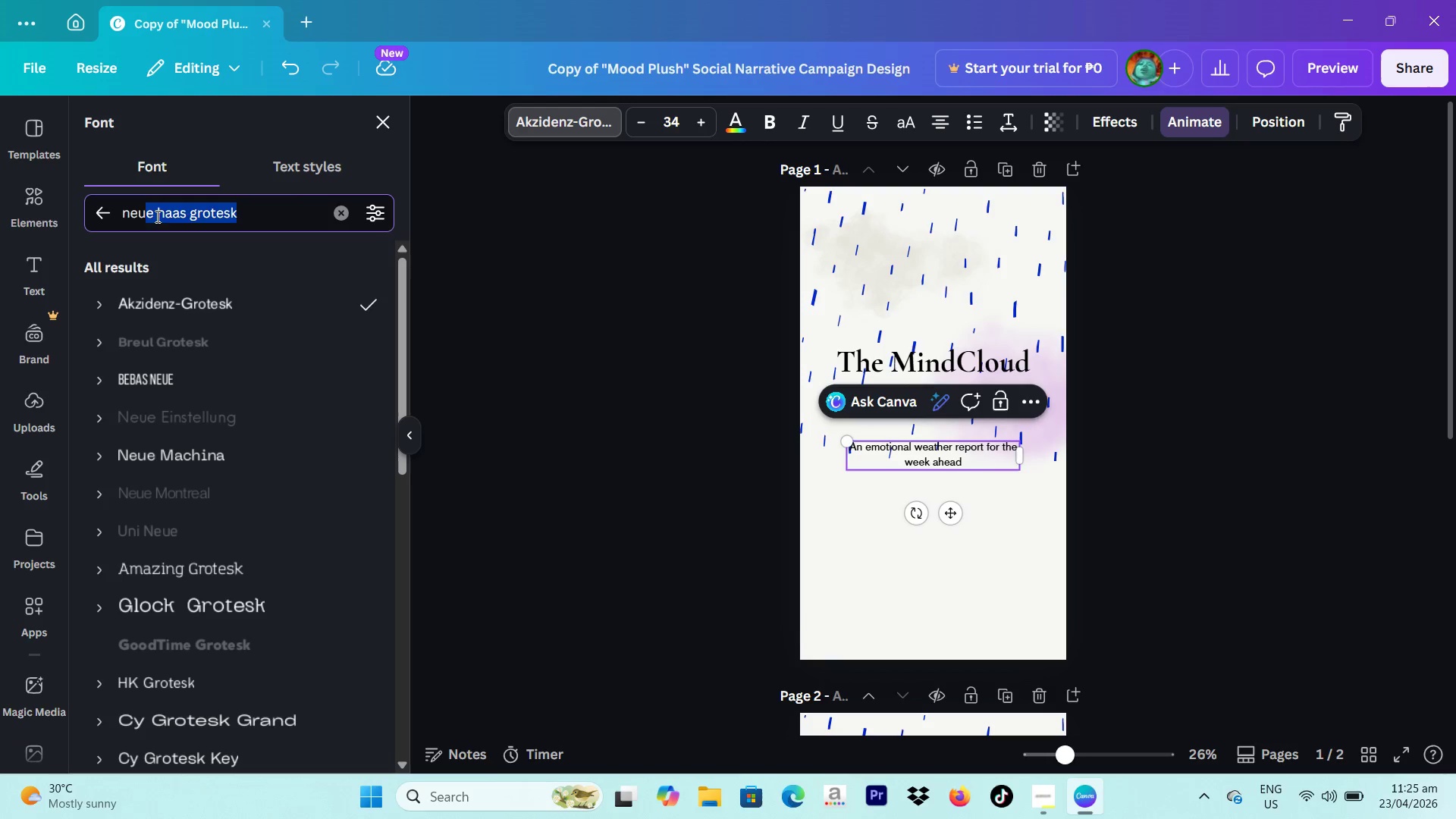 
left_click_drag(start_coordinate=[284, 211], to_coordinate=[54, 197])
 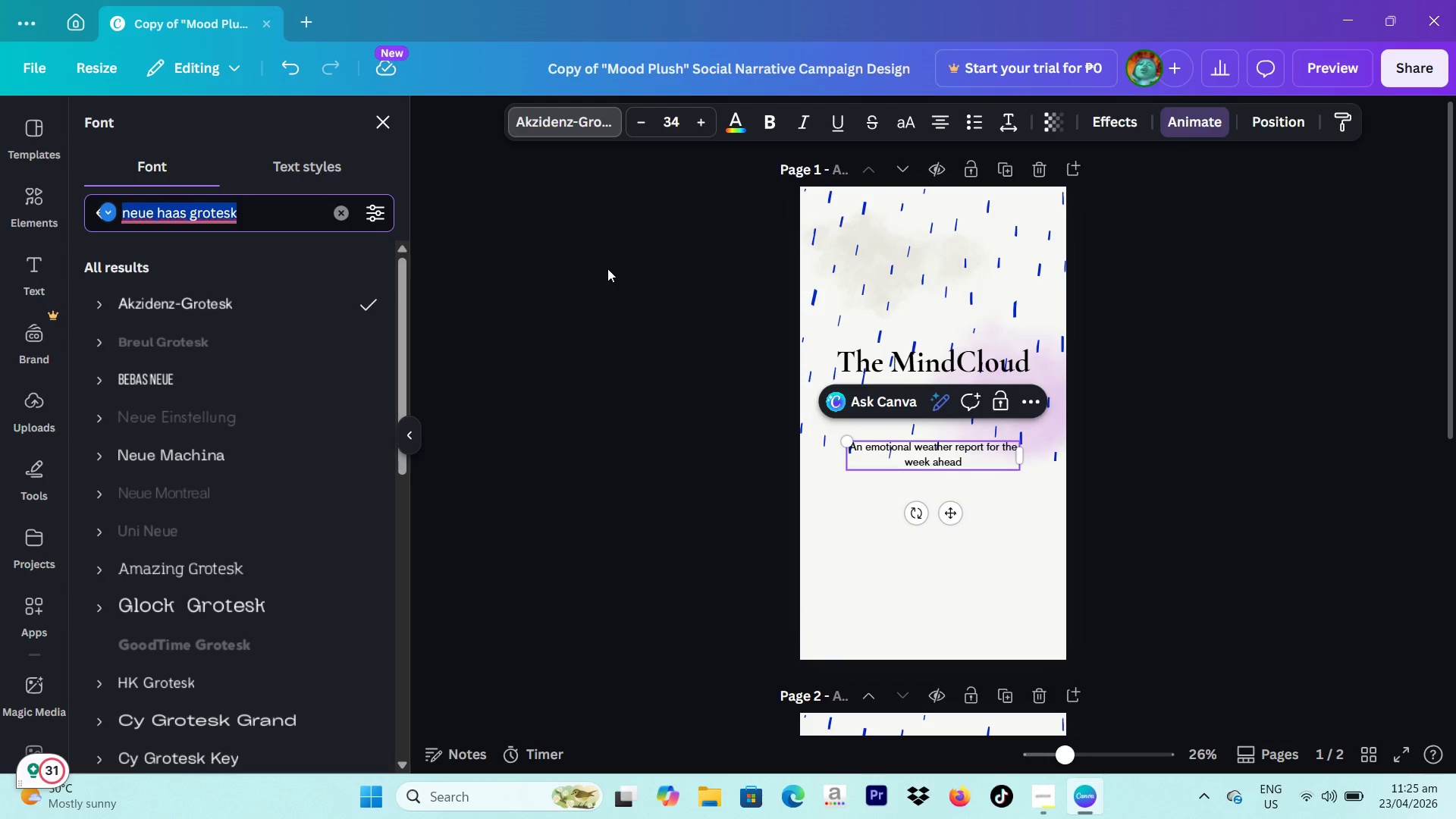 
type(helvetica now)
 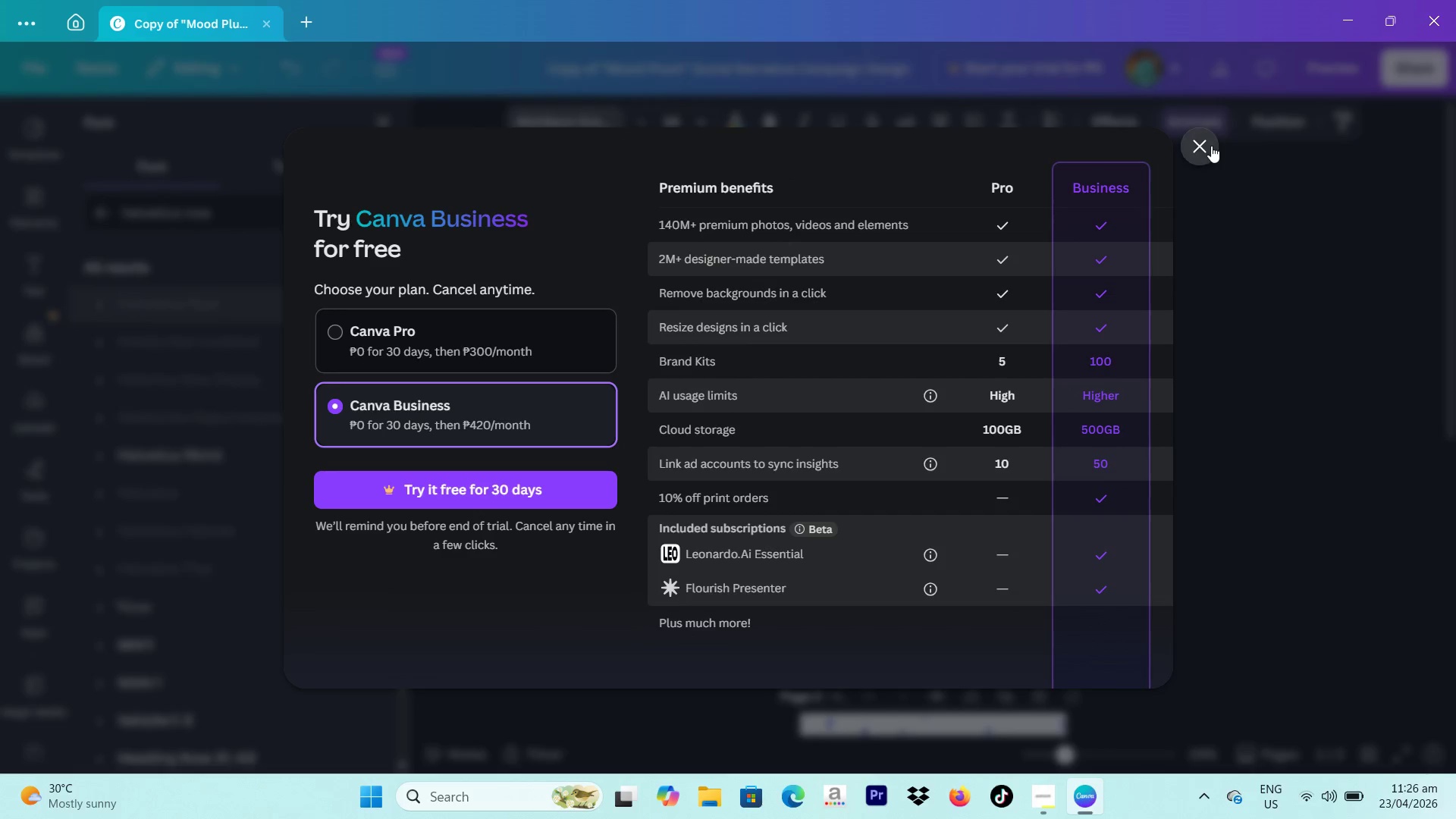 
wait(5.98)
 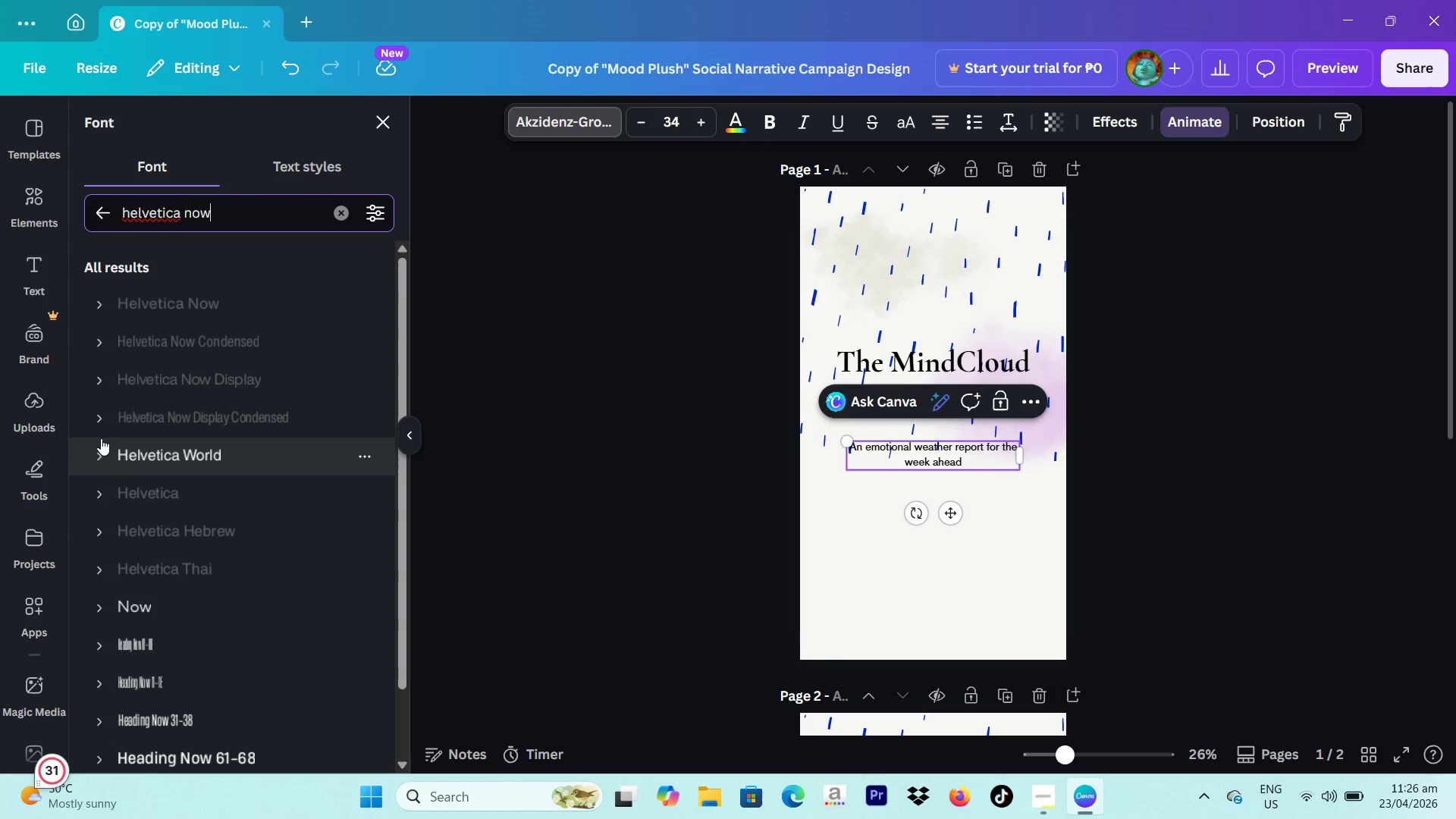 
scroll: coordinate [184, 288], scroll_direction: none, amount: 0.0
 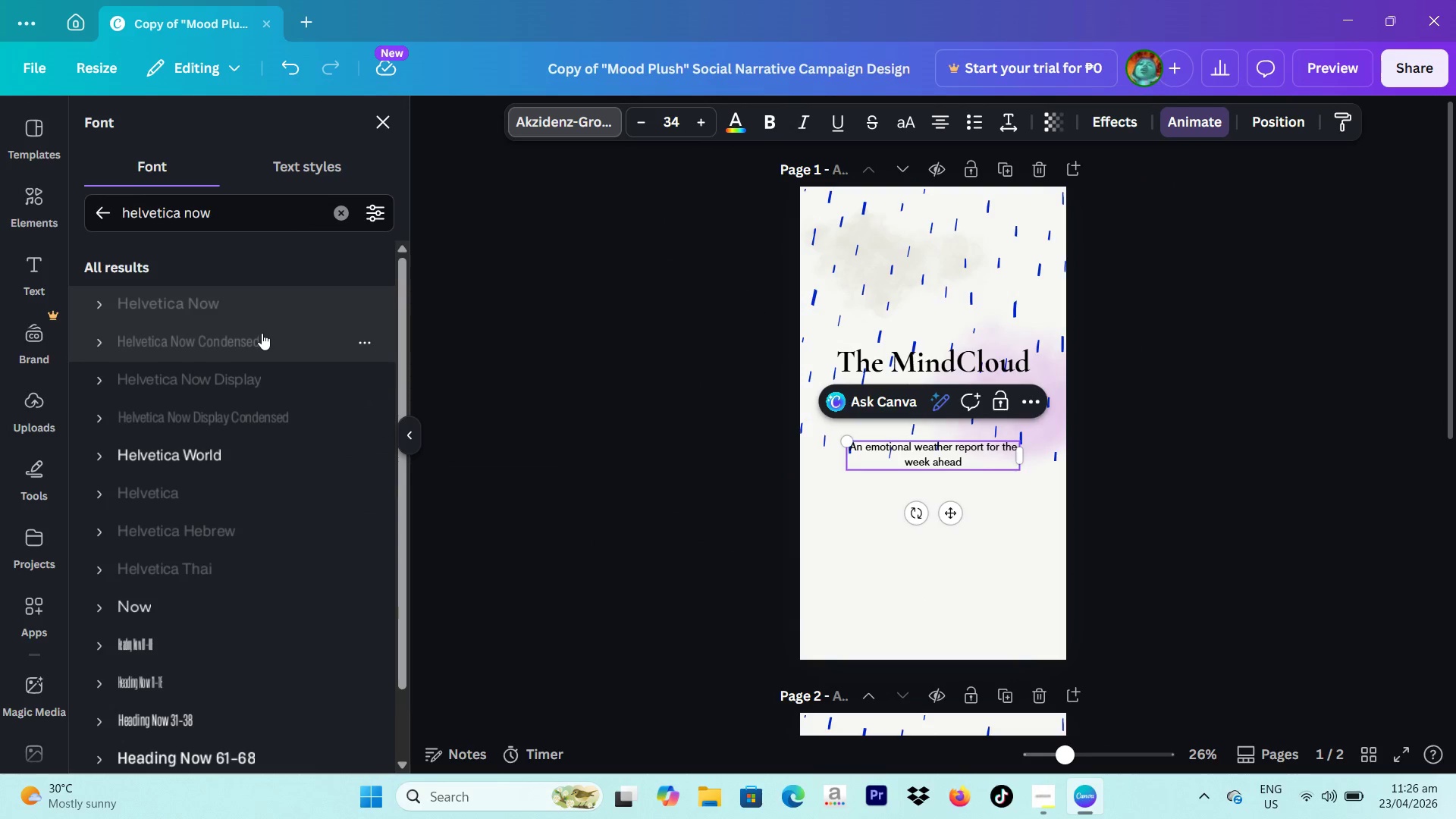 
left_click([262, 333])
 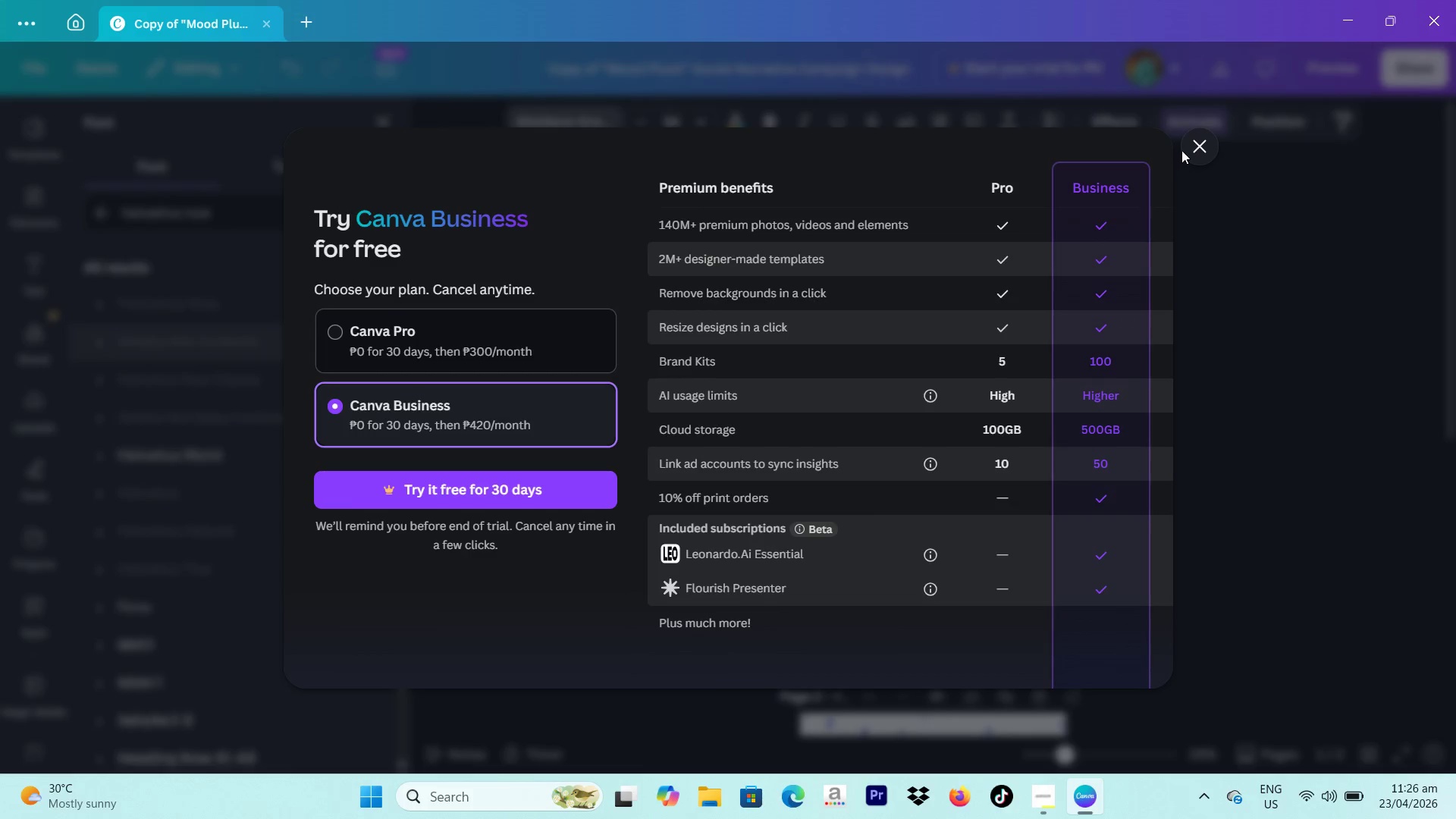 
left_click([1191, 149])
 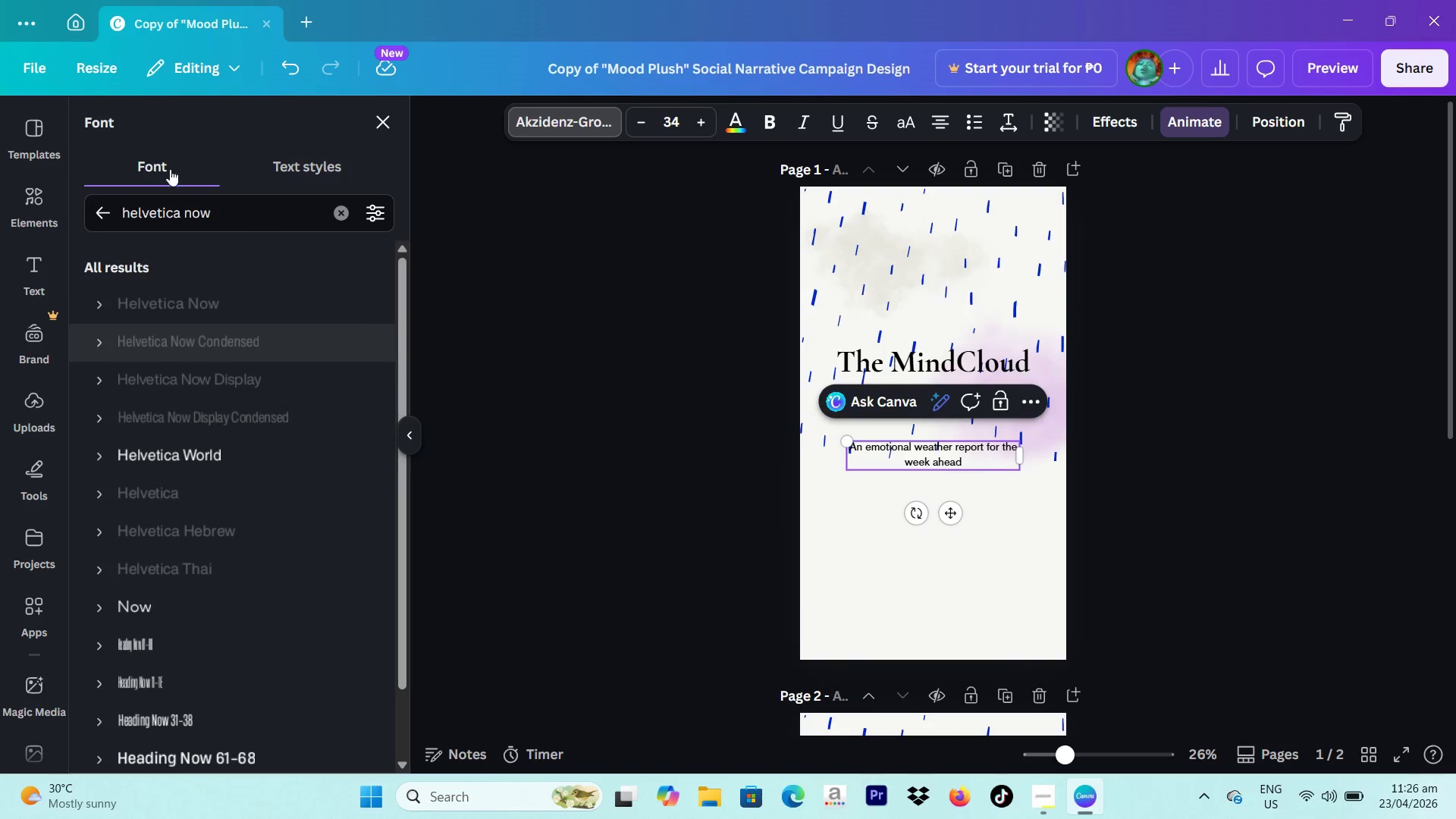 
left_click_drag(start_coordinate=[237, 208], to_coordinate=[0, 206])
 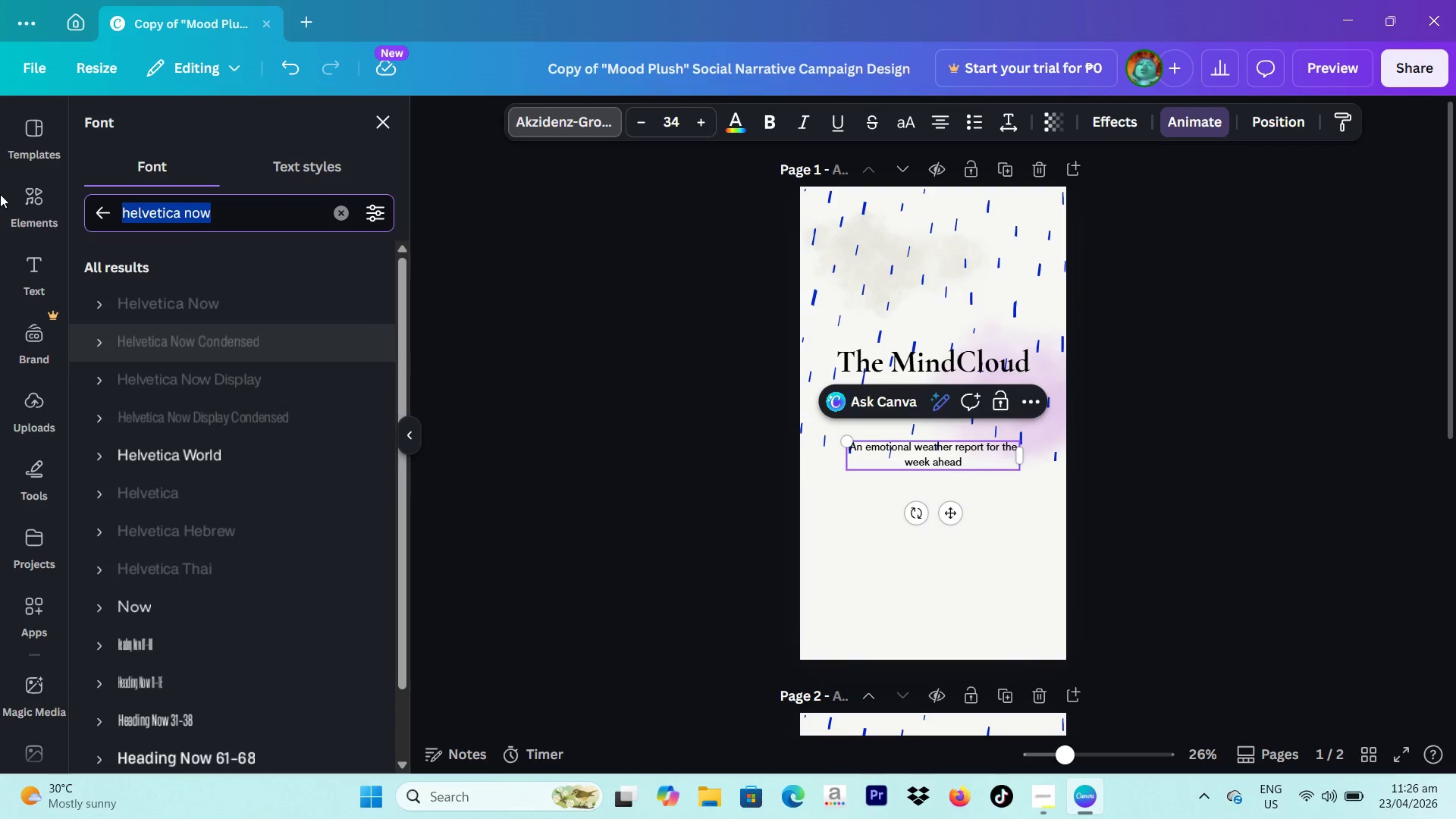 
type(inter)
 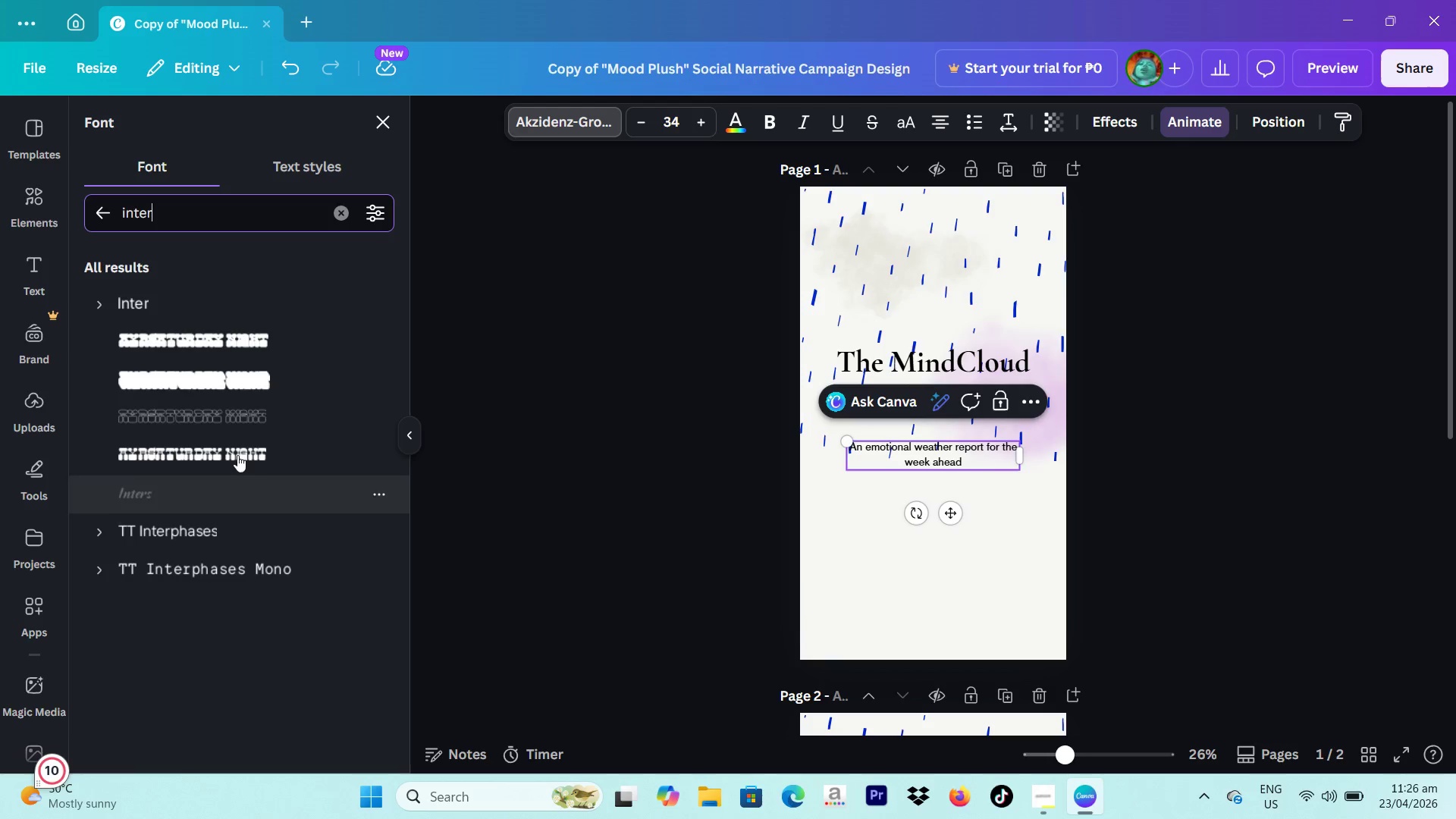 
left_click([221, 309])
 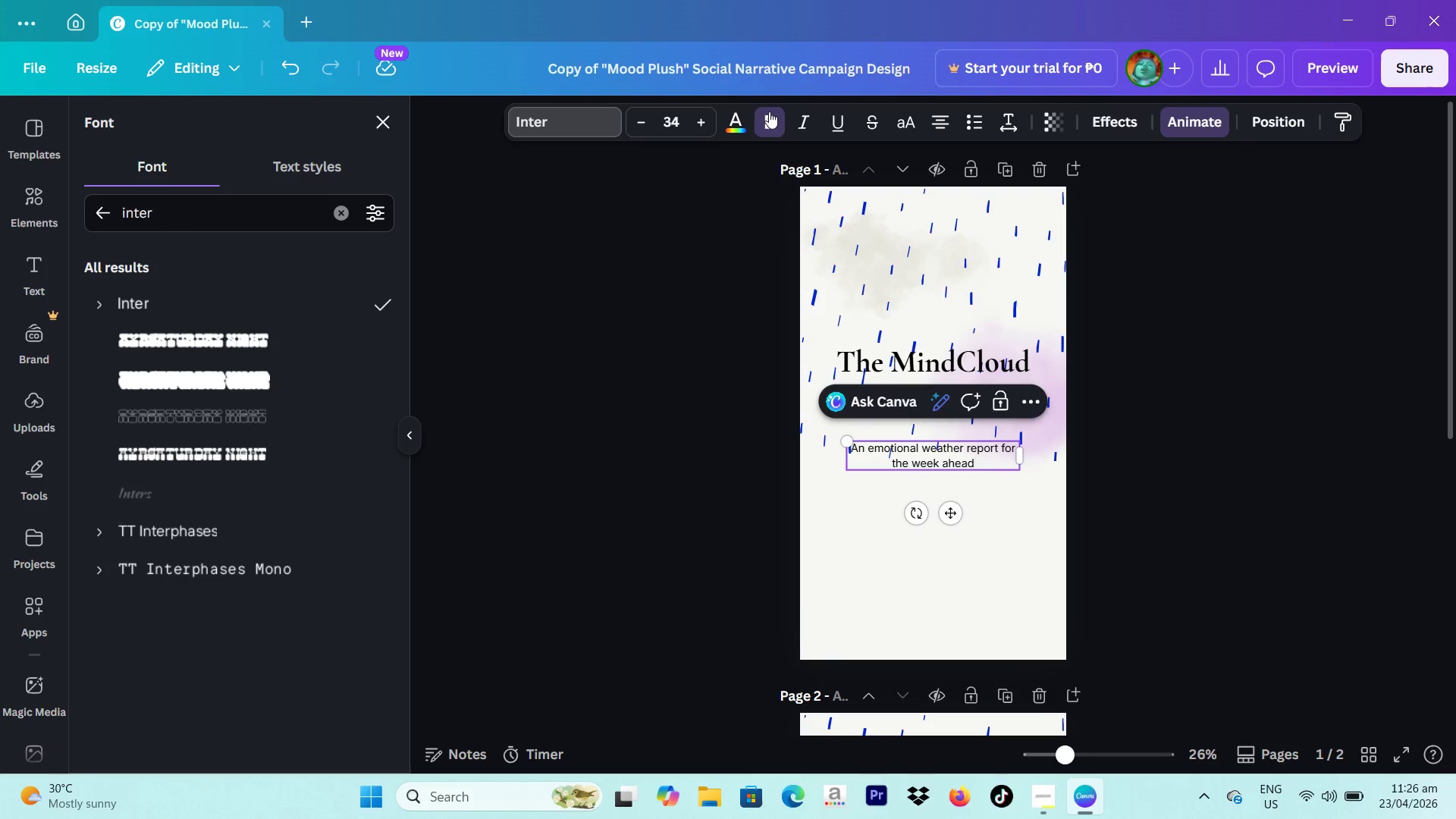 
key(Control+A)
 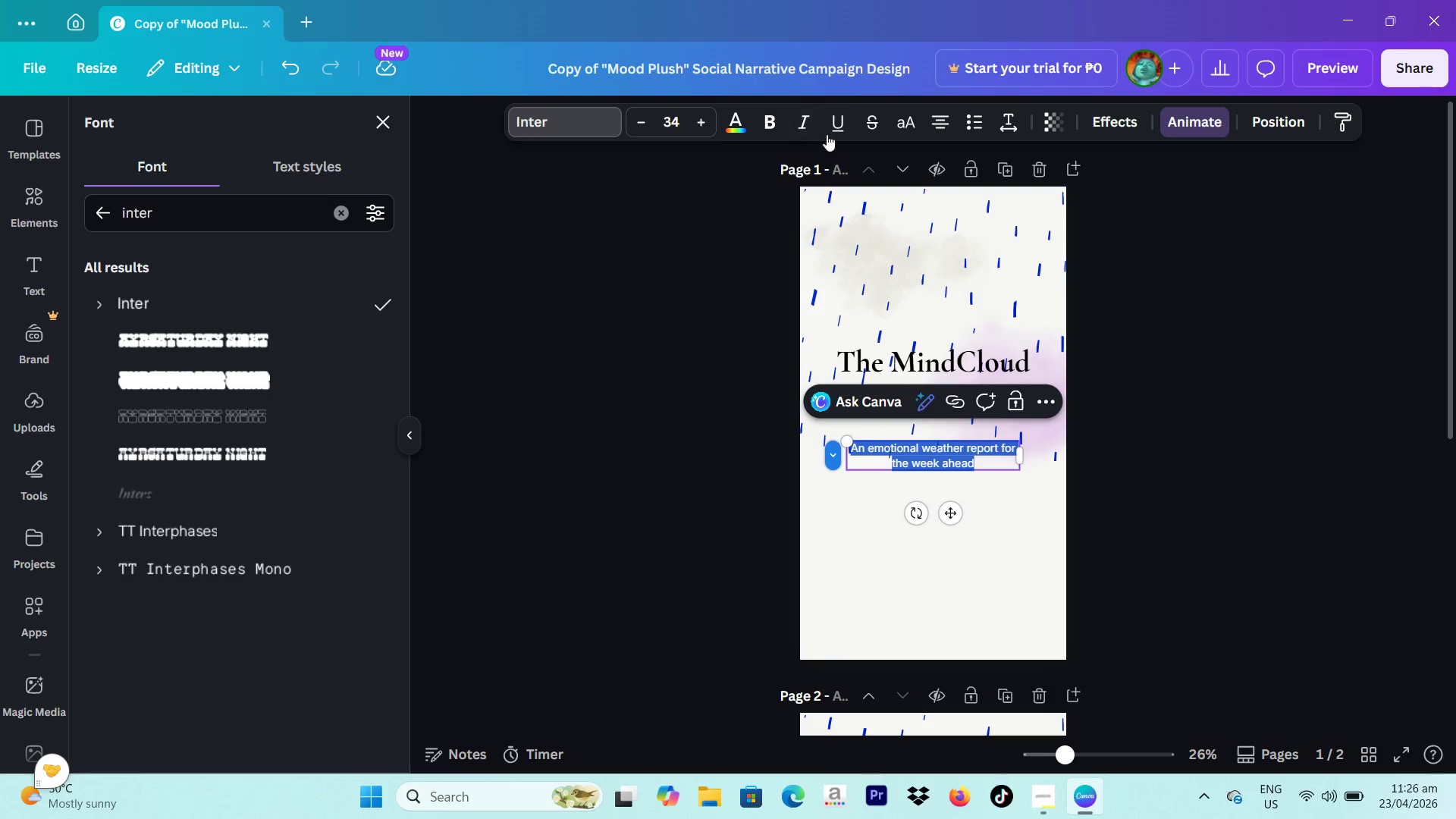 
left_click([767, 121])
 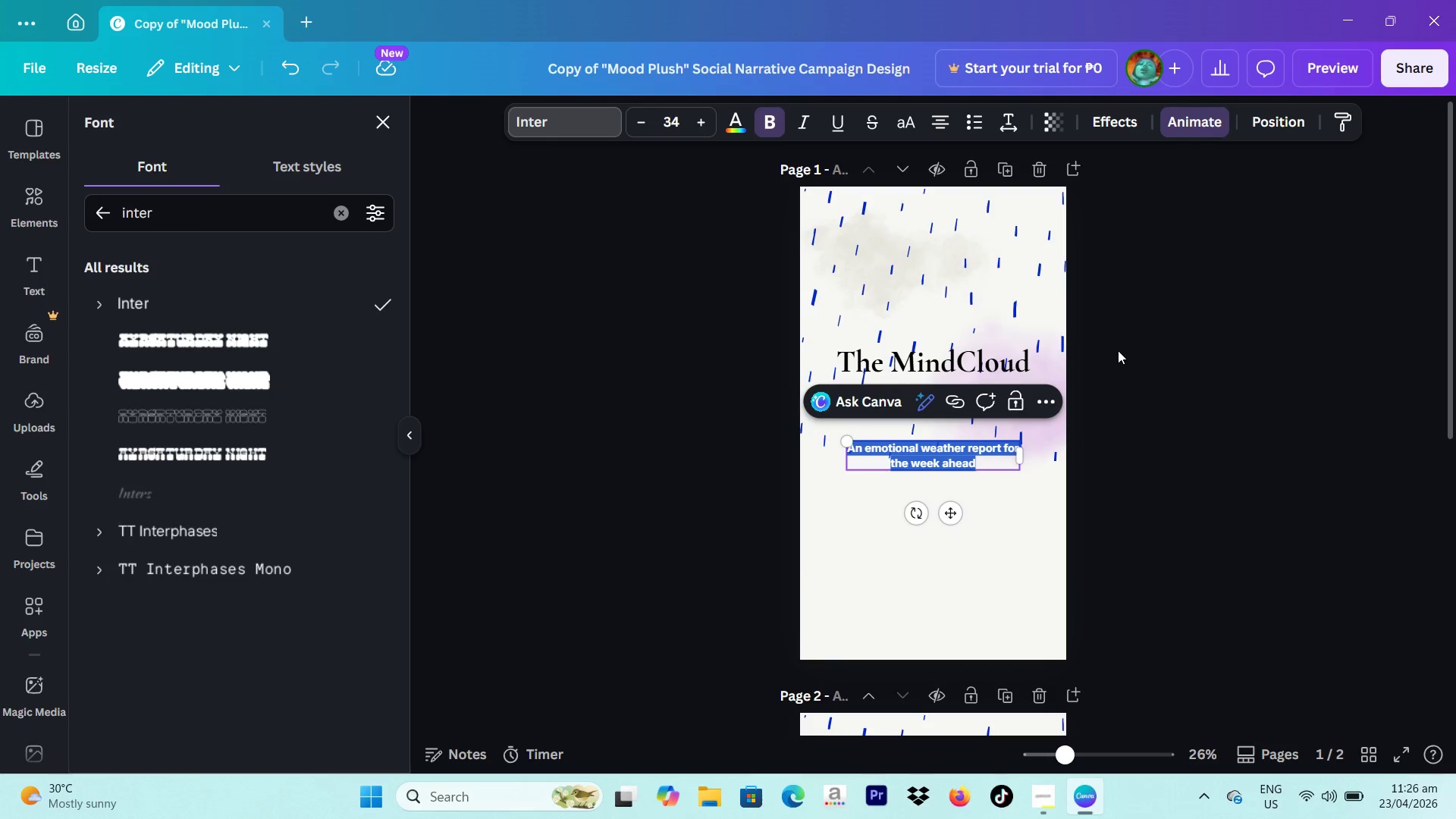 
double_click([1116, 349])
 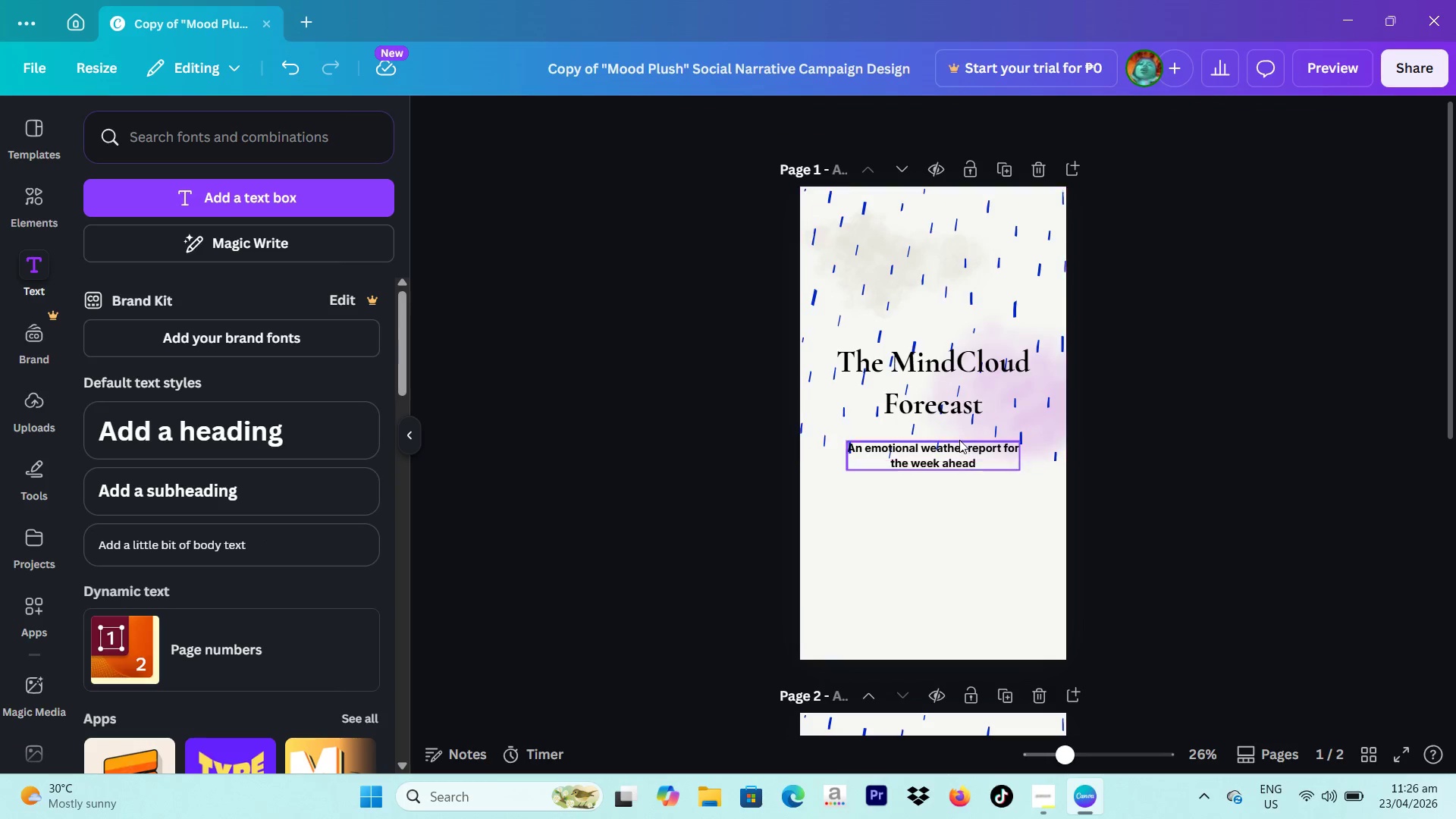 
left_click([949, 459])
 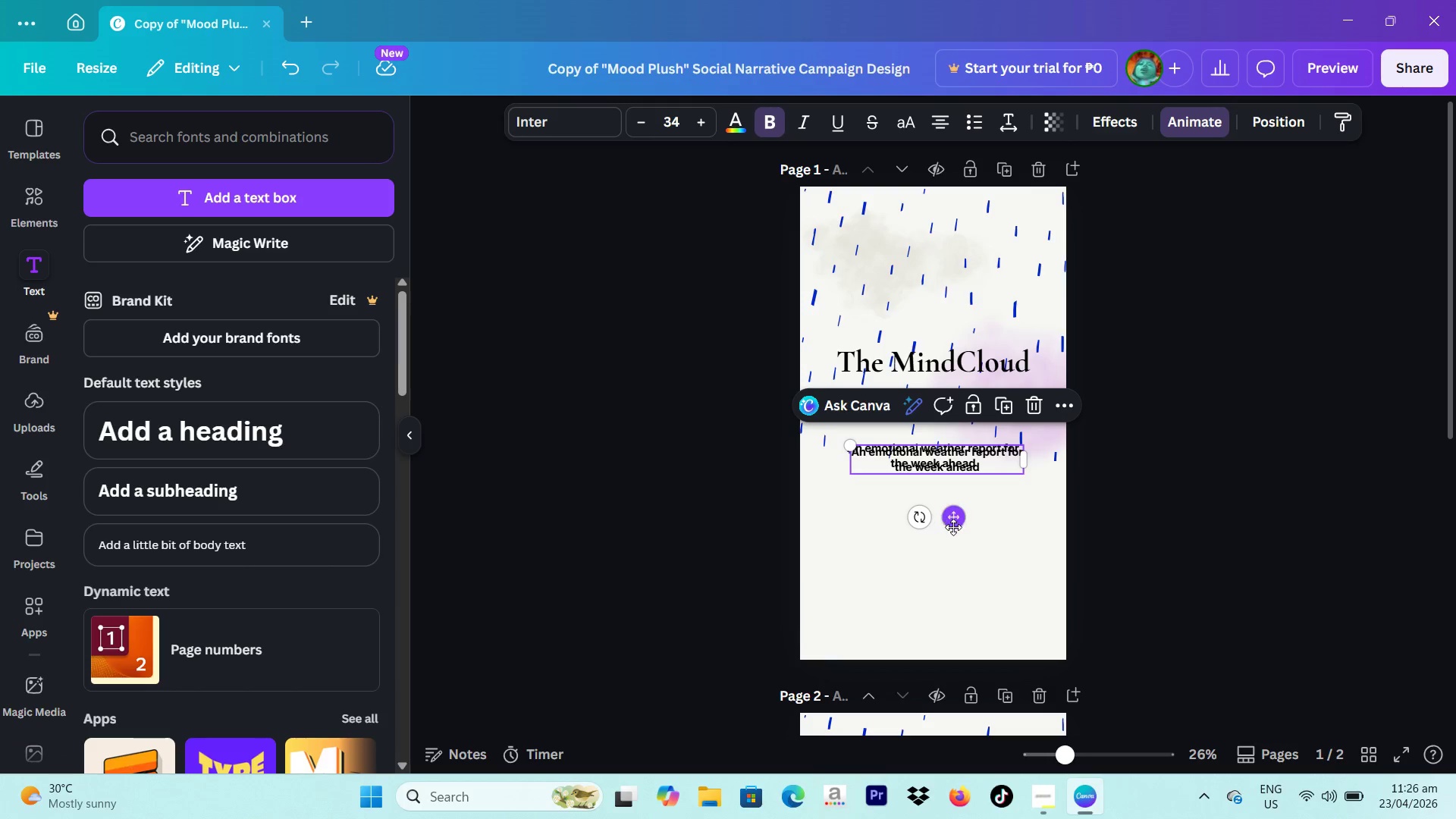 
left_click_drag(start_coordinate=[956, 515], to_coordinate=[948, 672])
 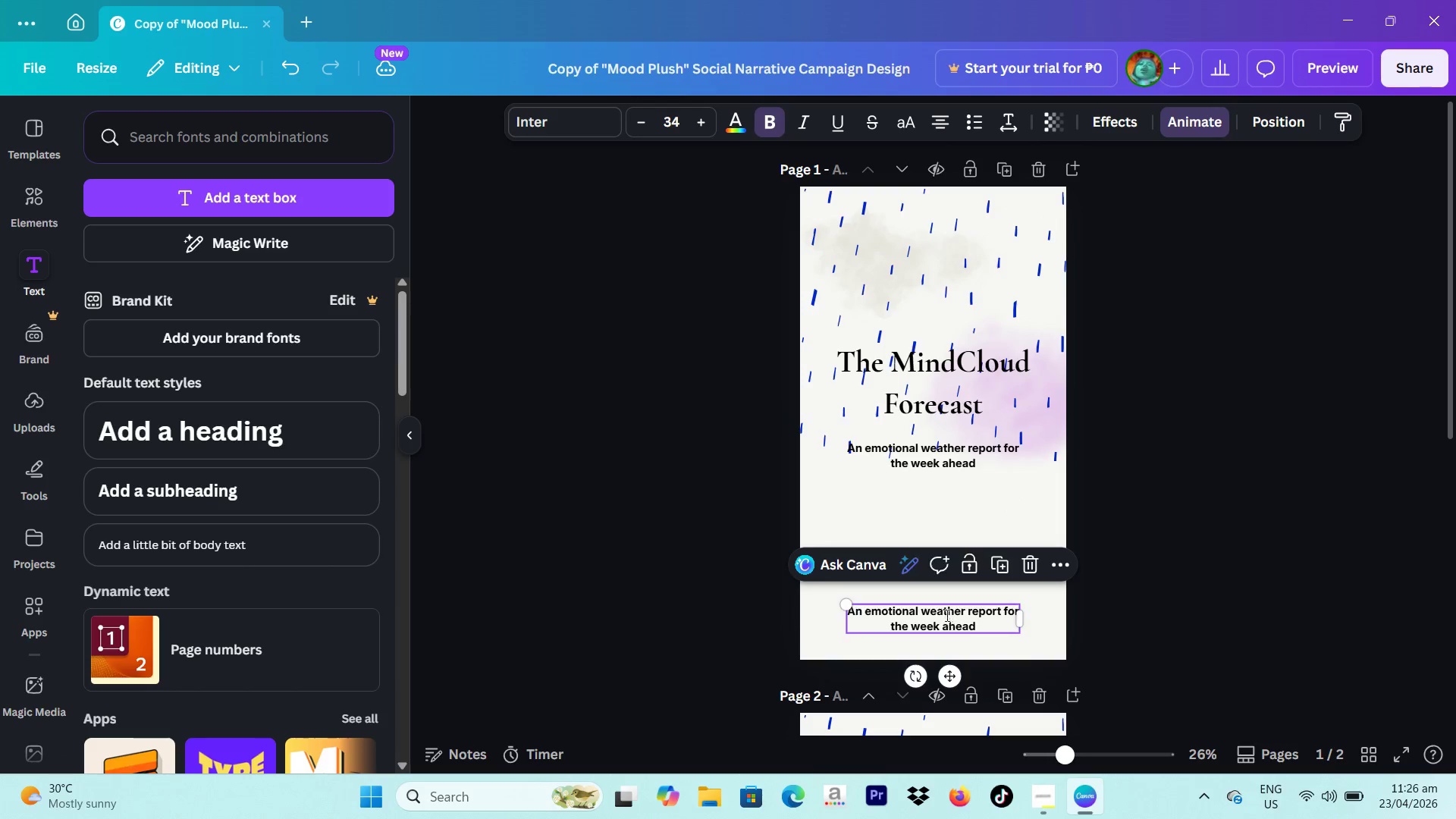 
double_click([946, 615])
 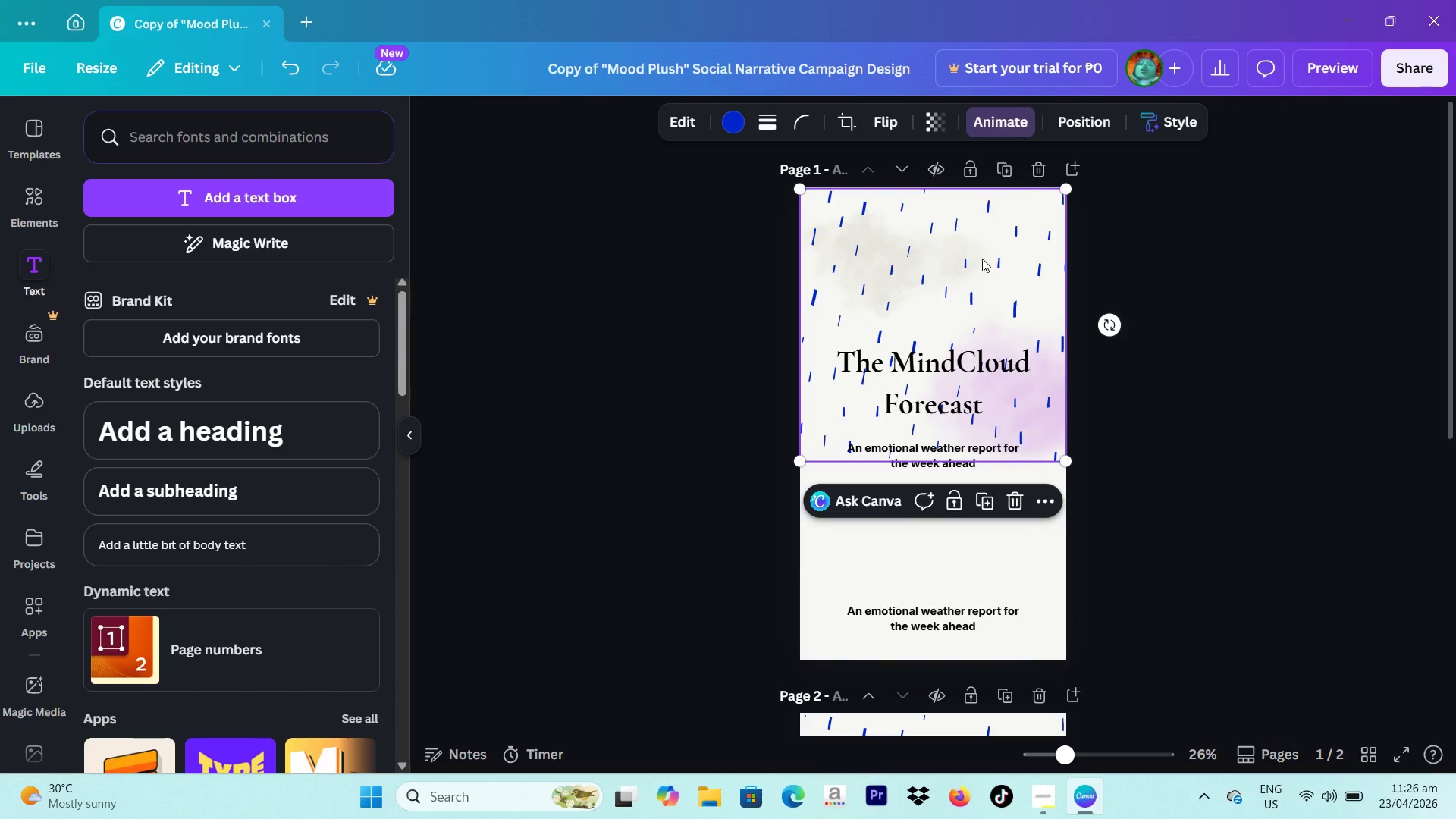 
wait(7.31)
 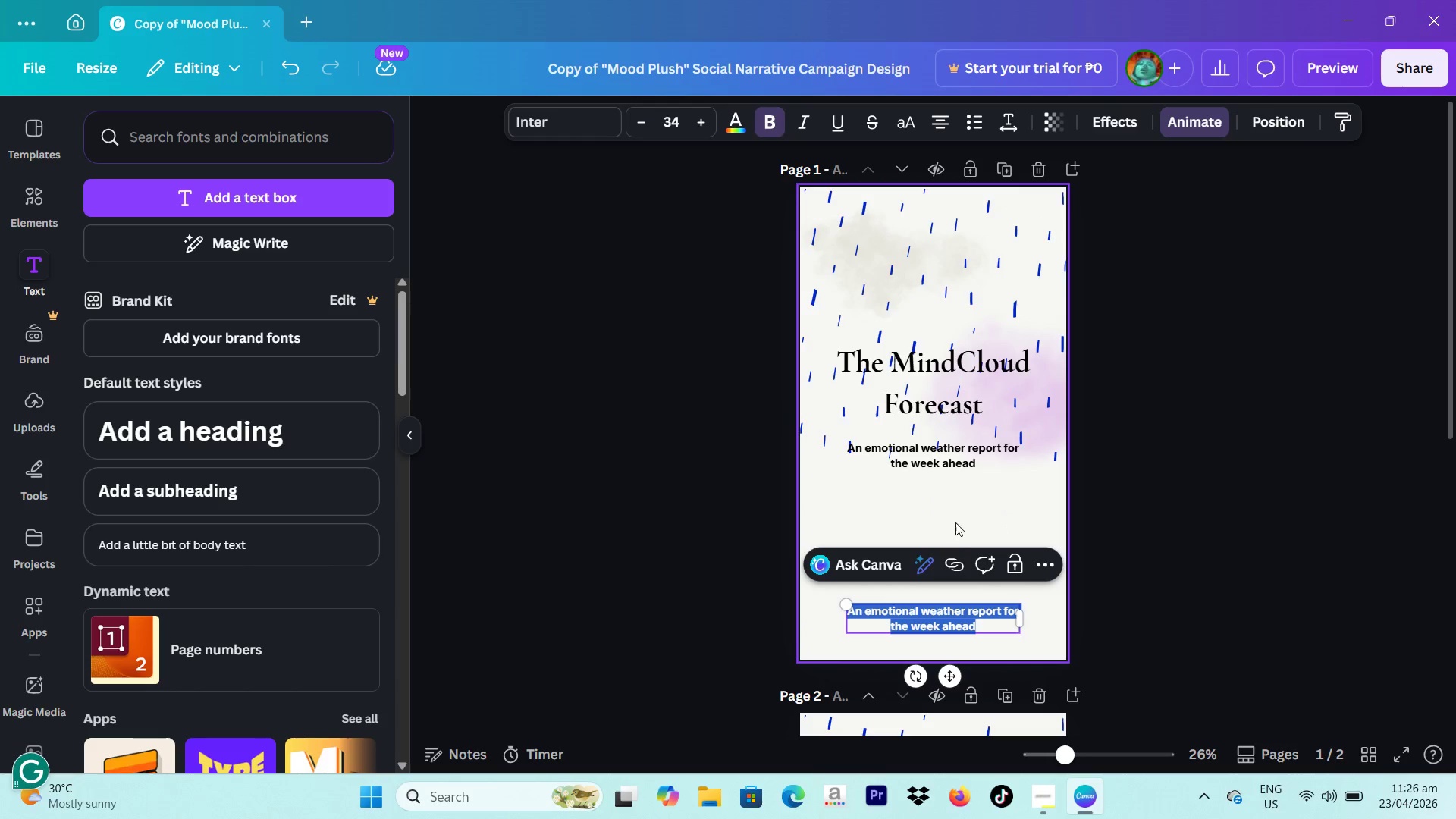 
left_click_drag(start_coordinate=[1141, 555], to_coordinate=[1141, 551])
 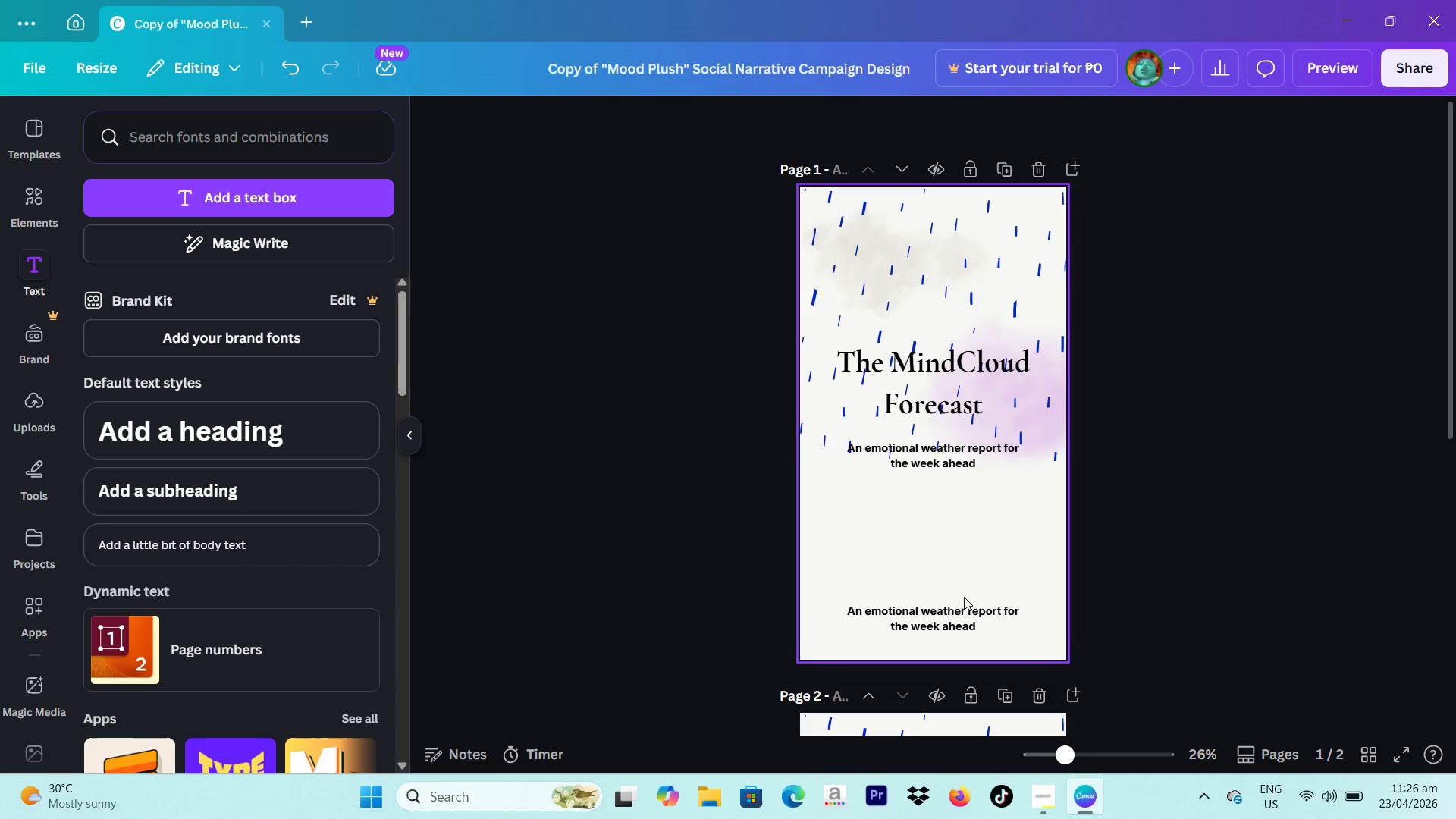 
double_click([949, 623])
 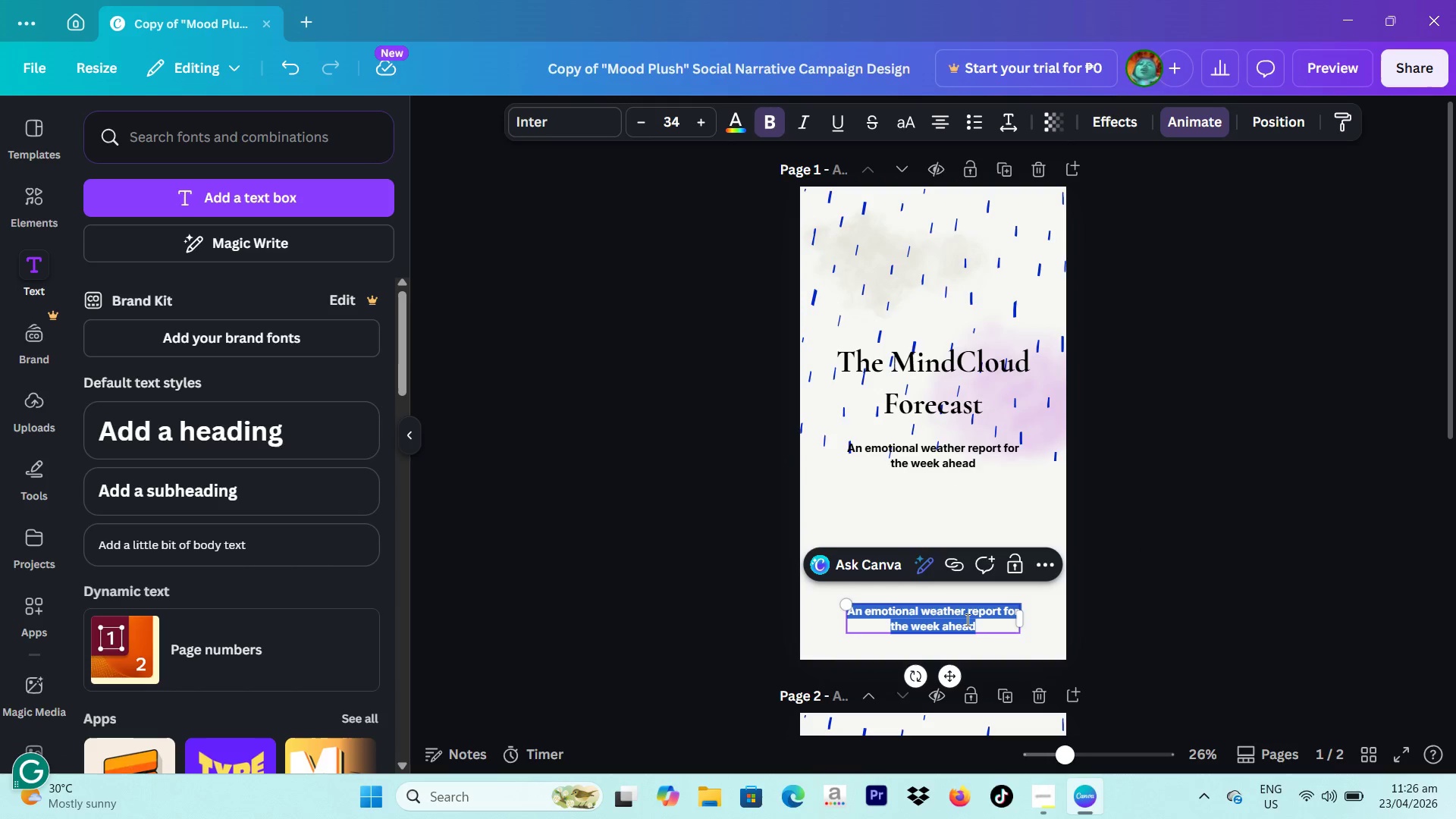 
type("Learning to read your internal climate")
 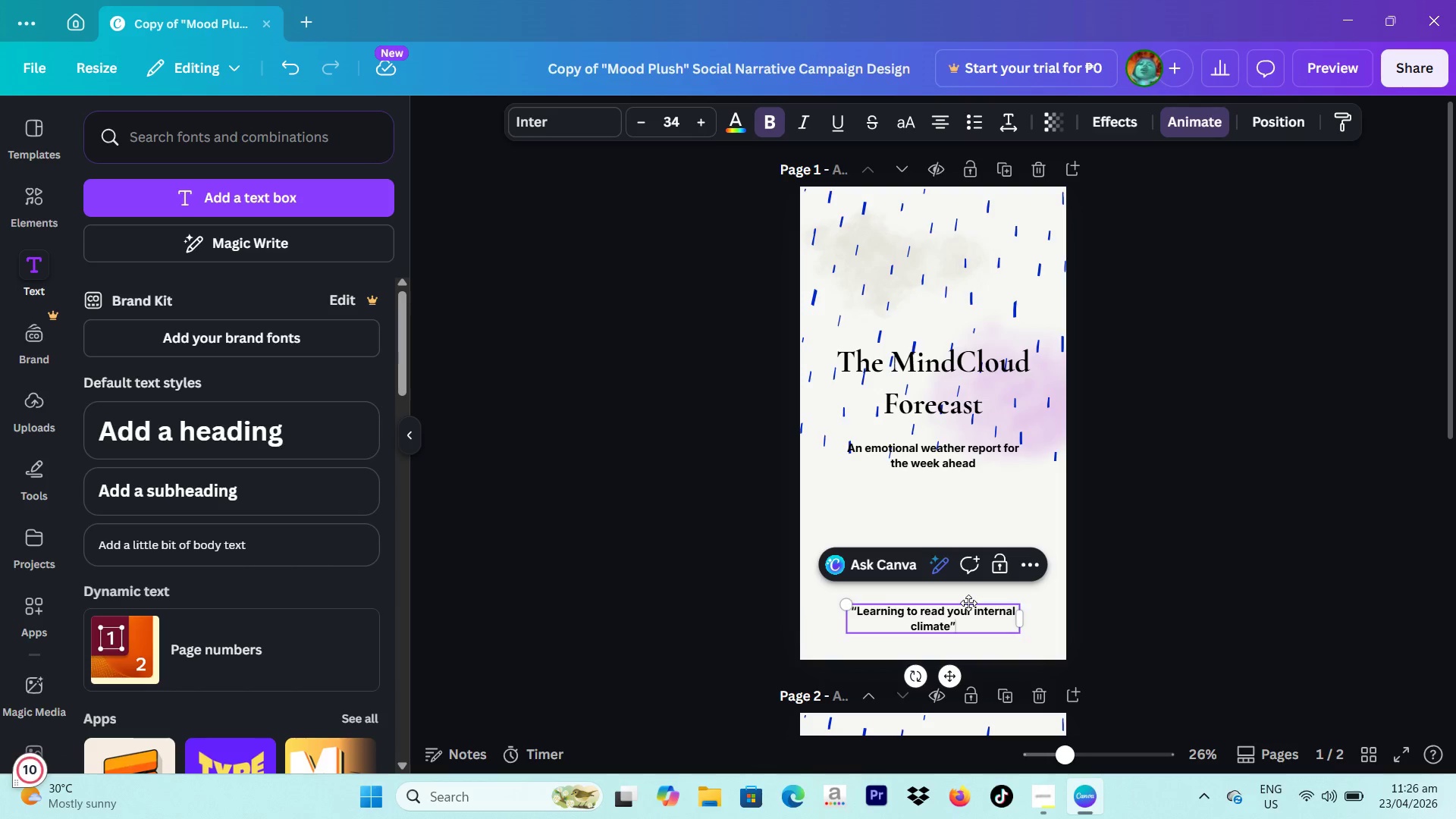 
key(Backspace)
 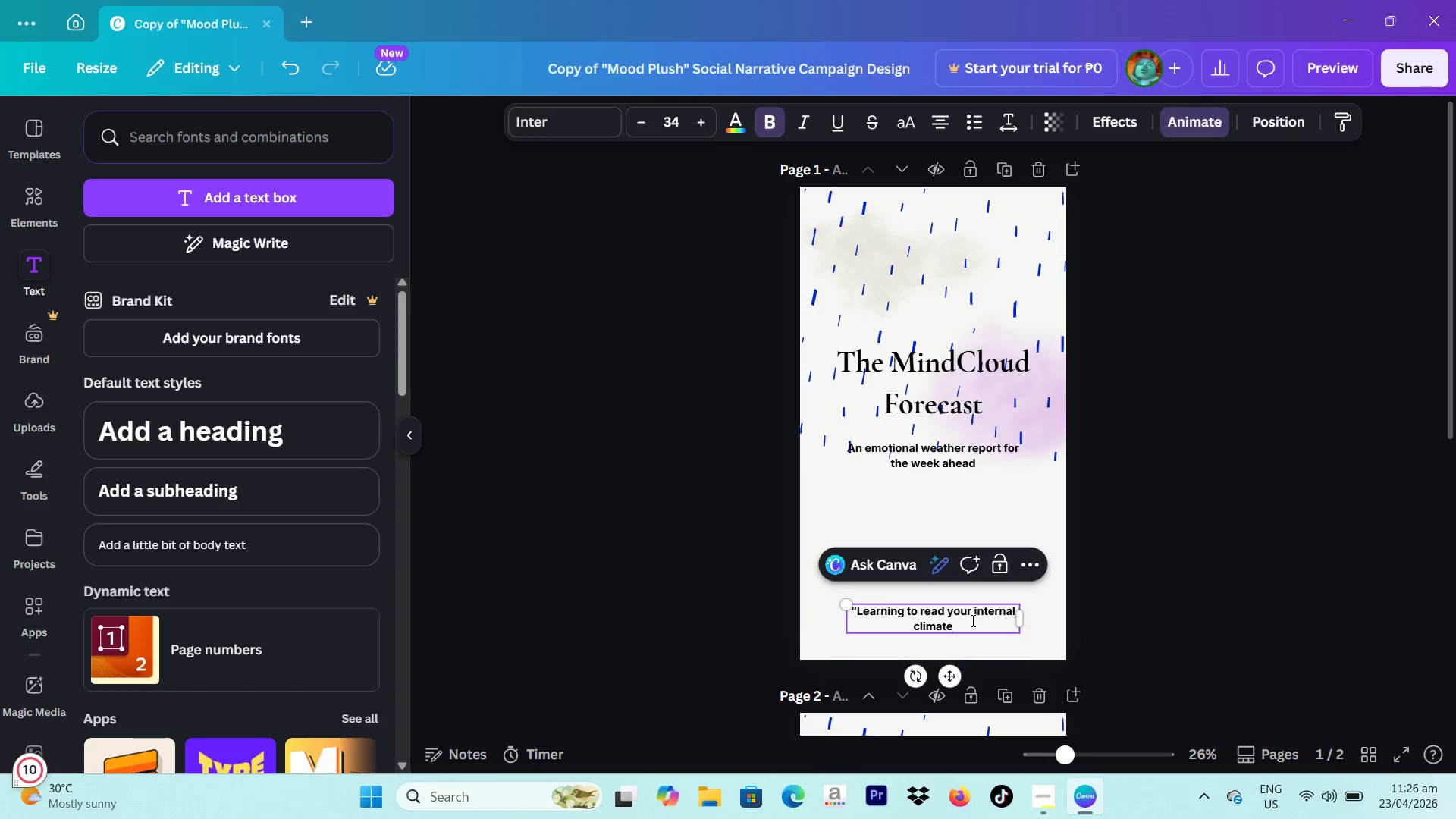 
key(Period)
 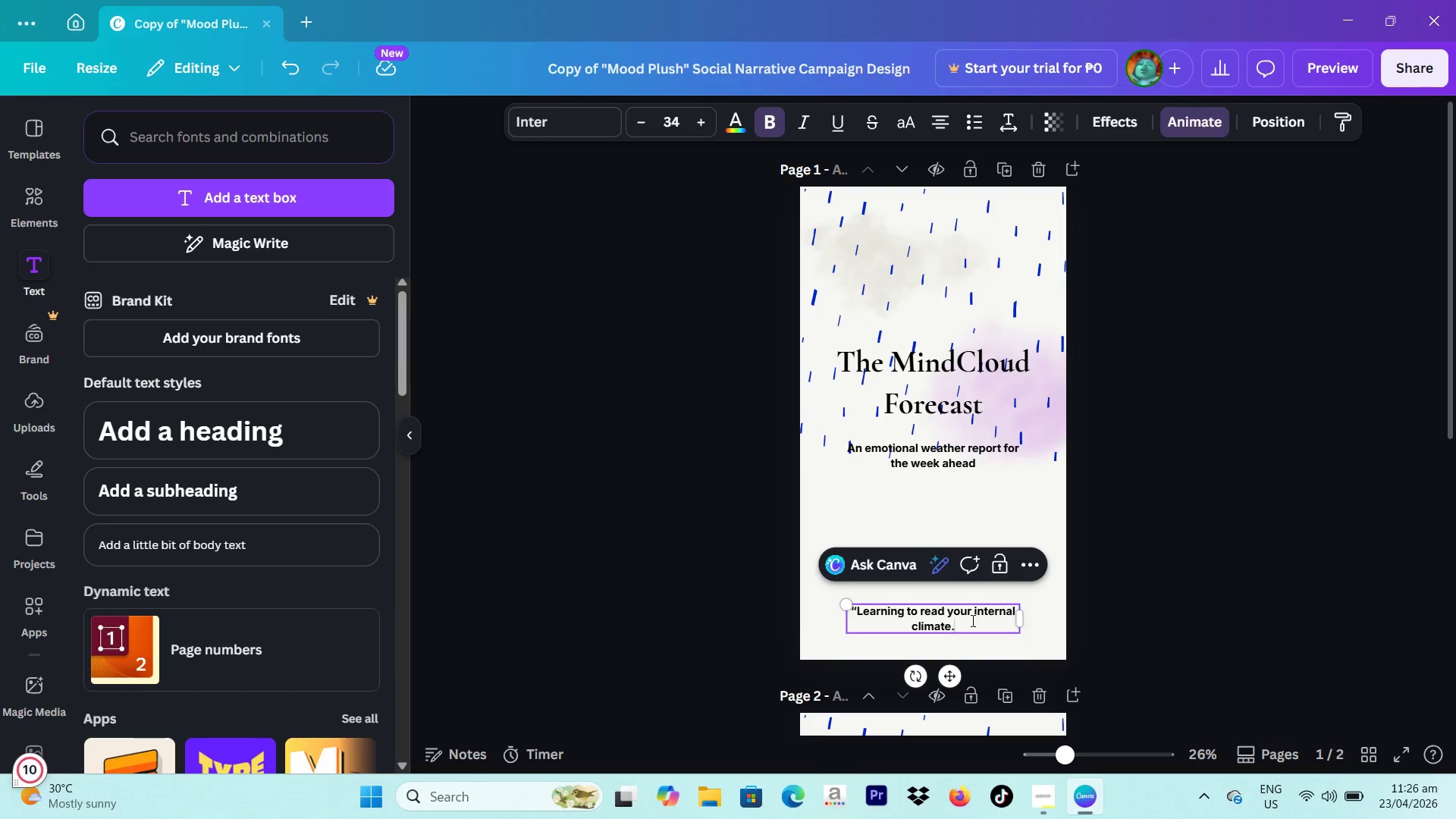 
key(Shift+ShiftLeft)
 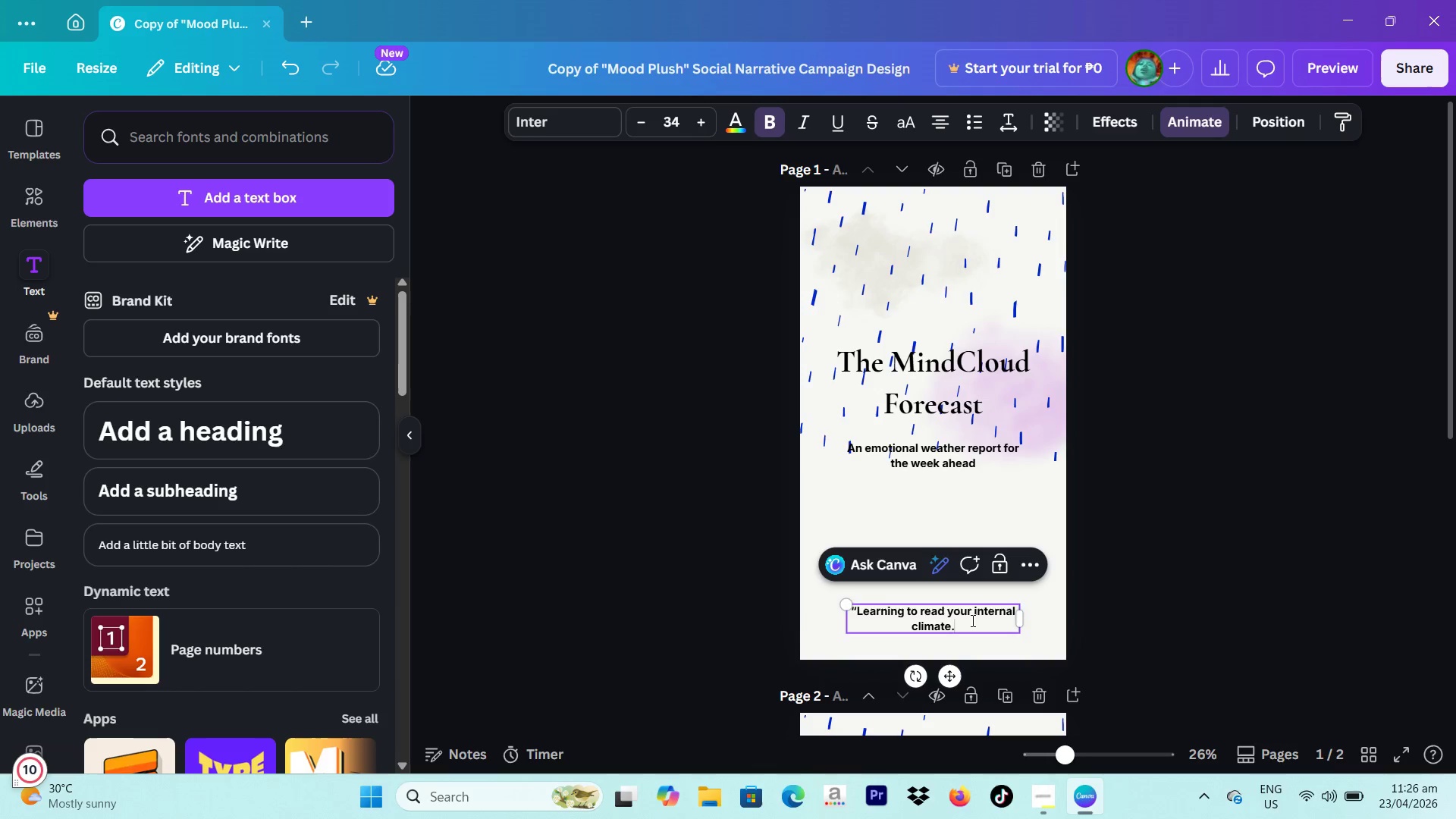 
key(Shift+Quote)
 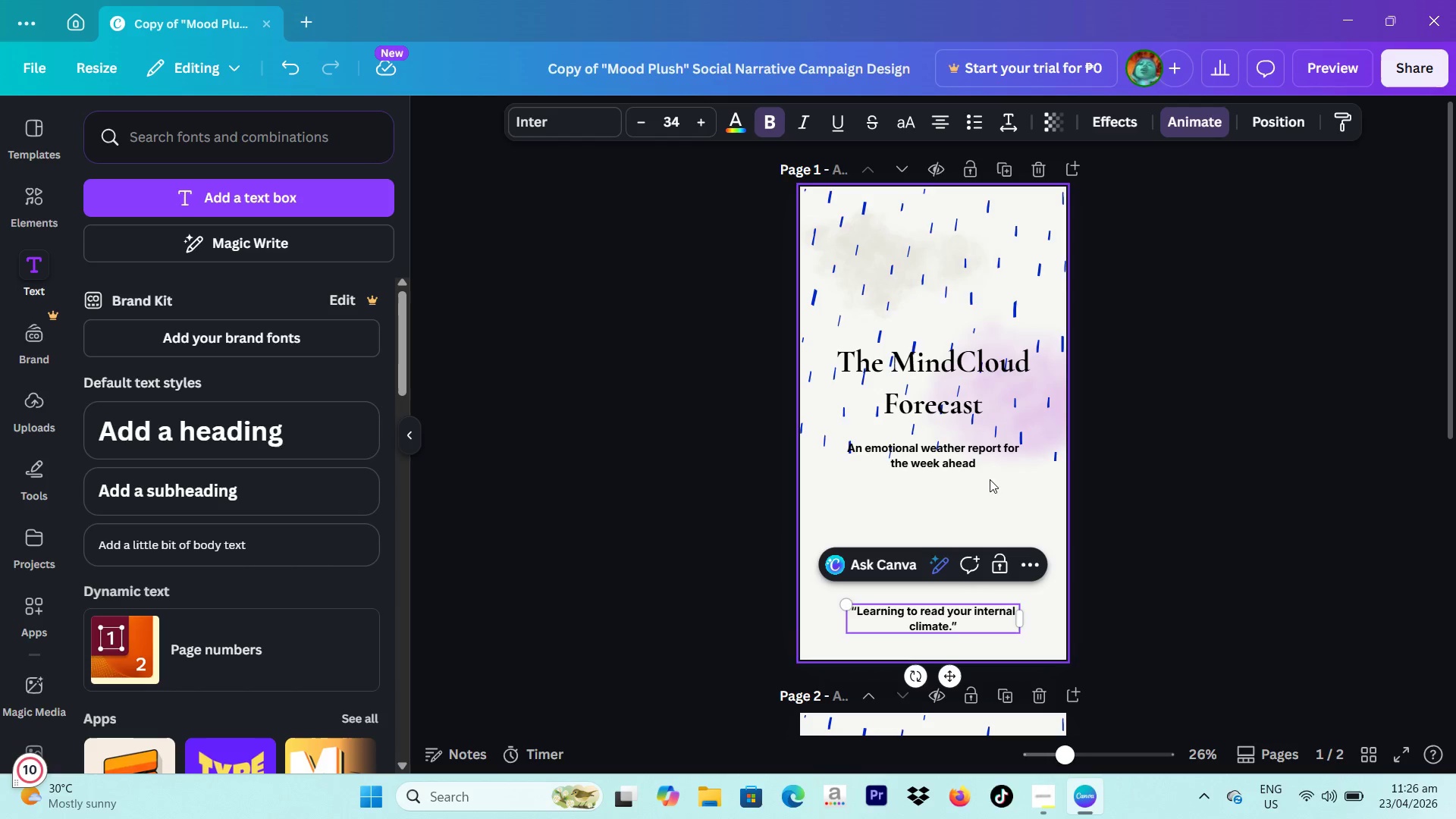 
key(Control+A)
 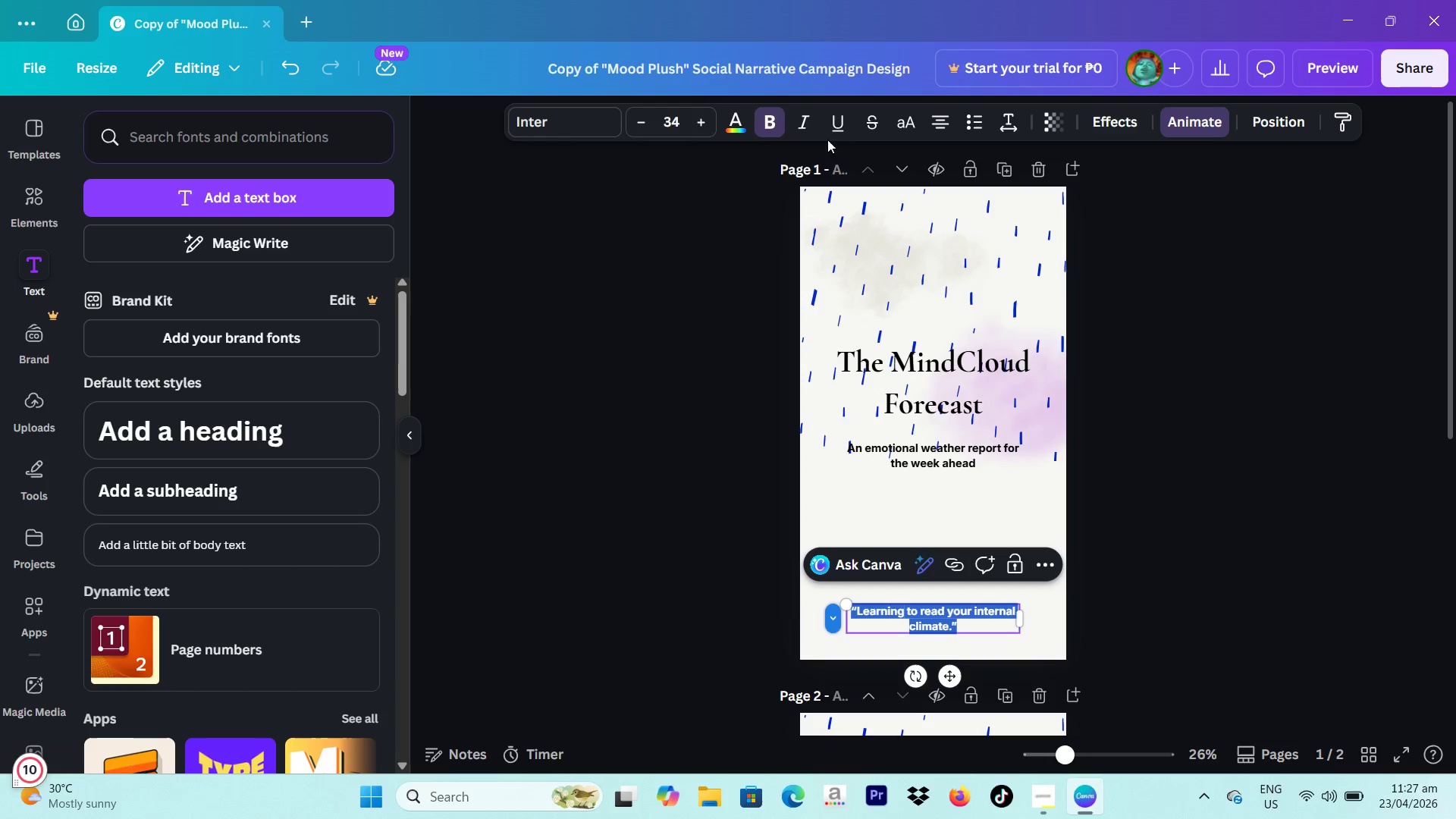 
left_click([770, 130])
 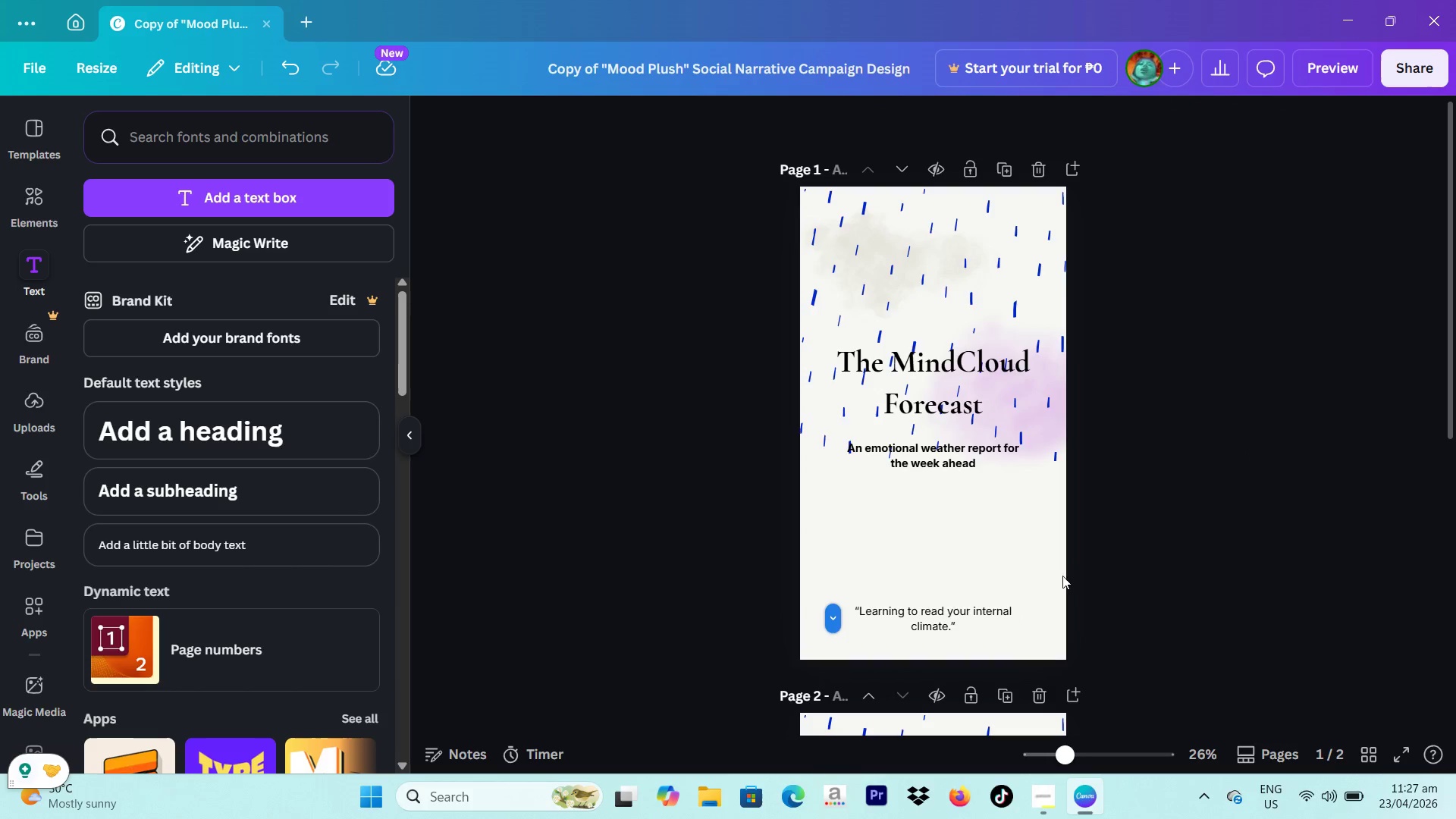 
left_click([931, 620])
 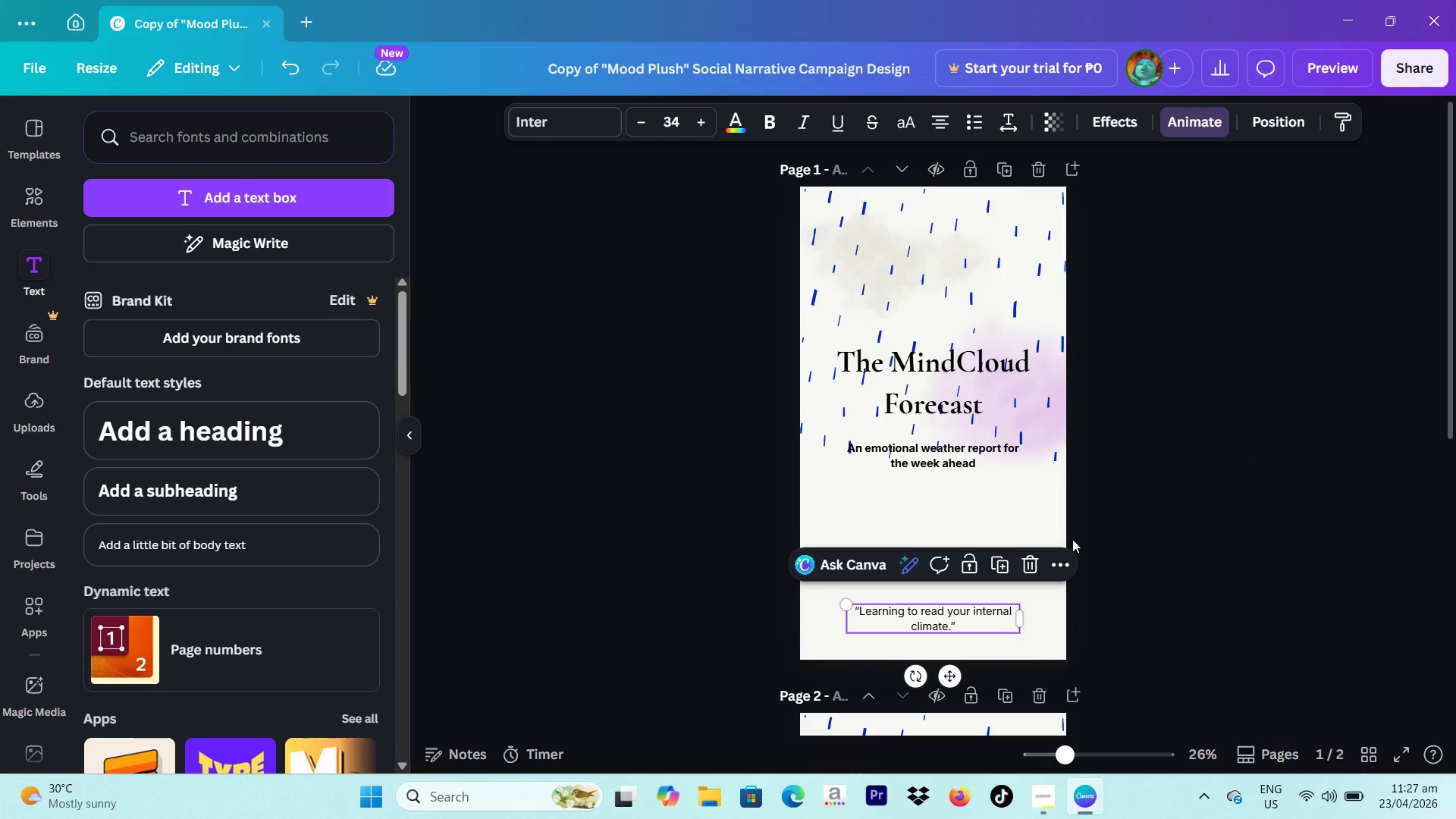 
wait(20.19)
 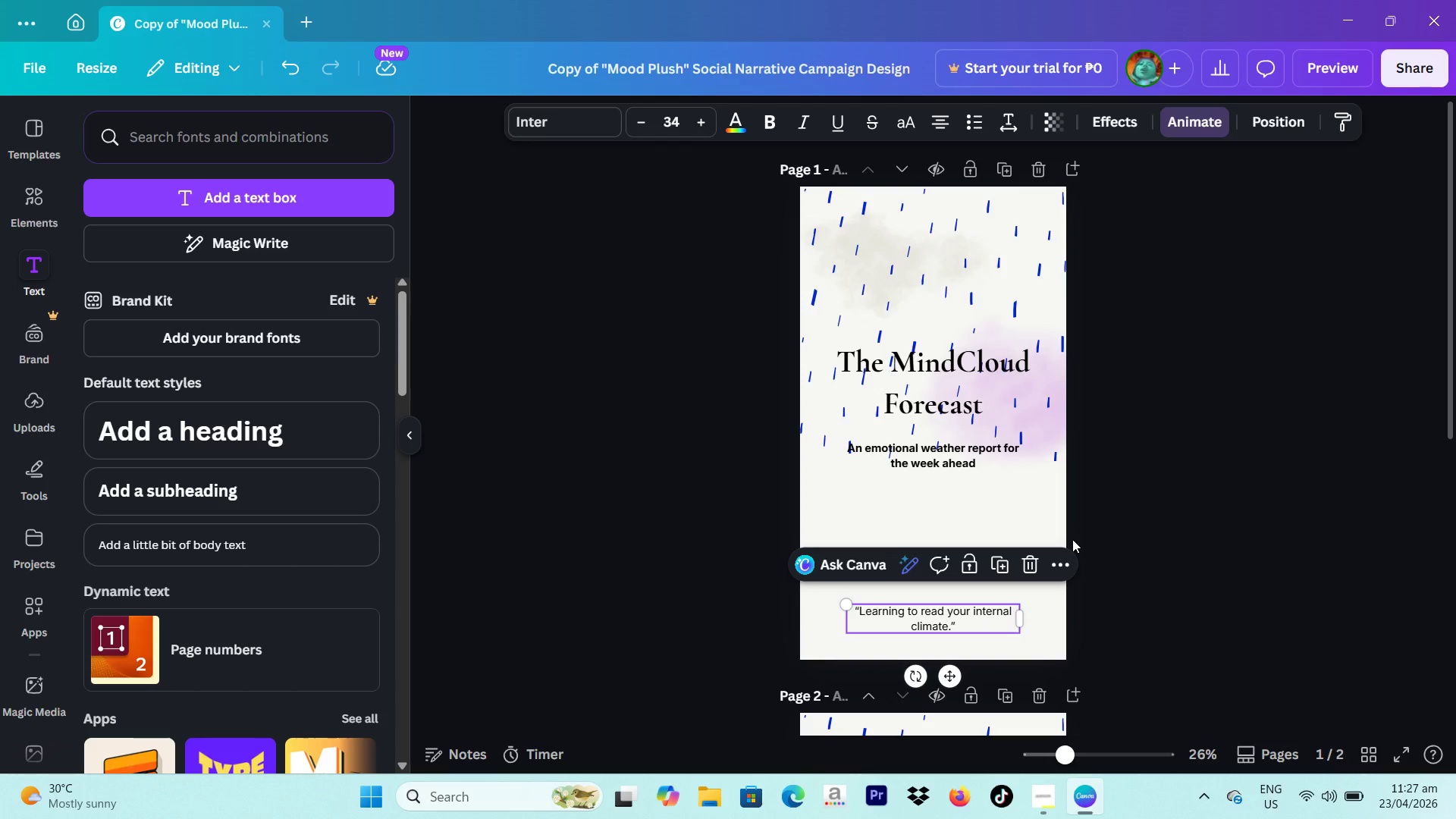 
left_click([886, 281])
 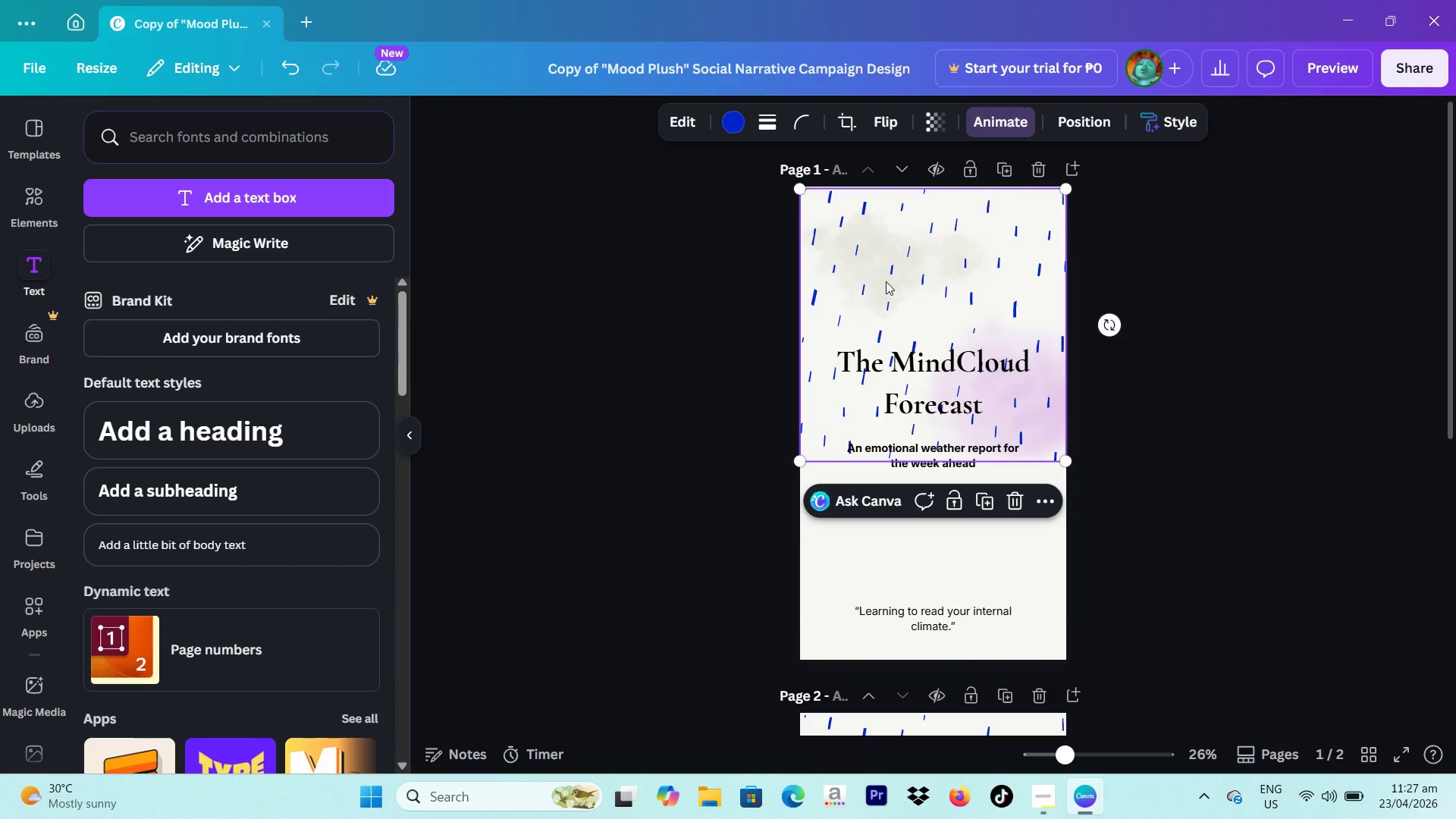 
key(Backspace)
 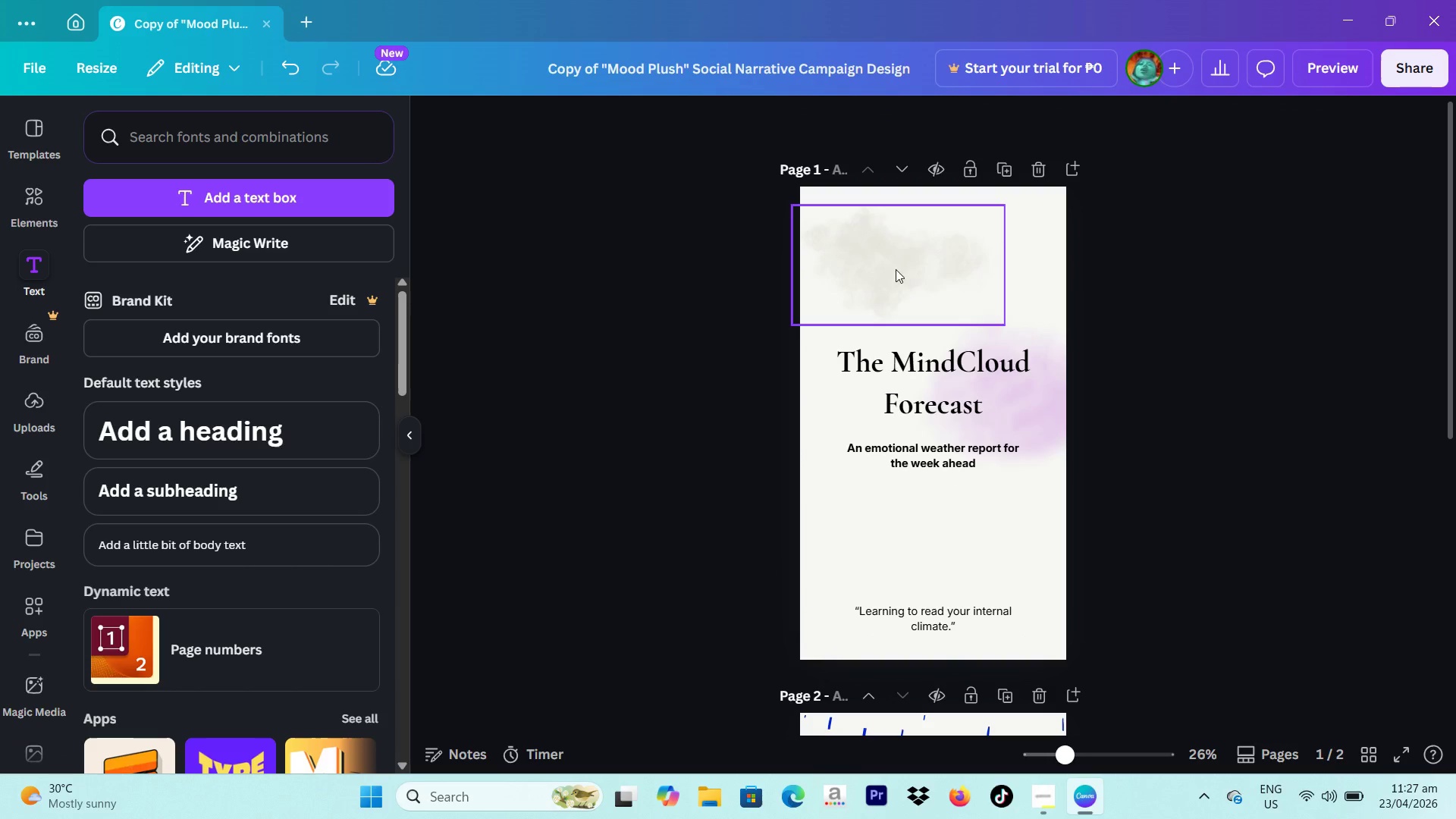 
left_click([895, 267])
 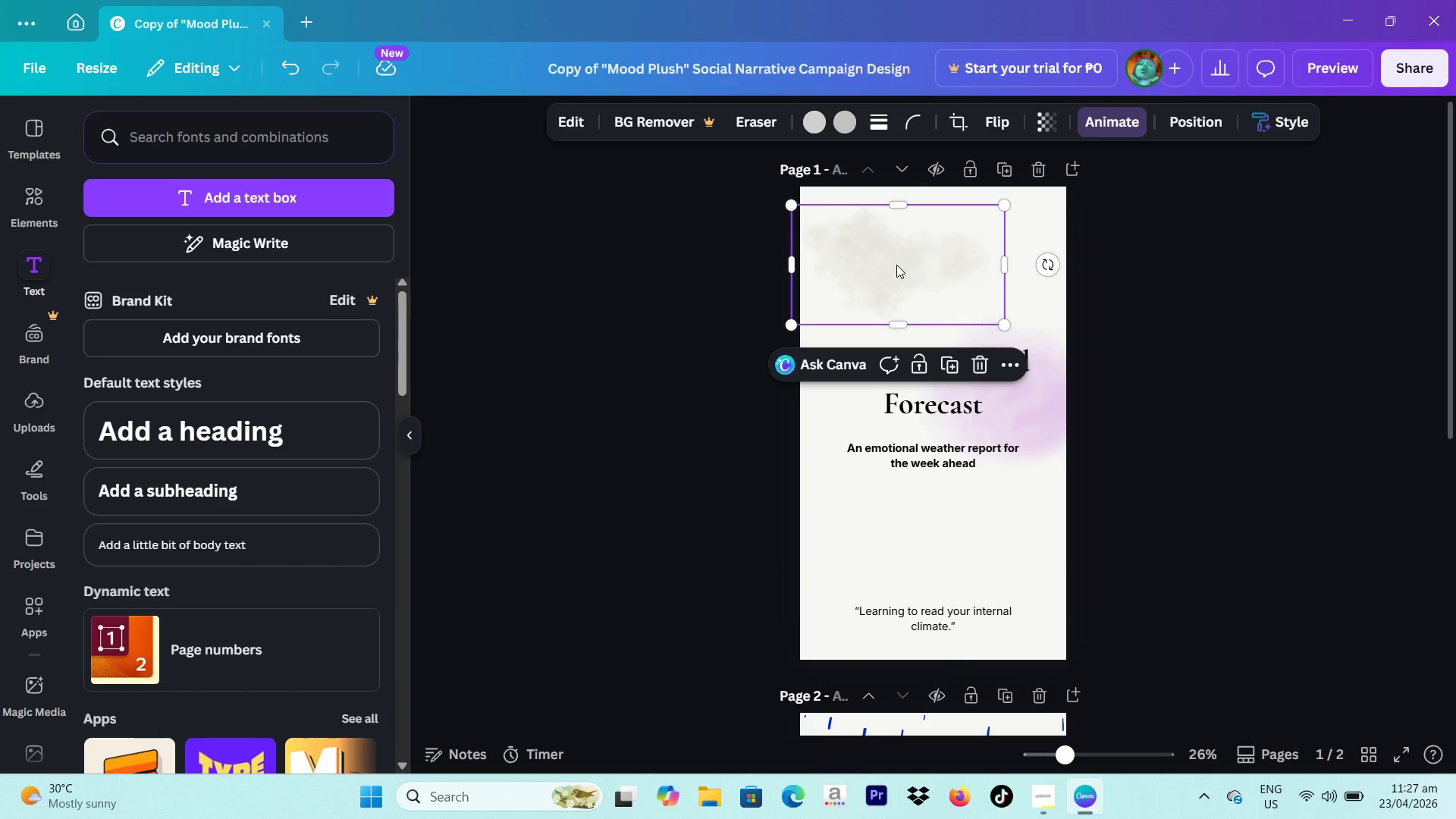 
key(Backspace)
 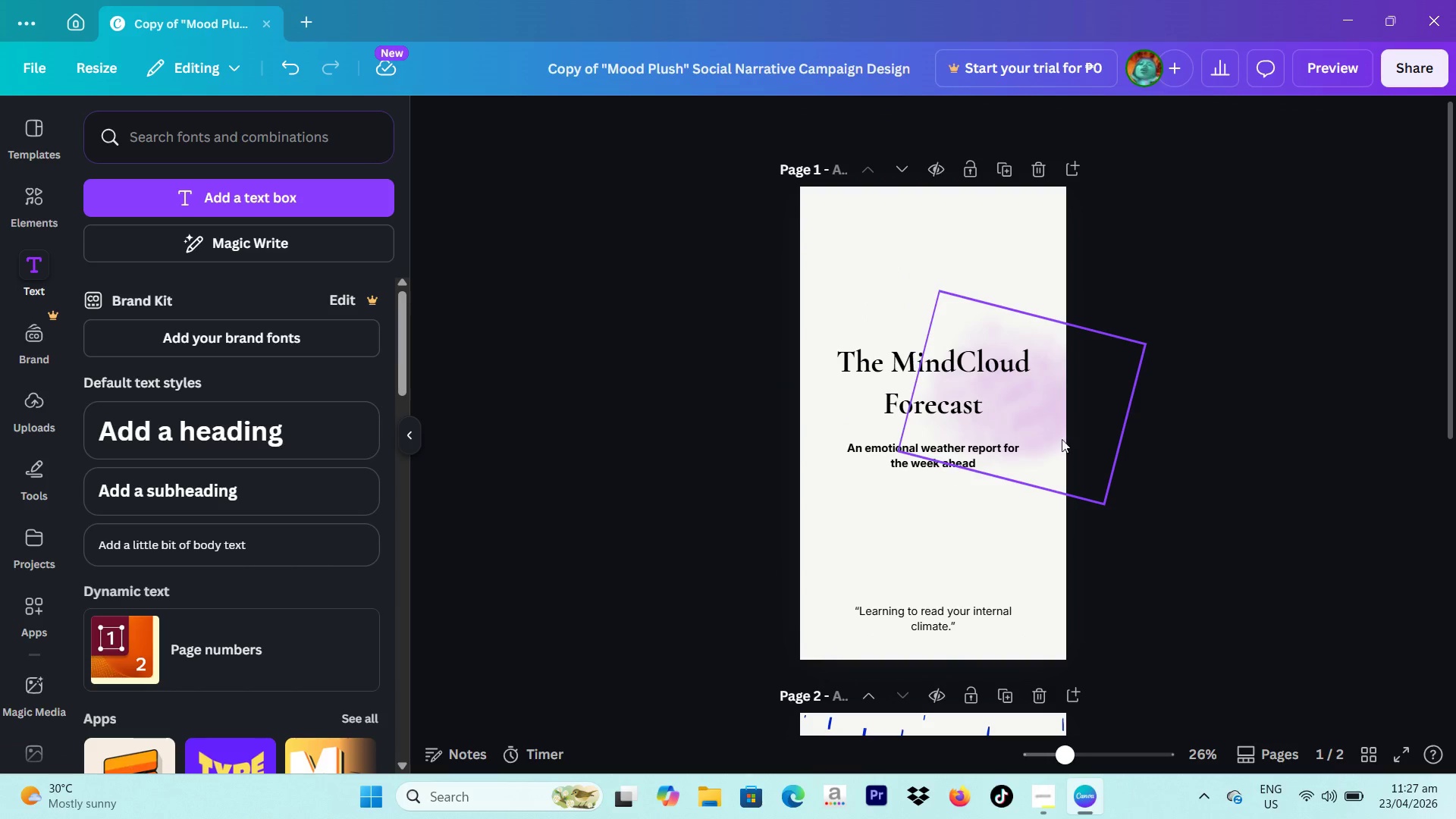 
left_click([1066, 439])
 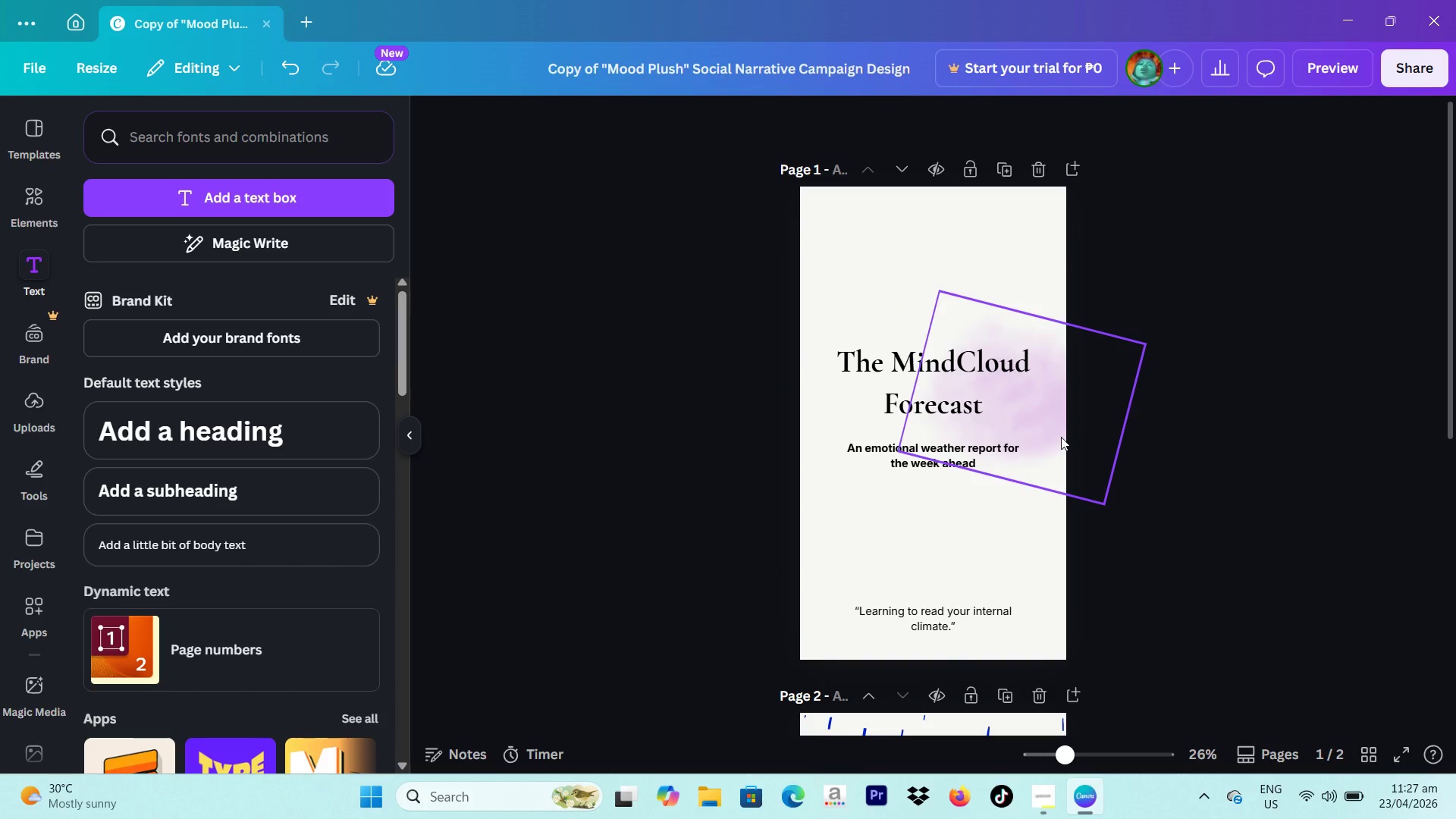 
key(Backspace)
 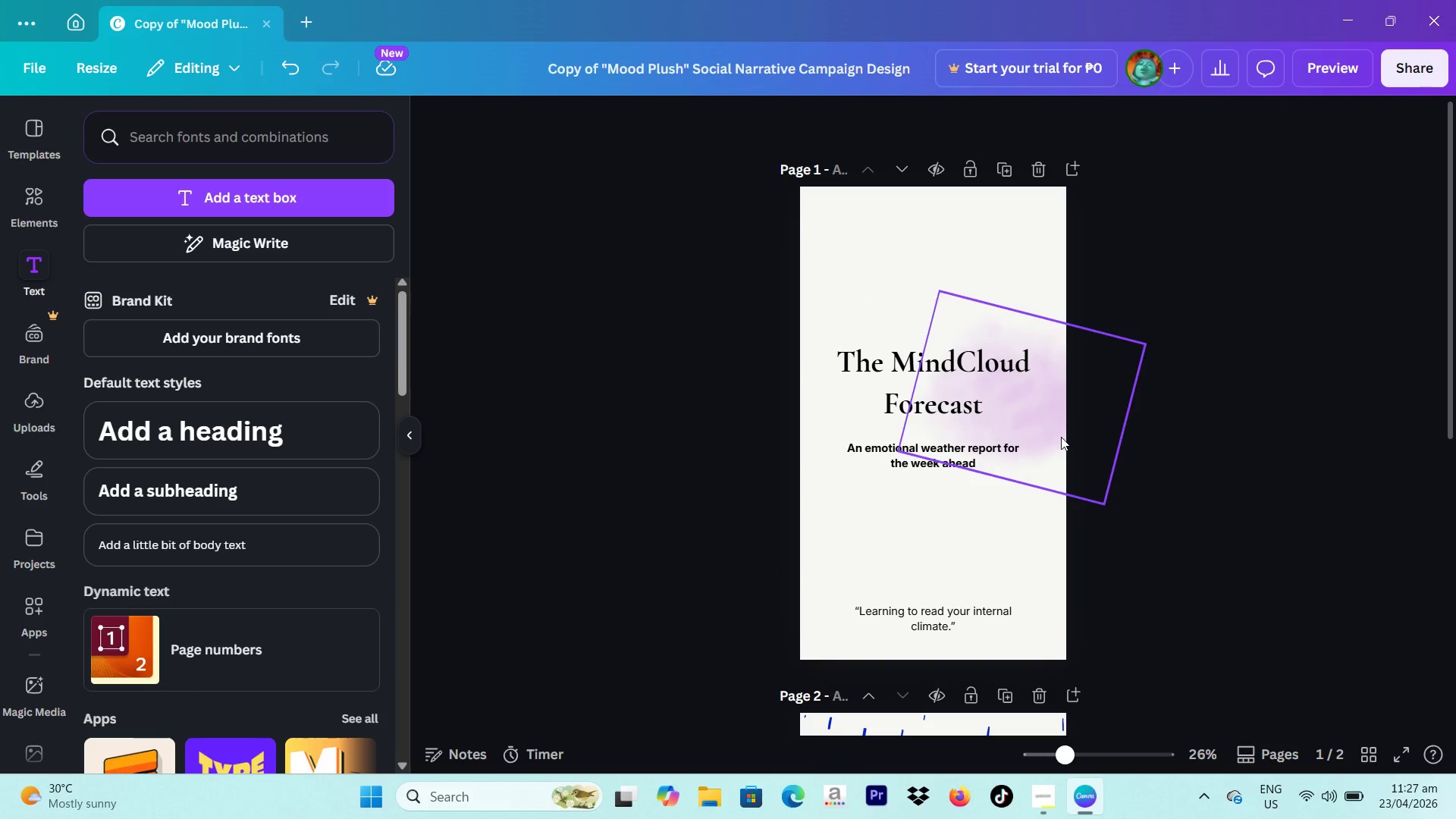 
left_click([1074, 429])
 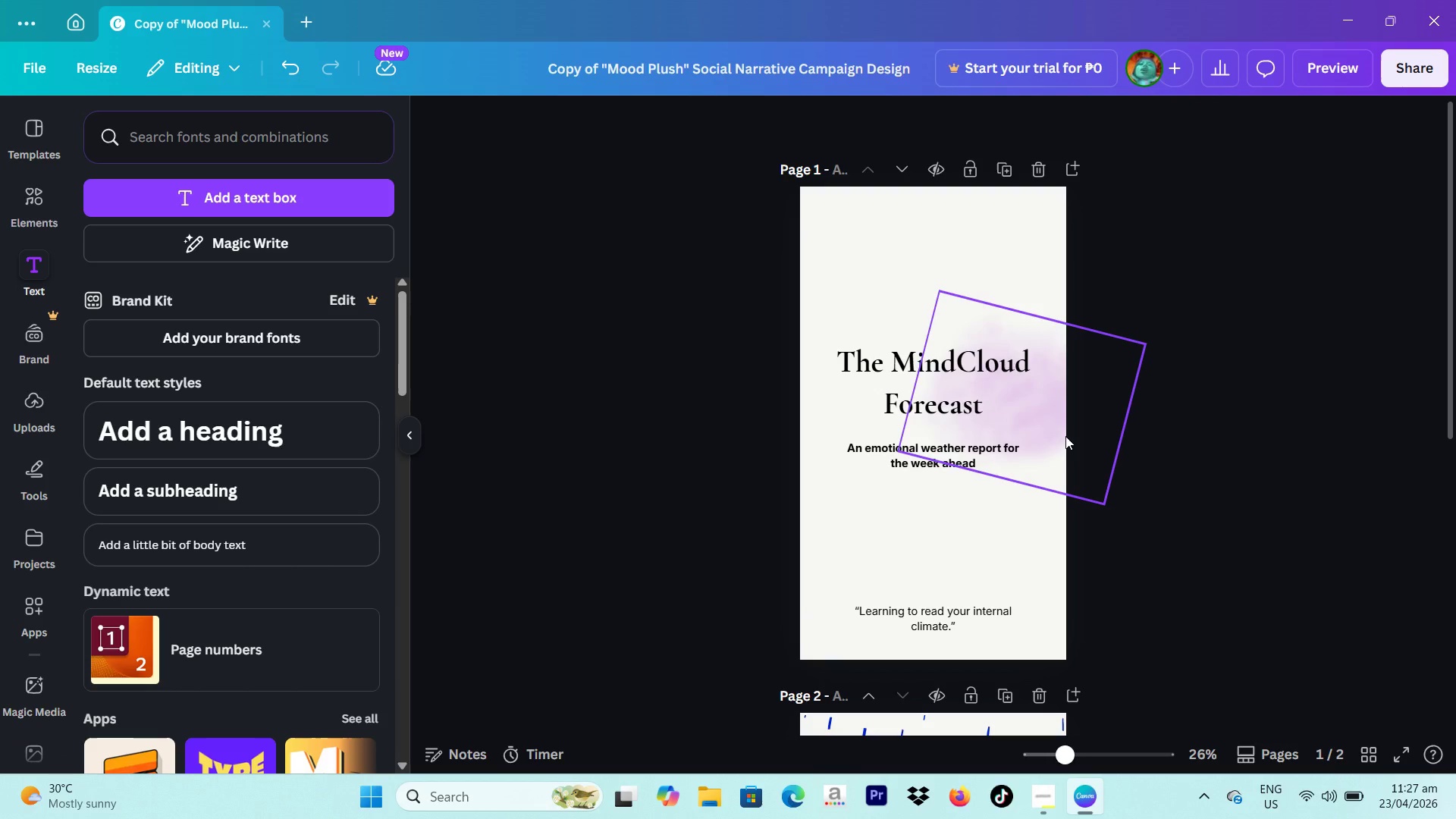 
left_click([1050, 447])
 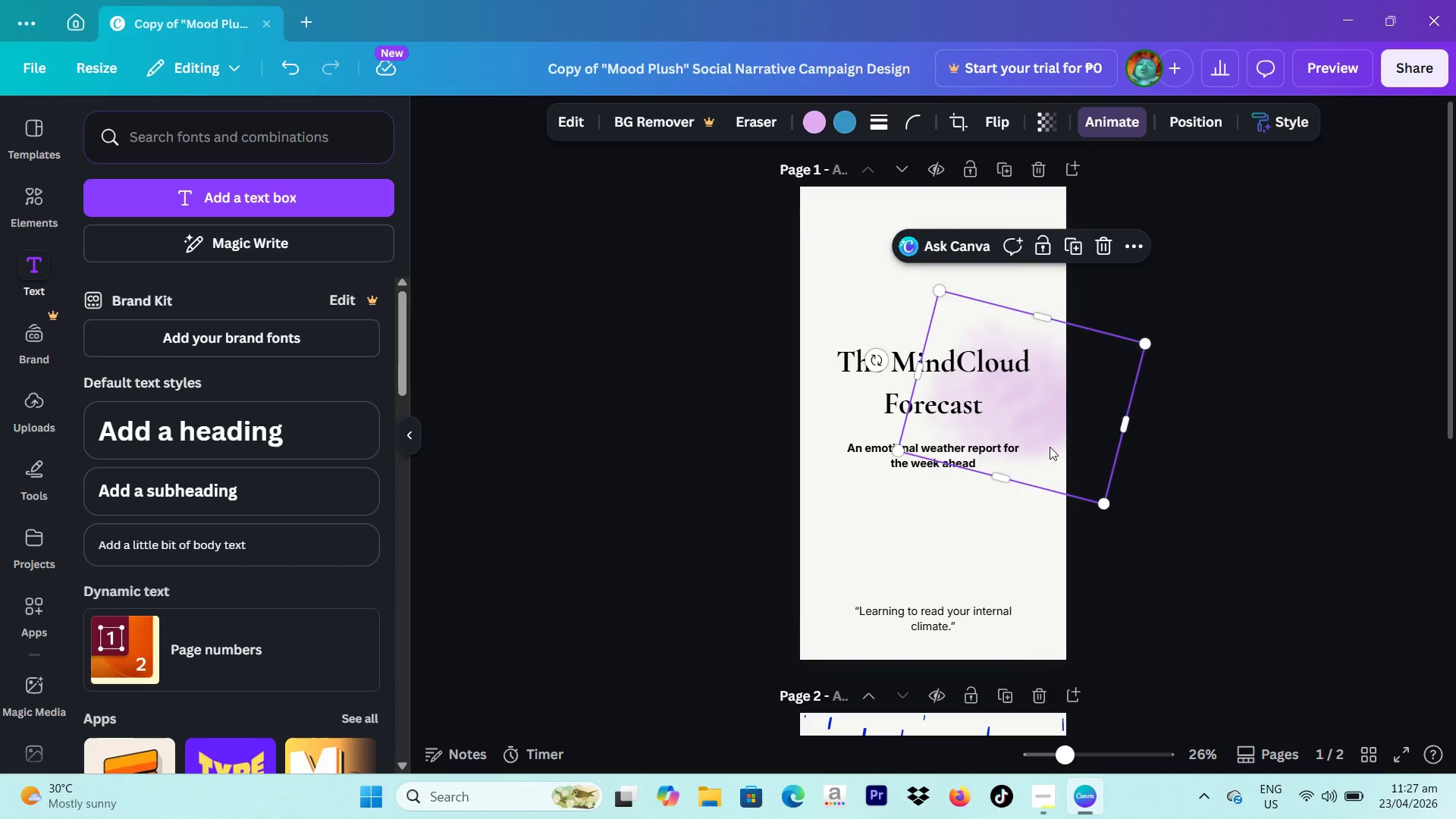 
key(Backspace)
 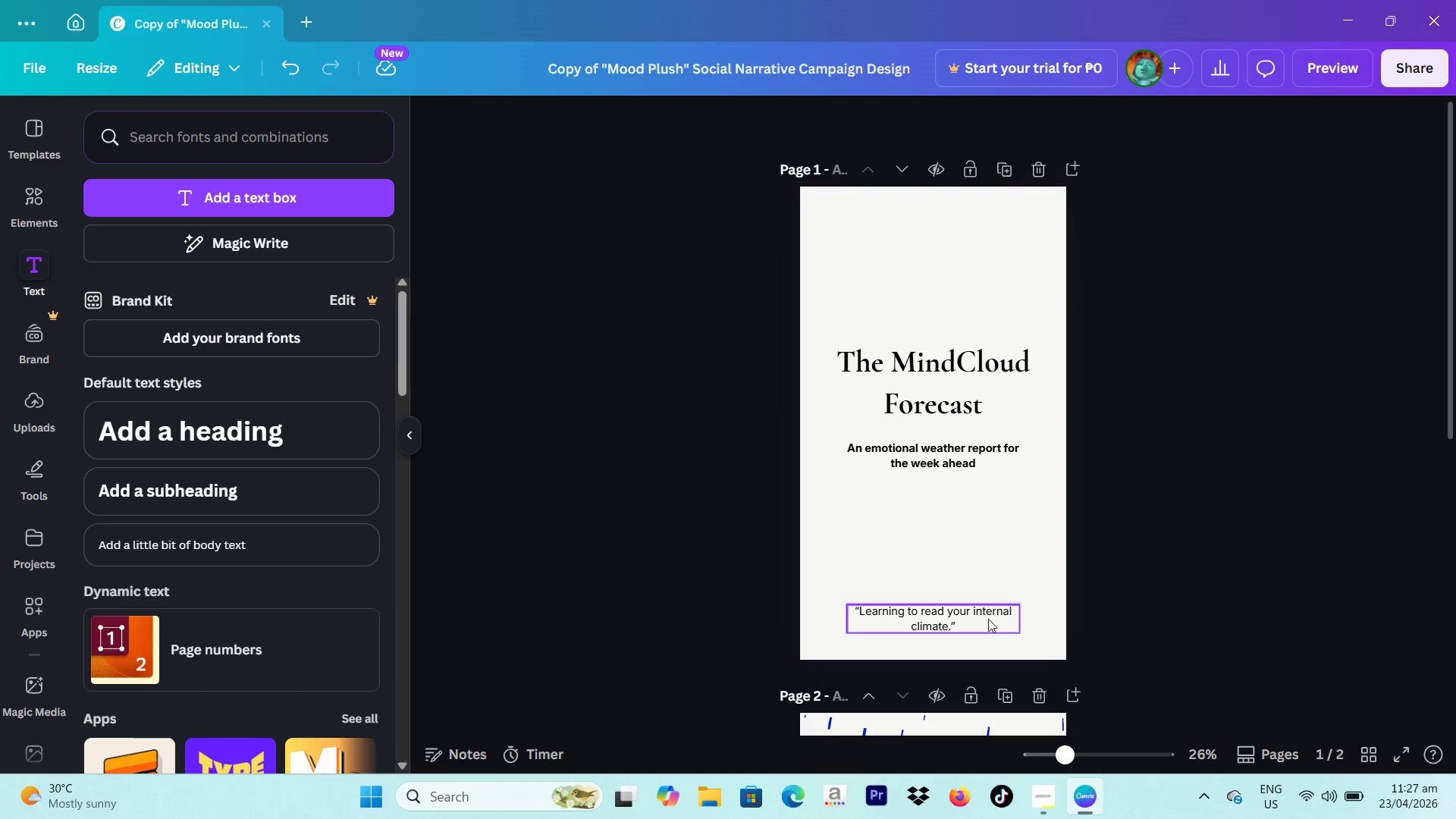 
left_click([983, 628])
 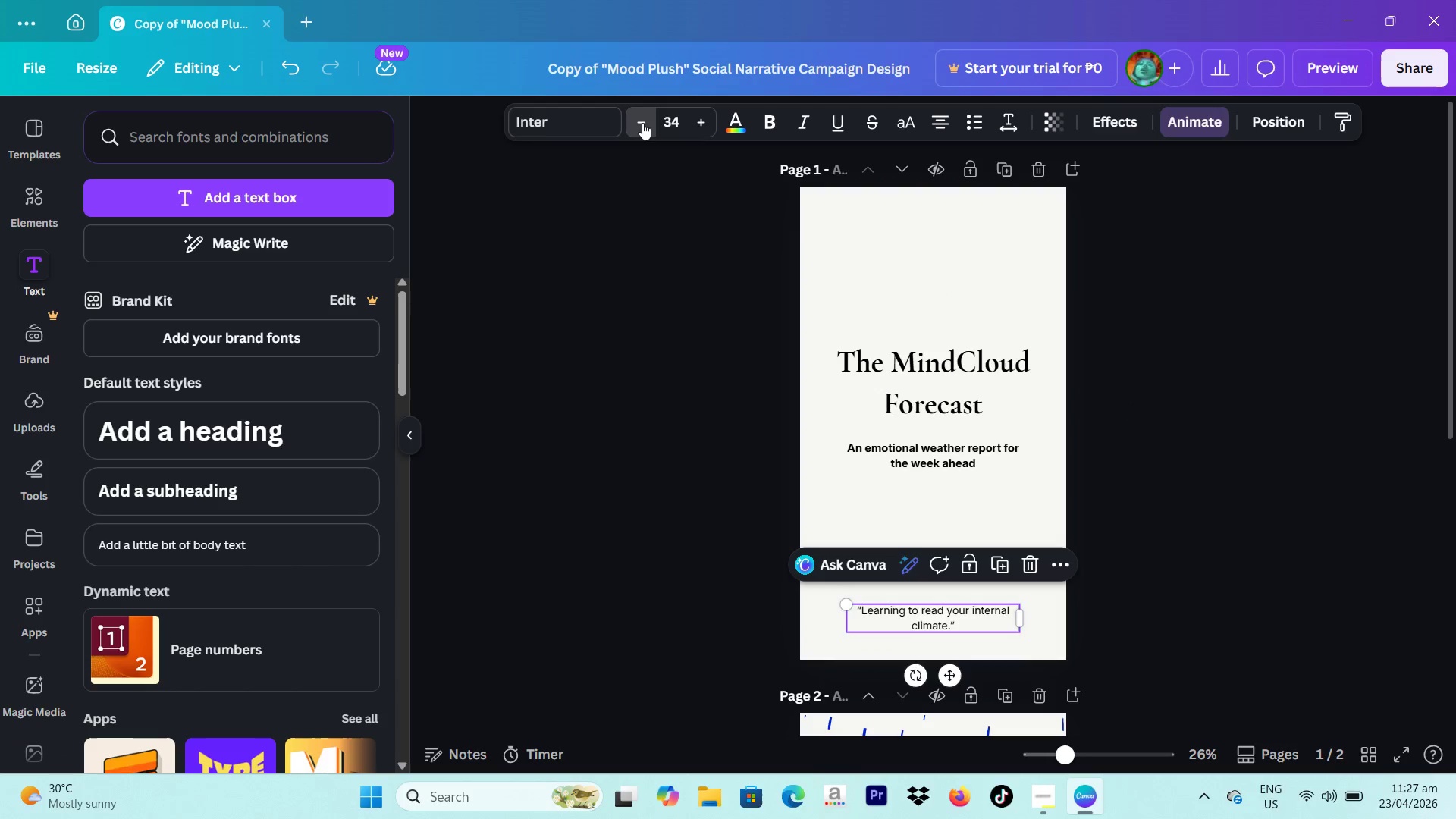 
left_click([642, 123])
 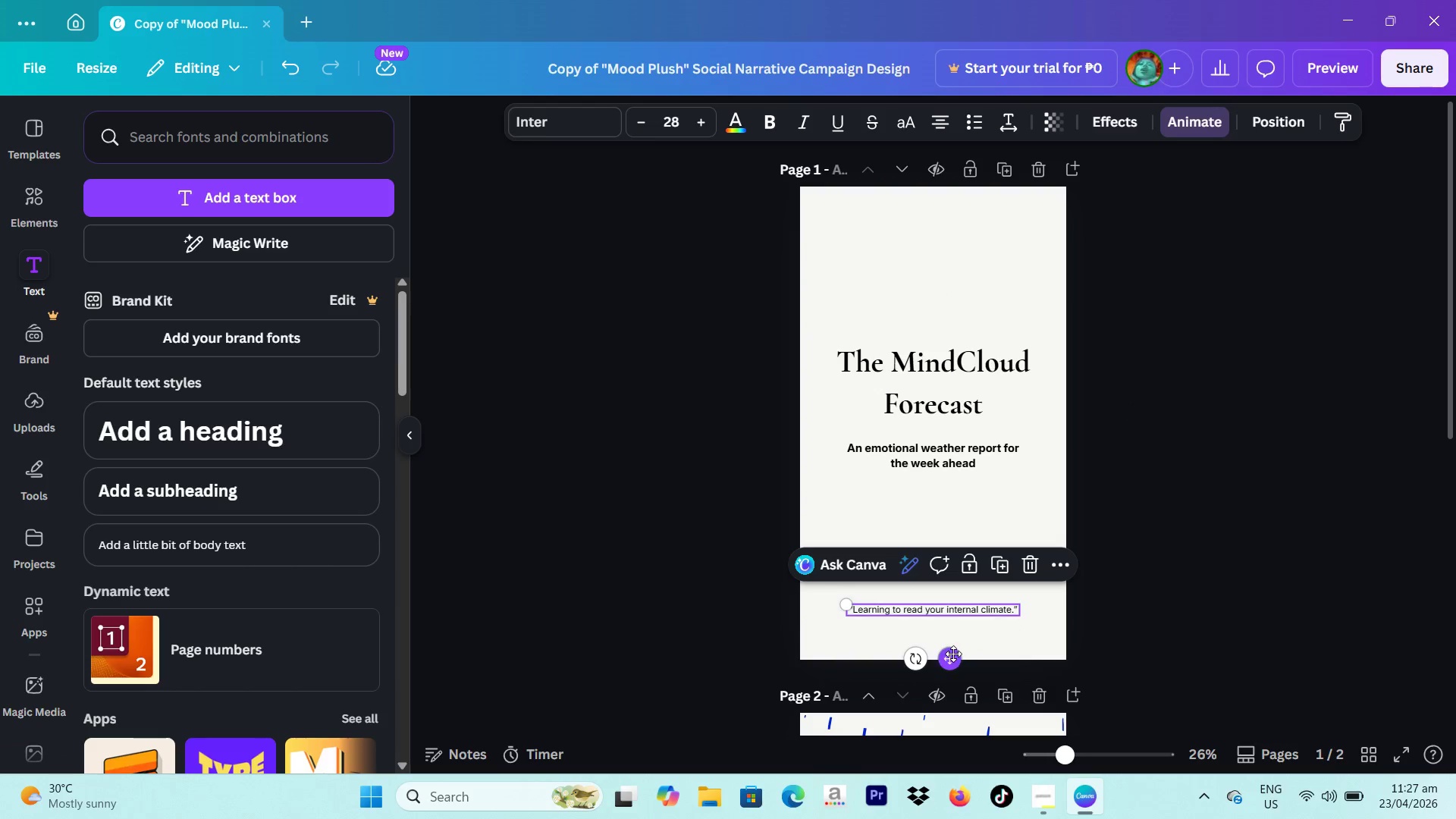 
left_click_drag(start_coordinate=[953, 658], to_coordinate=[956, 675])
 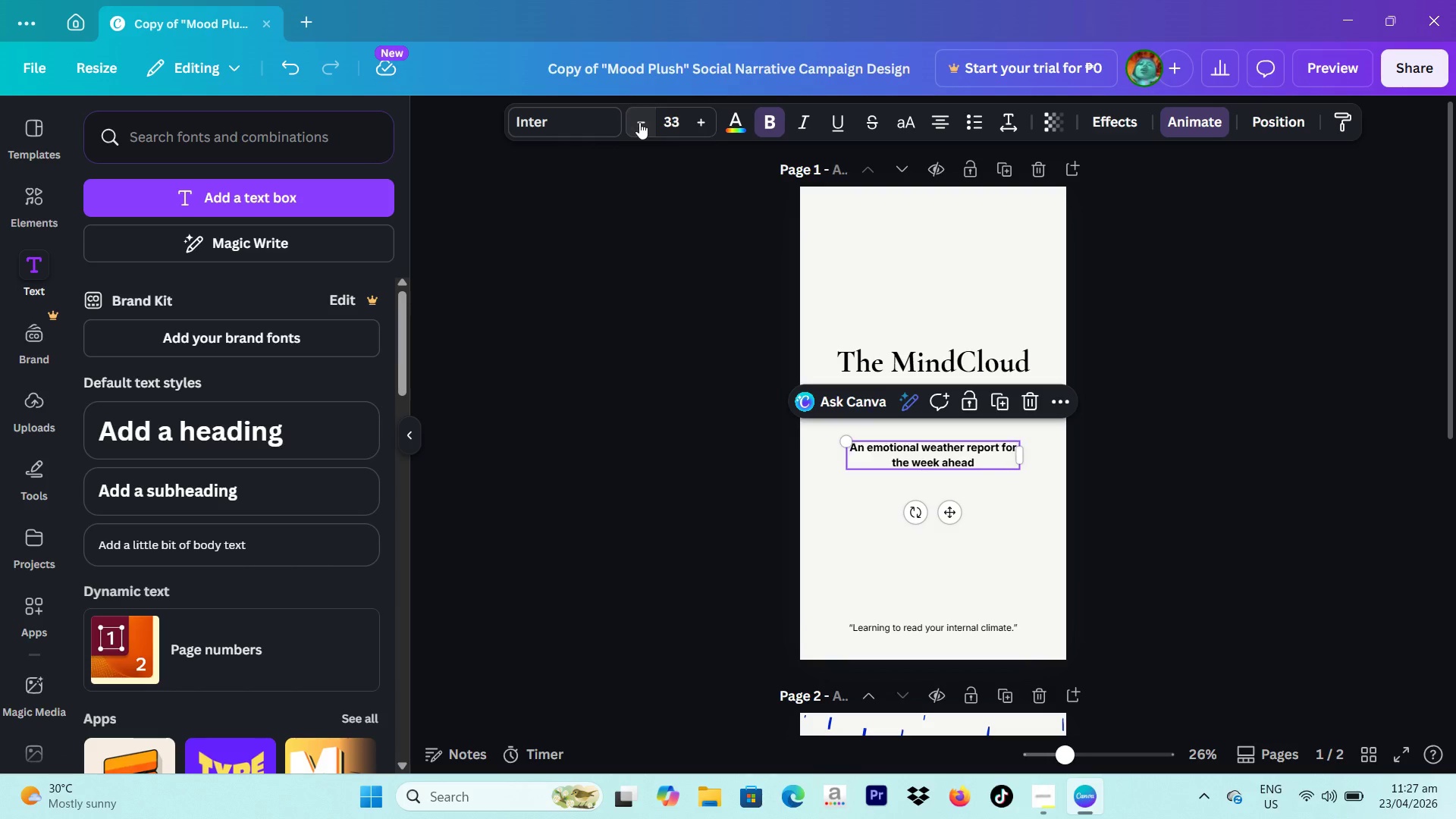 
left_click([639, 122])
 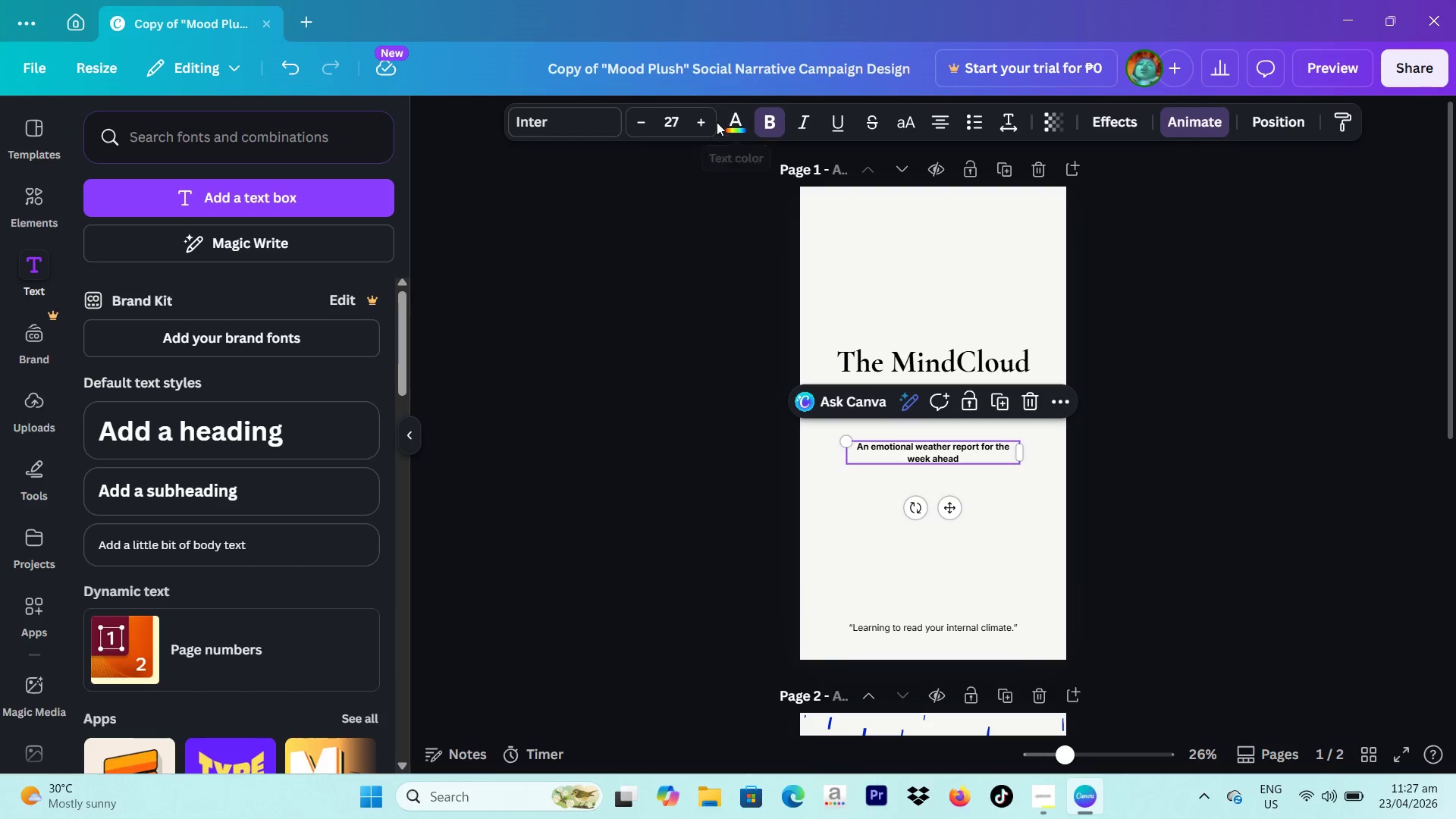 
left_click([709, 122])
 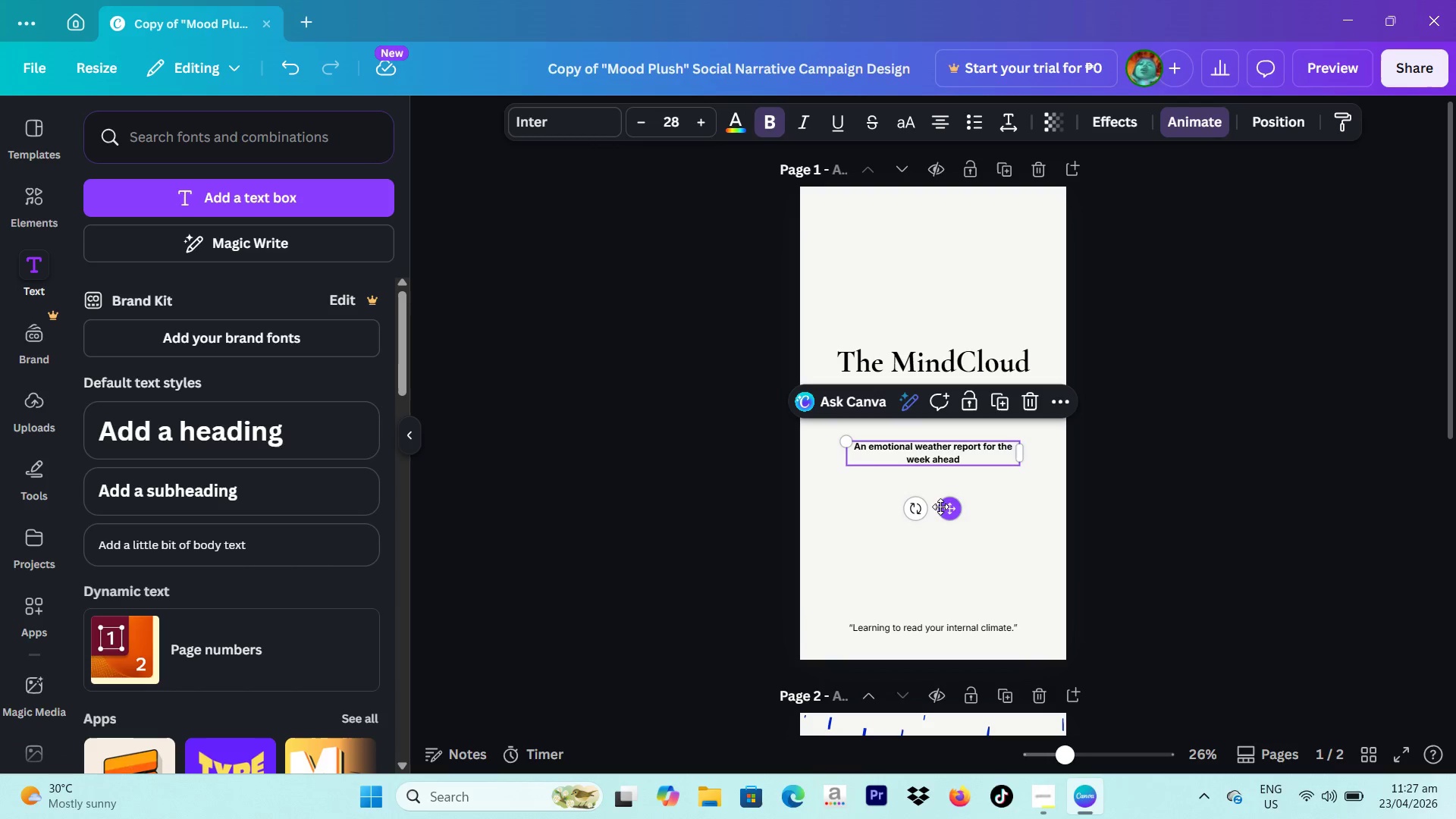 
left_click_drag(start_coordinate=[946, 498], to_coordinate=[947, 475])
 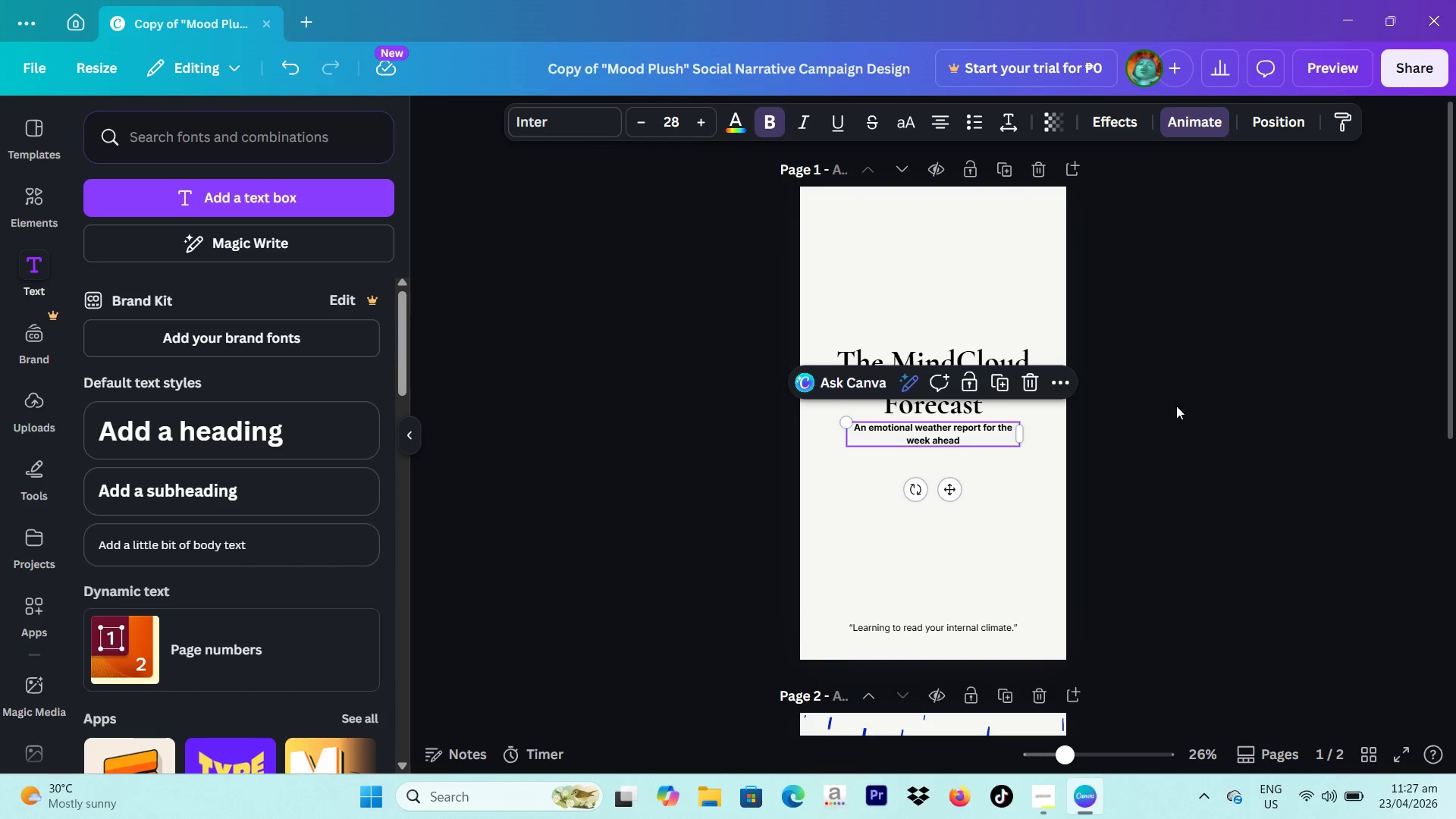 
left_click([1210, 402])
 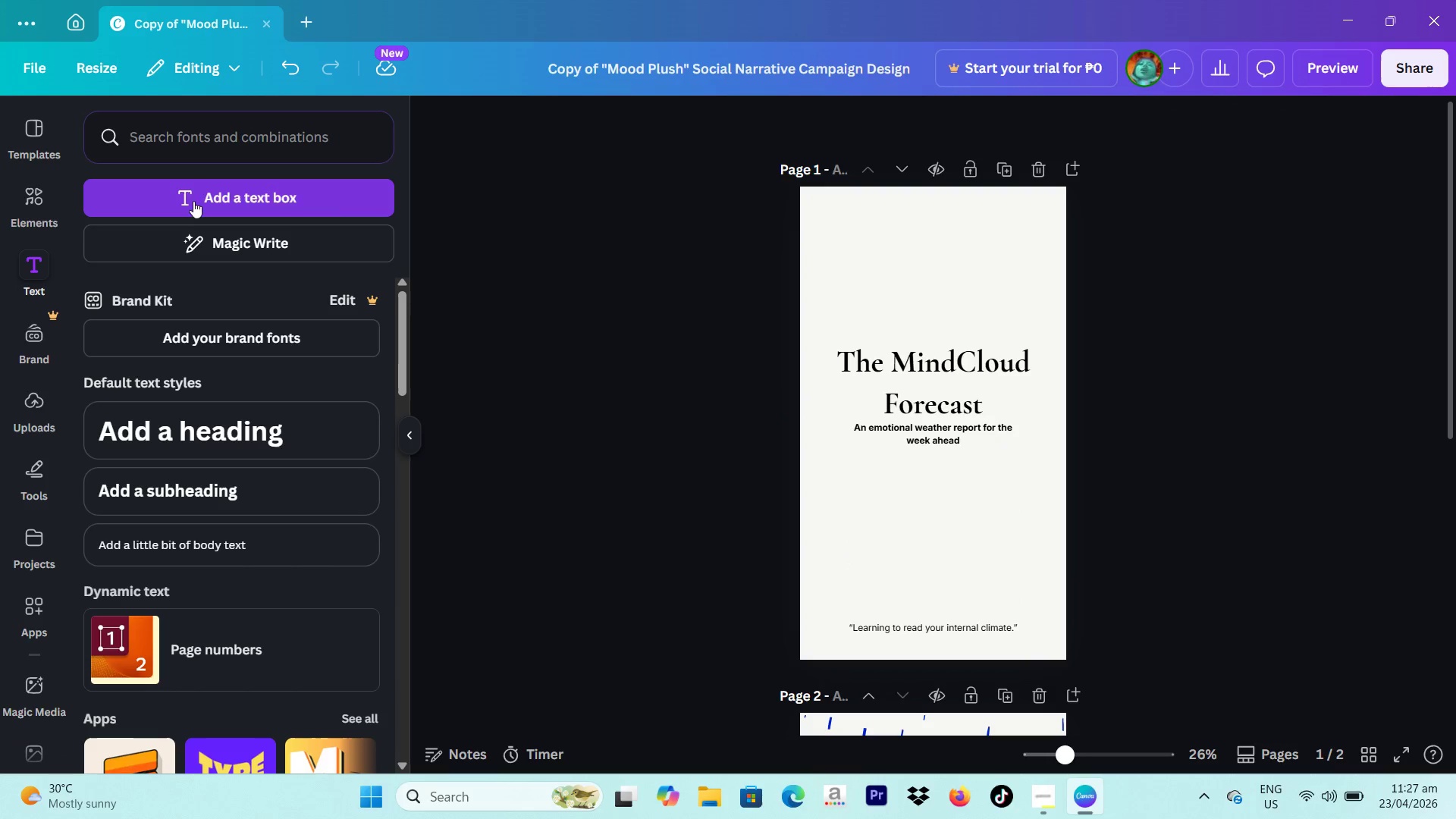 
left_click([58, 205])
 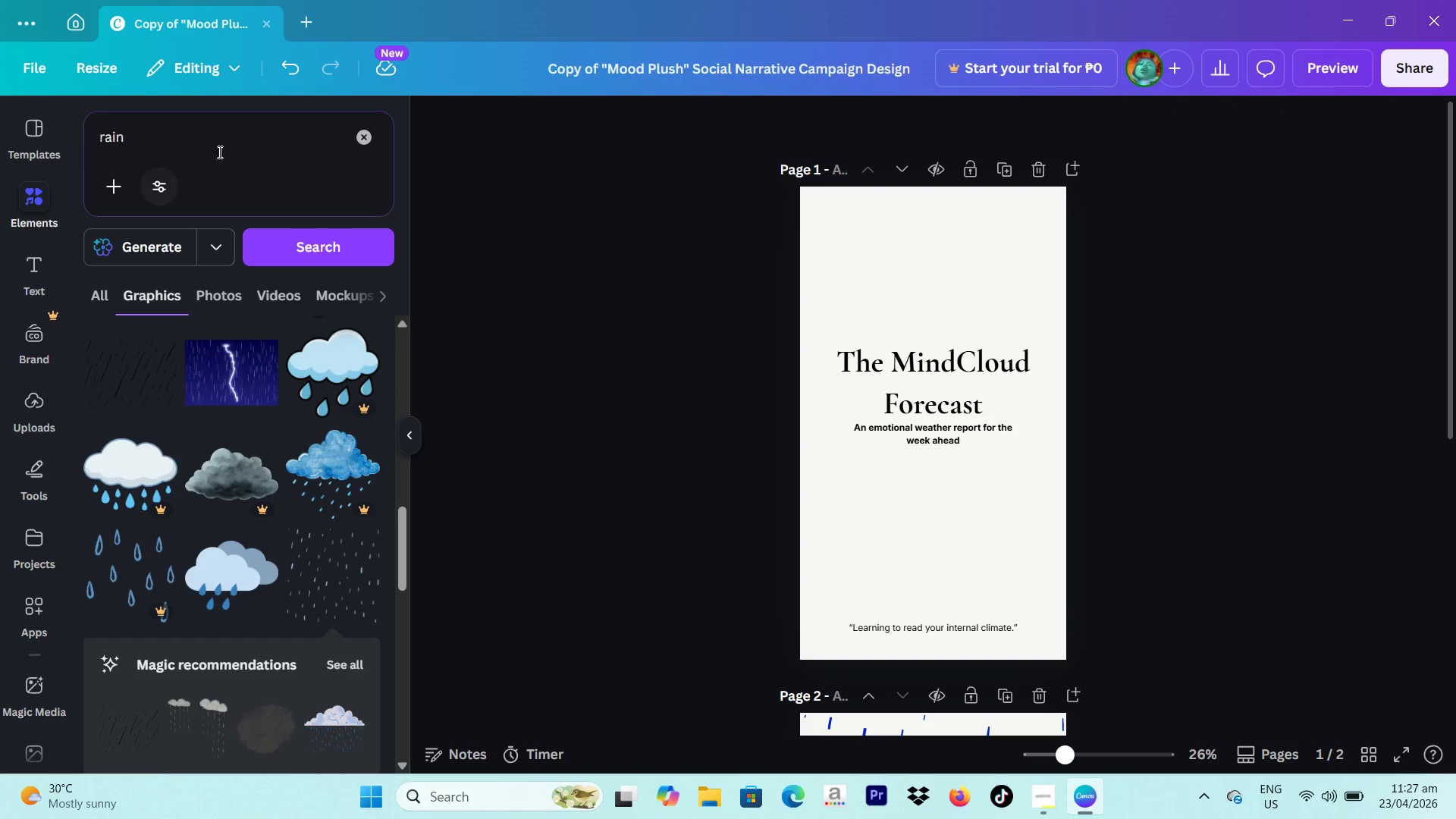 
left_click_drag(start_coordinate=[226, 149], to_coordinate=[82, 146])
 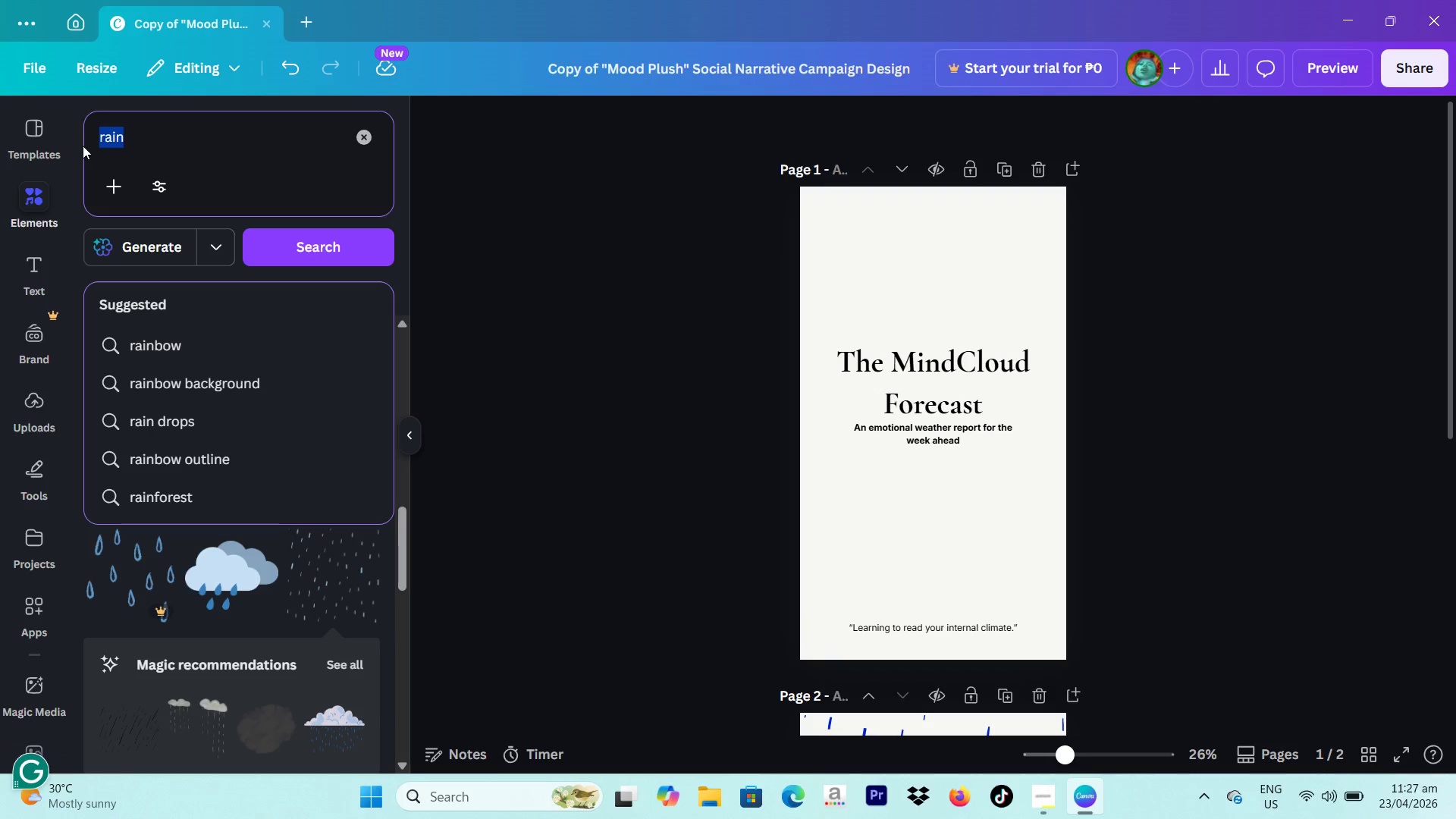 
type(gradient)
 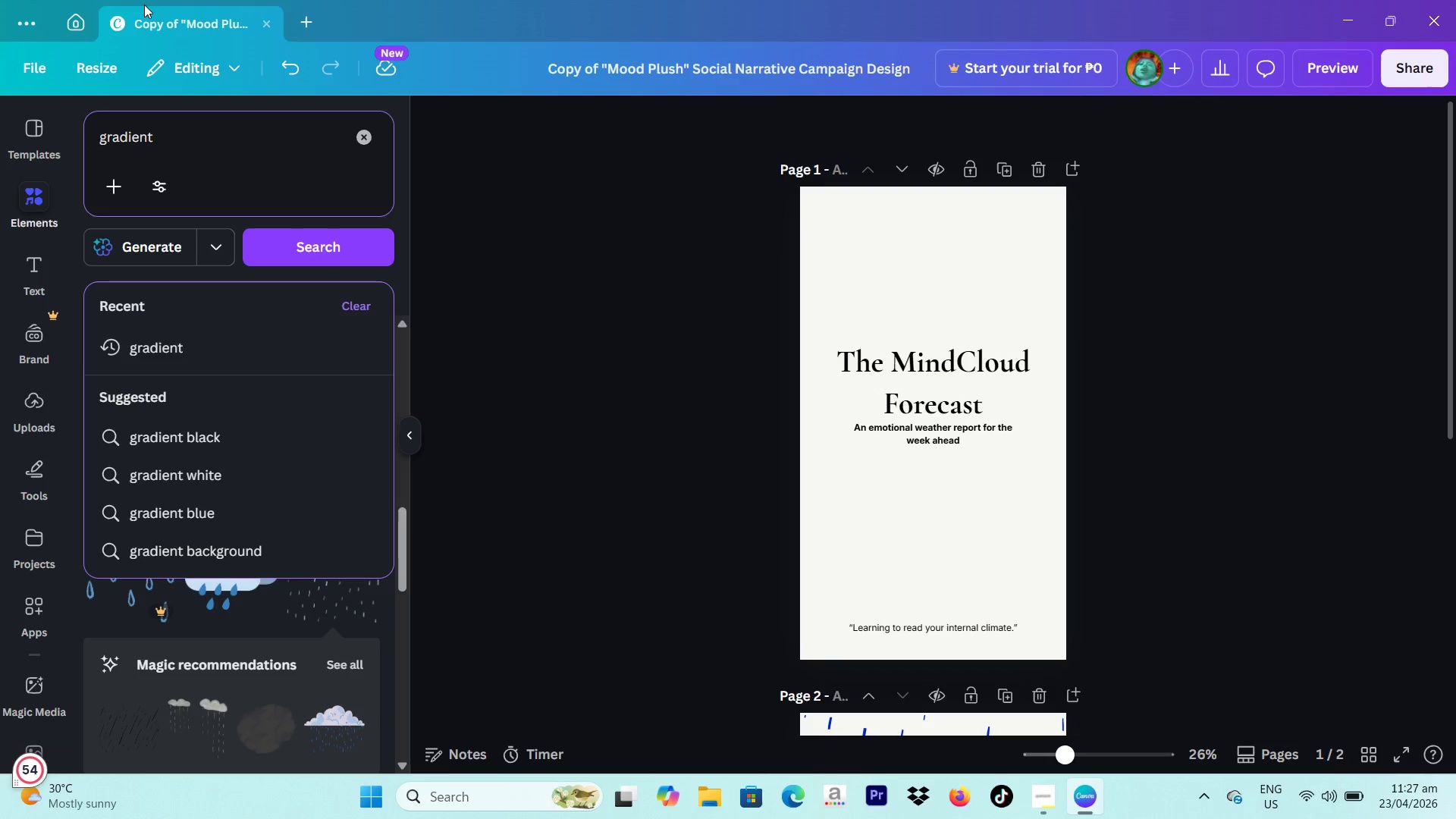 
wait(5.14)
 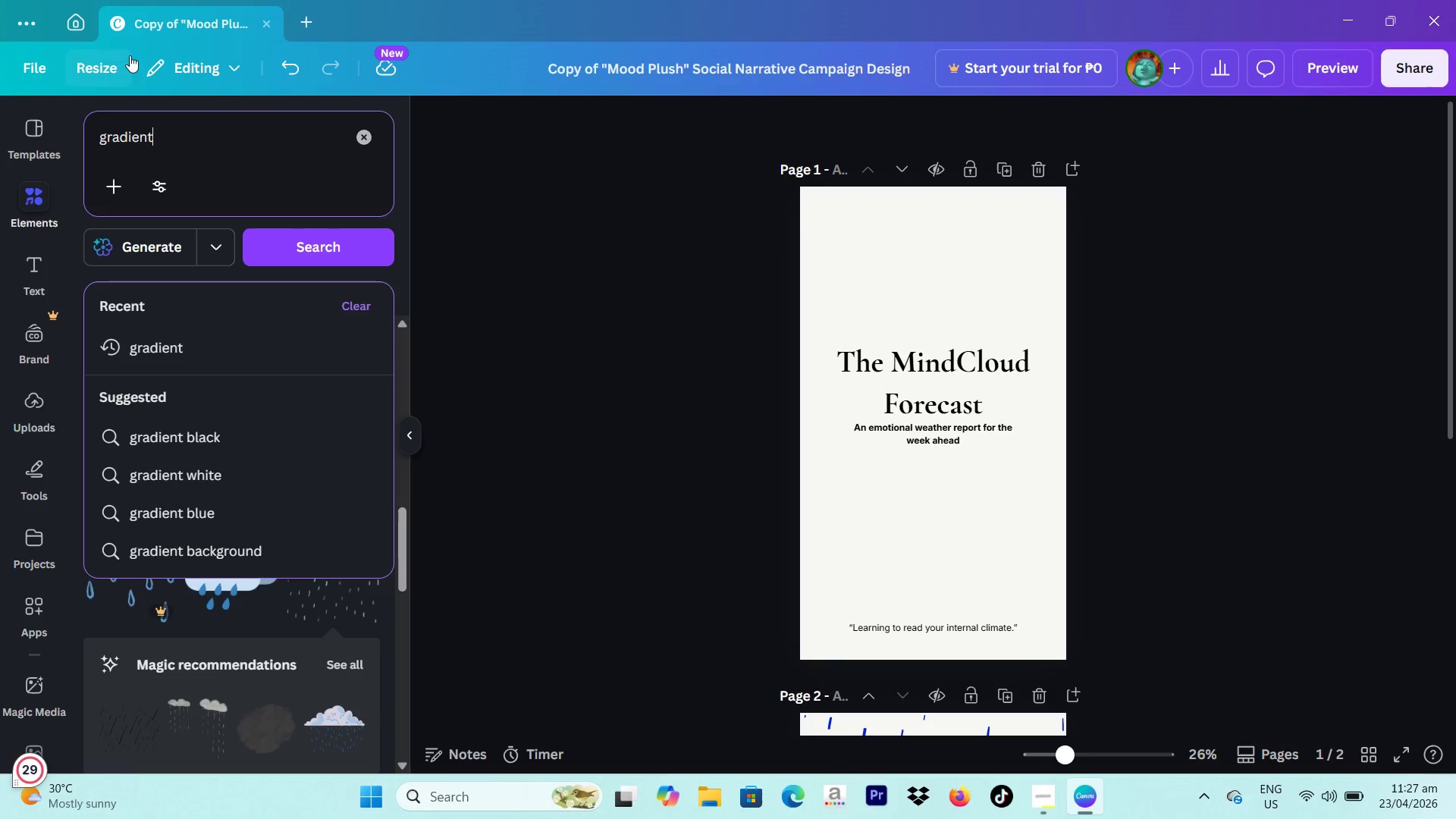 
key(Enter)
 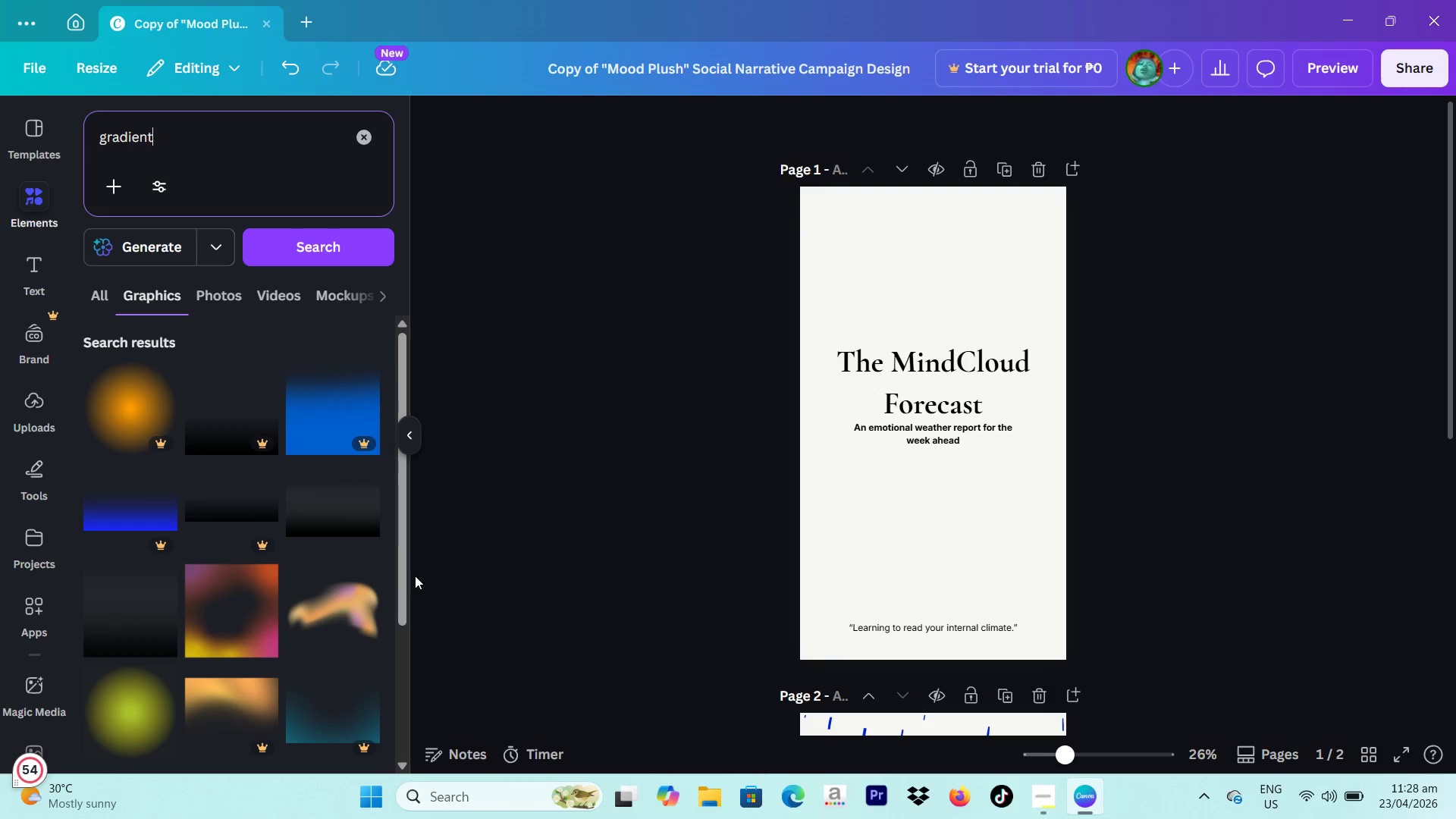 
scroll: coordinate [235, 516], scroll_direction: none, amount: 0.0
 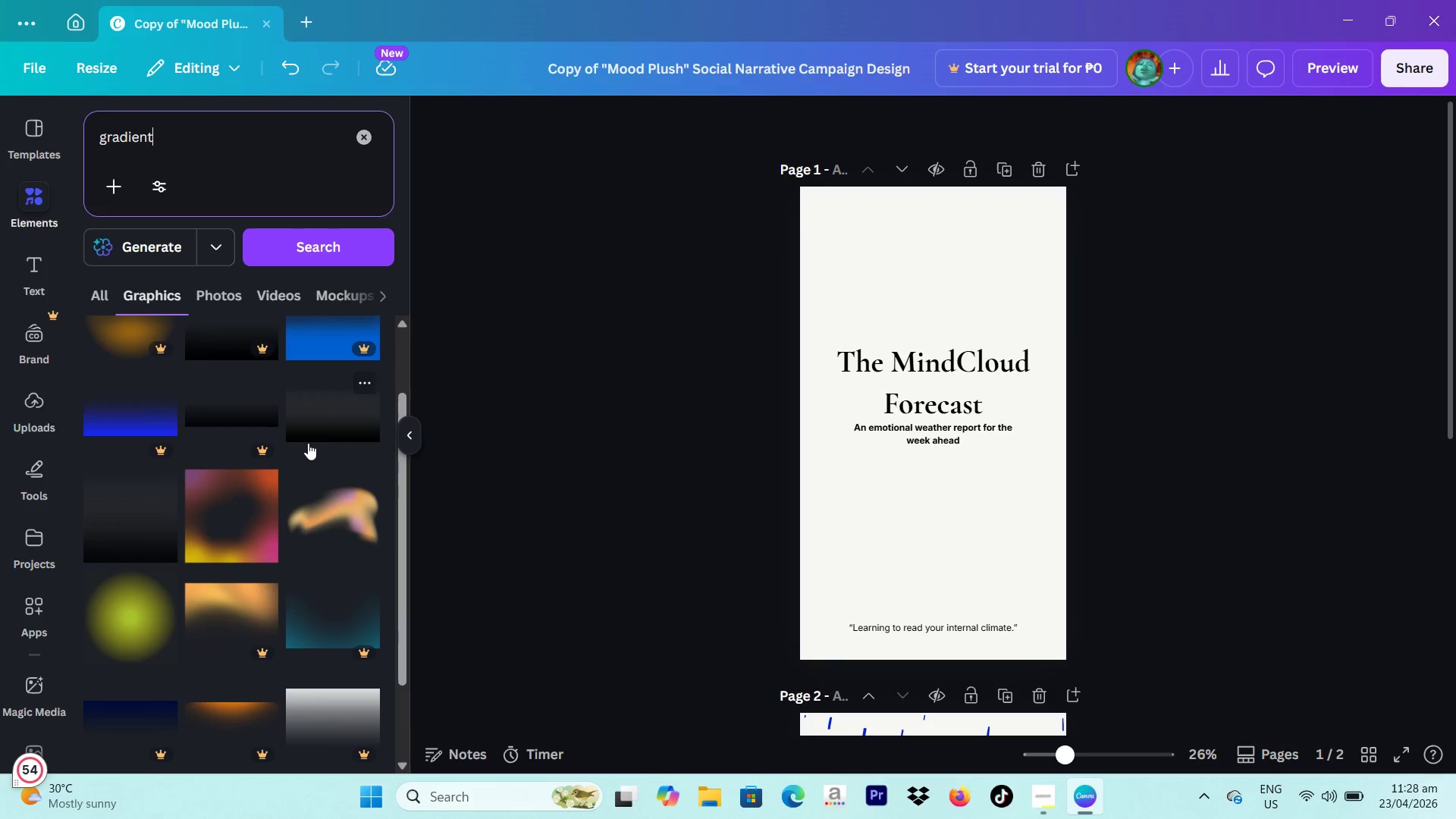 
left_click([322, 435])
 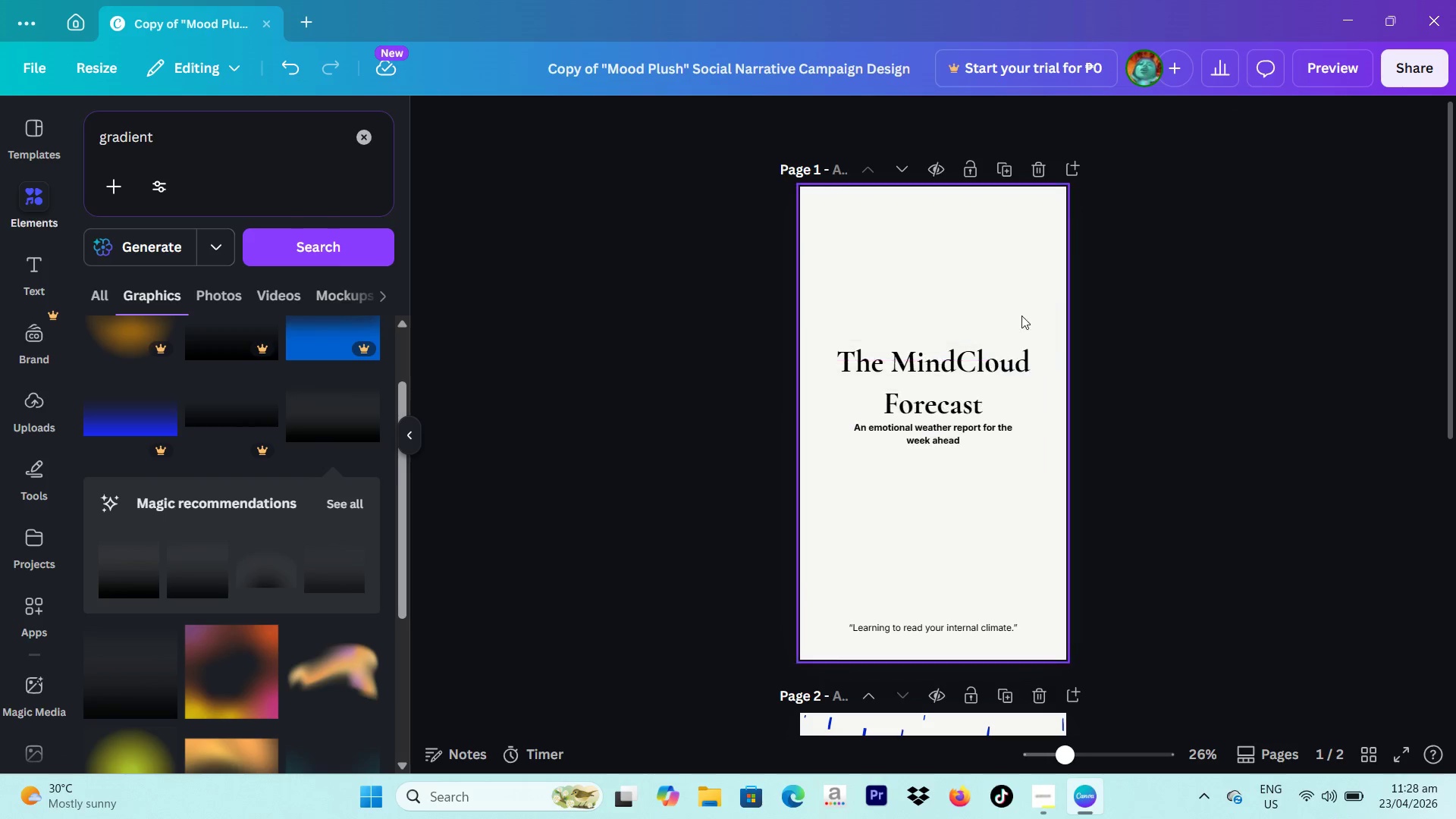 
scroll: coordinate [233, 522], scroll_direction: down, amount: 2.0
 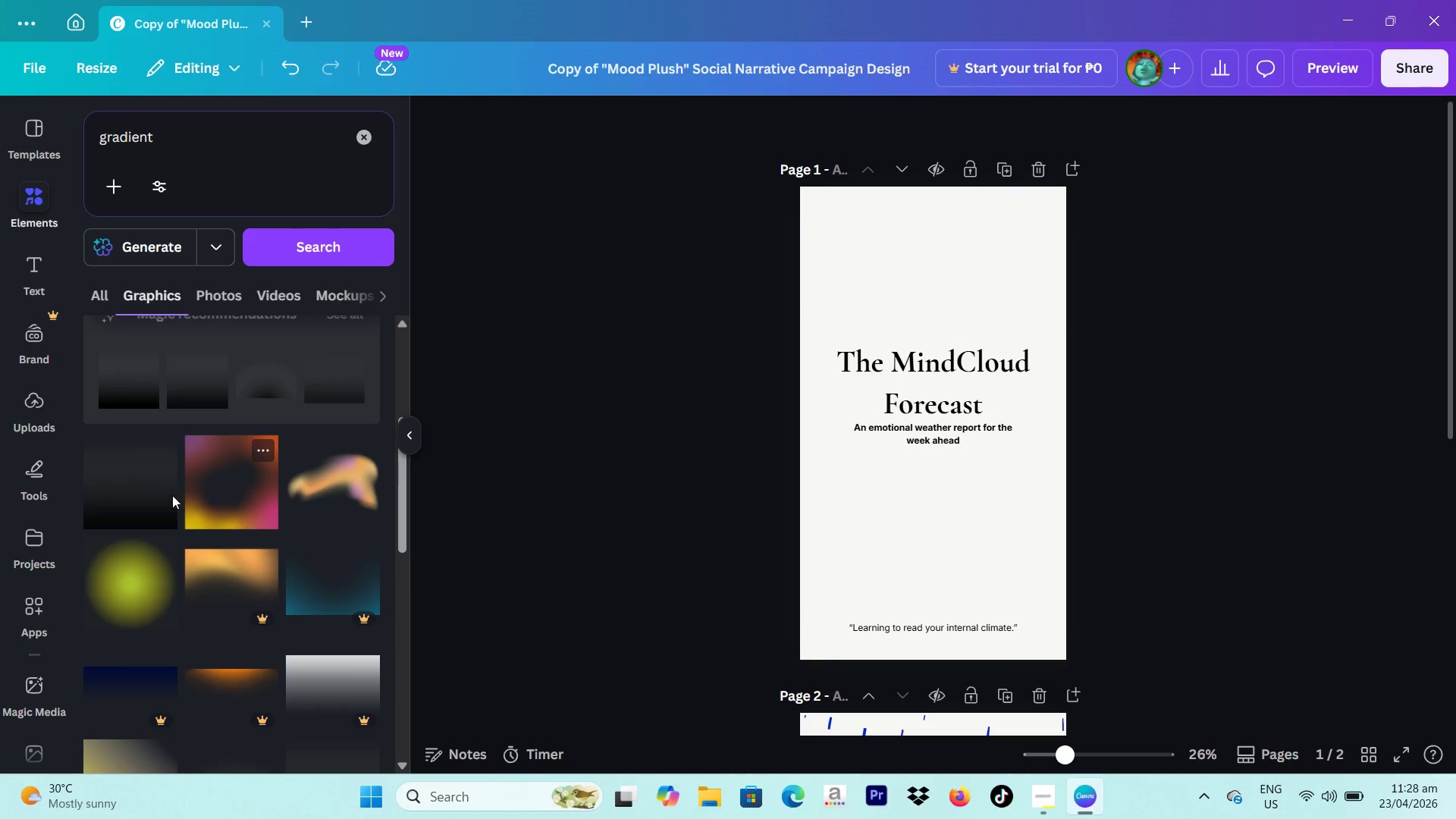 
left_click([165, 495])
 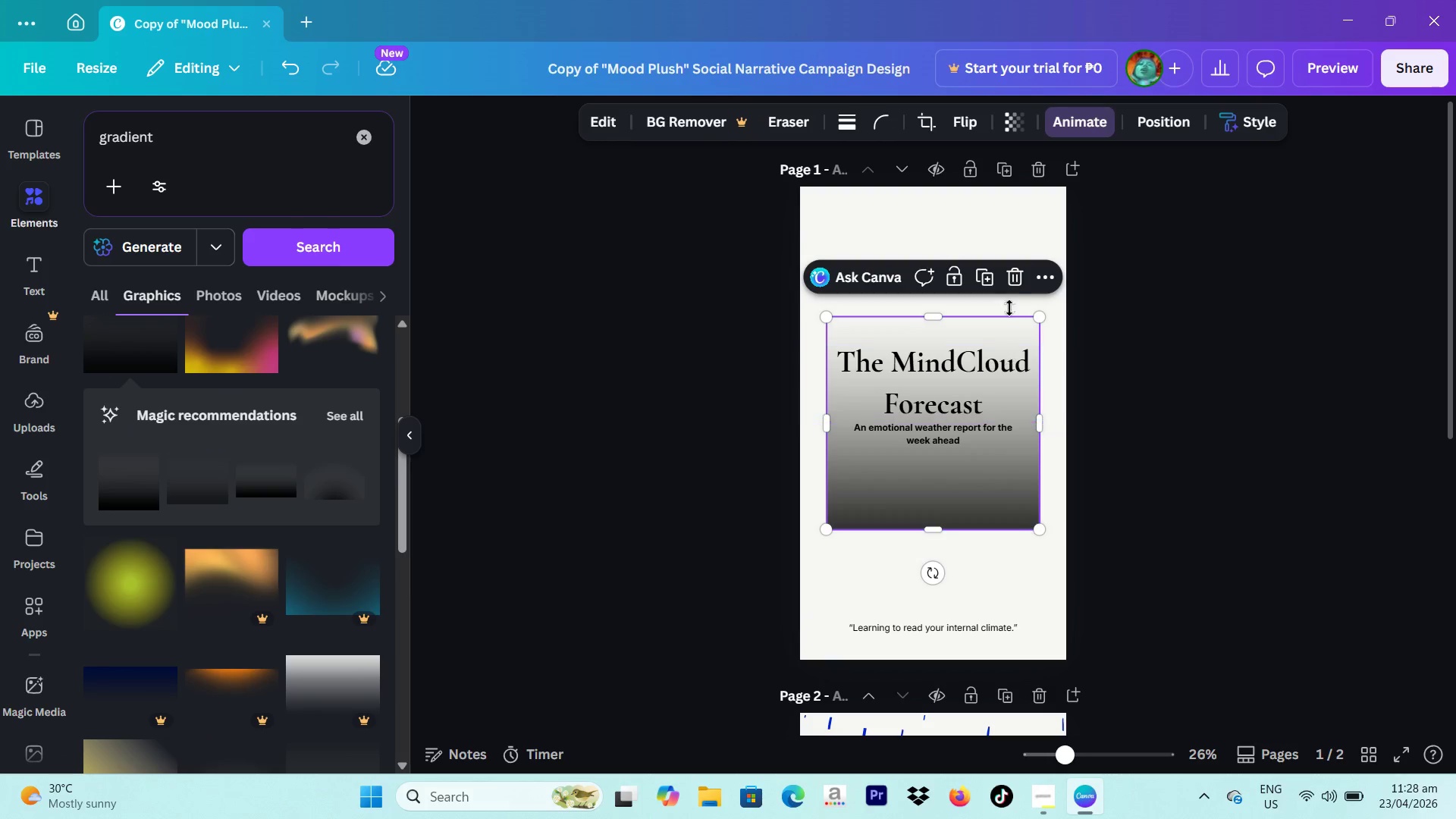 
left_click([1011, 283])
 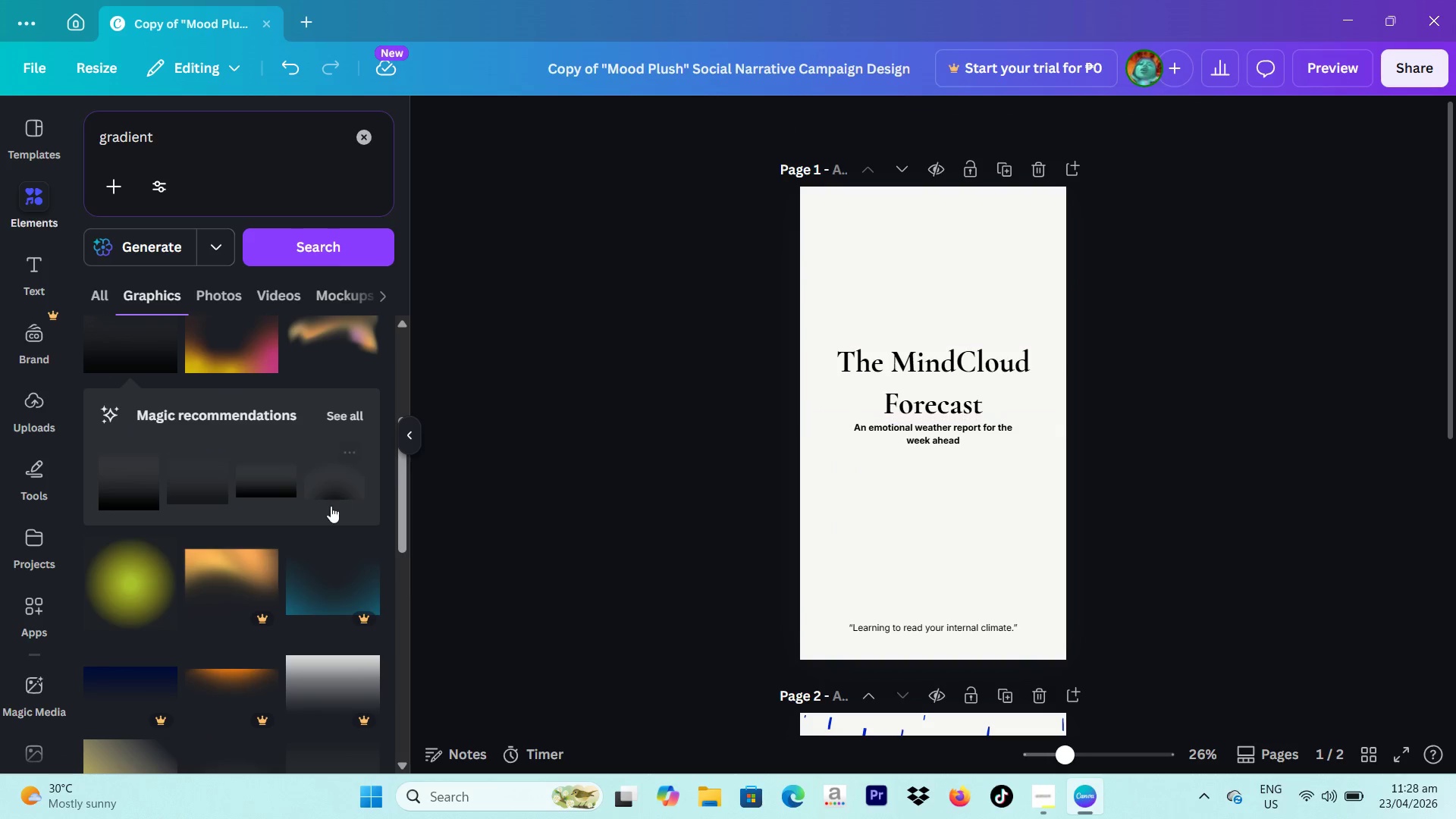 
scroll: coordinate [329, 514], scroll_direction: down, amount: 3.0
 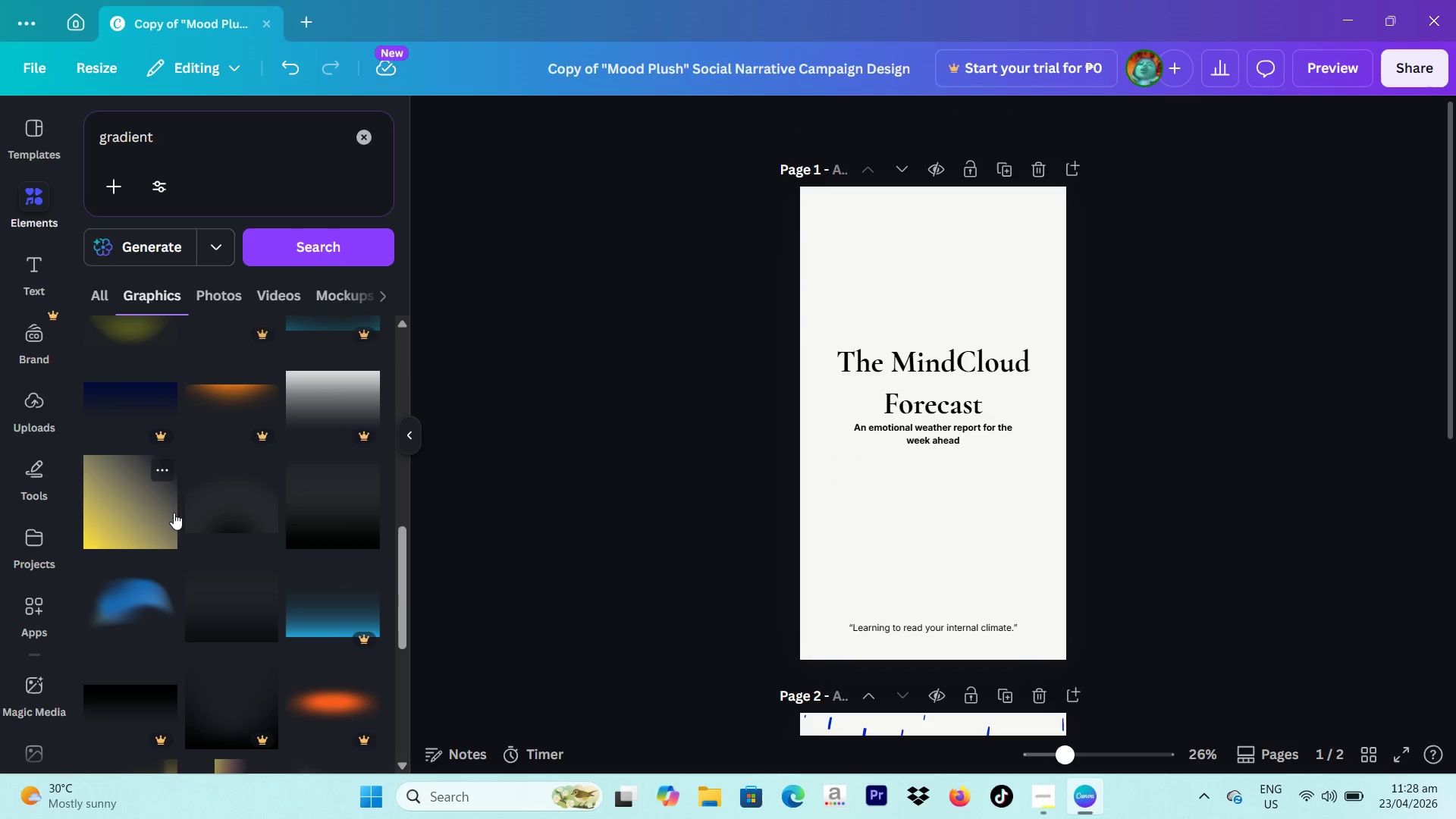 
left_click([172, 513])
 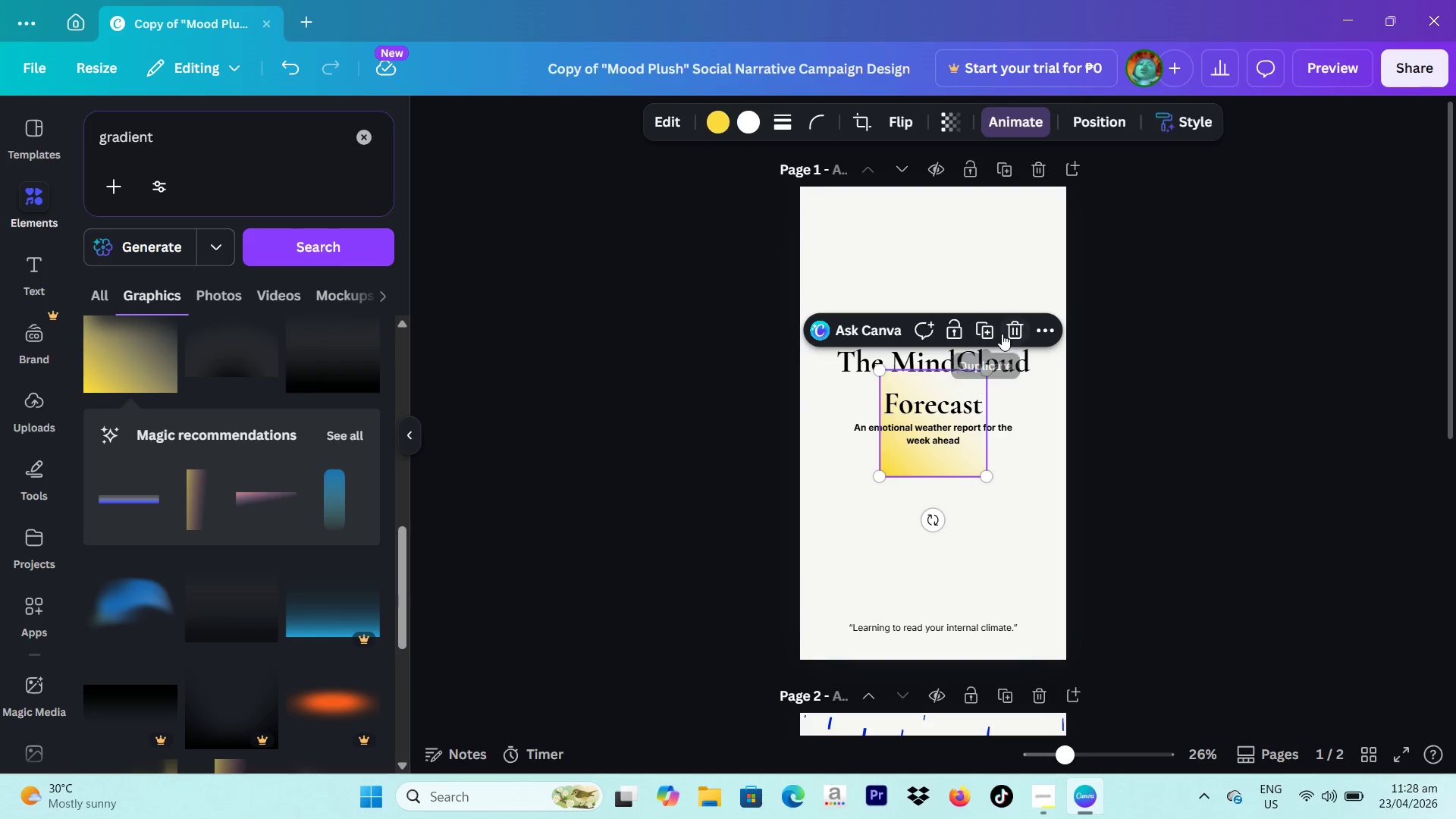 
left_click([1007, 332])
 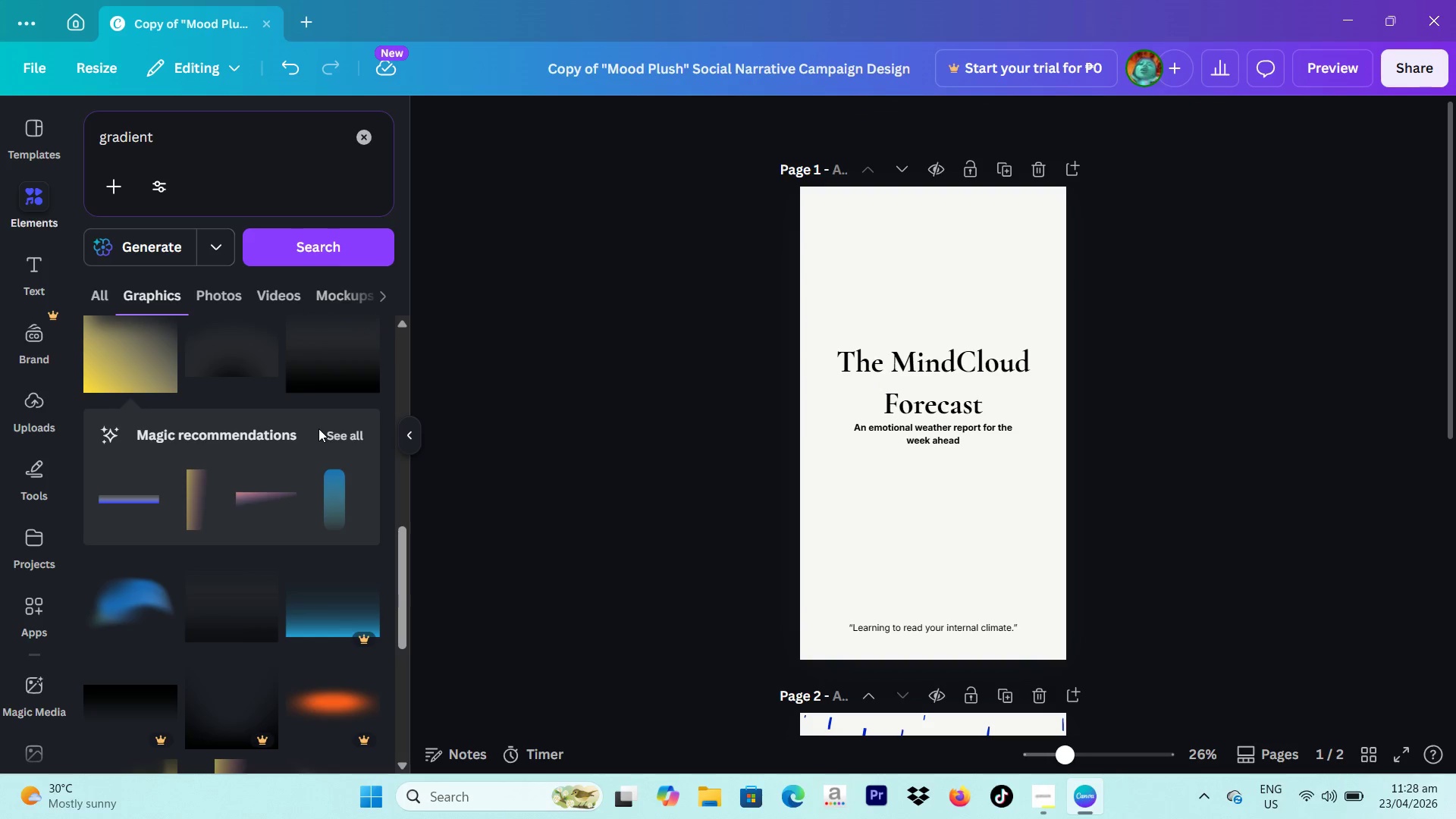 
scroll: coordinate [324, 426], scroll_direction: down, amount: 12.0
 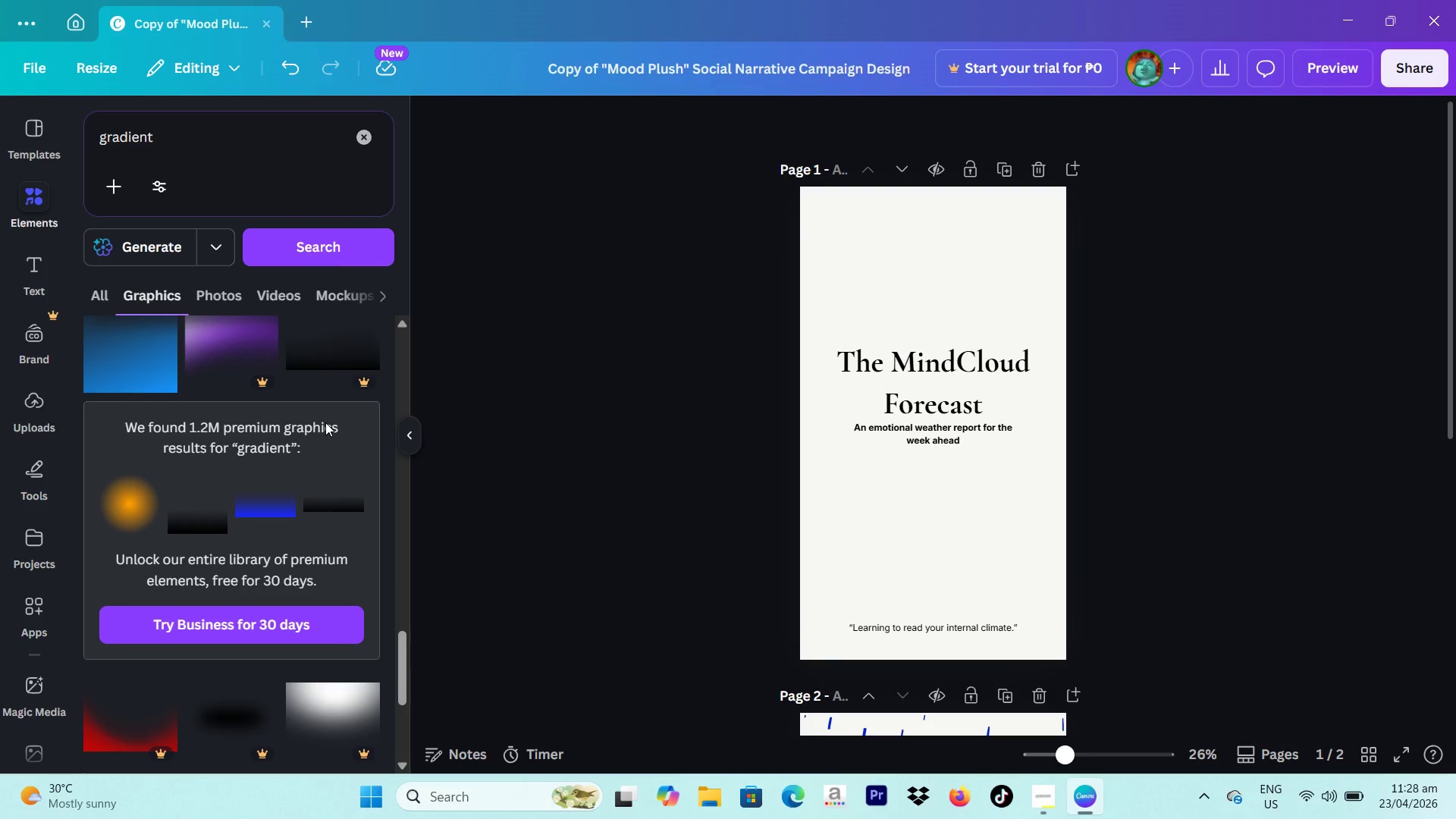 
scroll: coordinate [325, 422], scroll_direction: up, amount: 1.0
 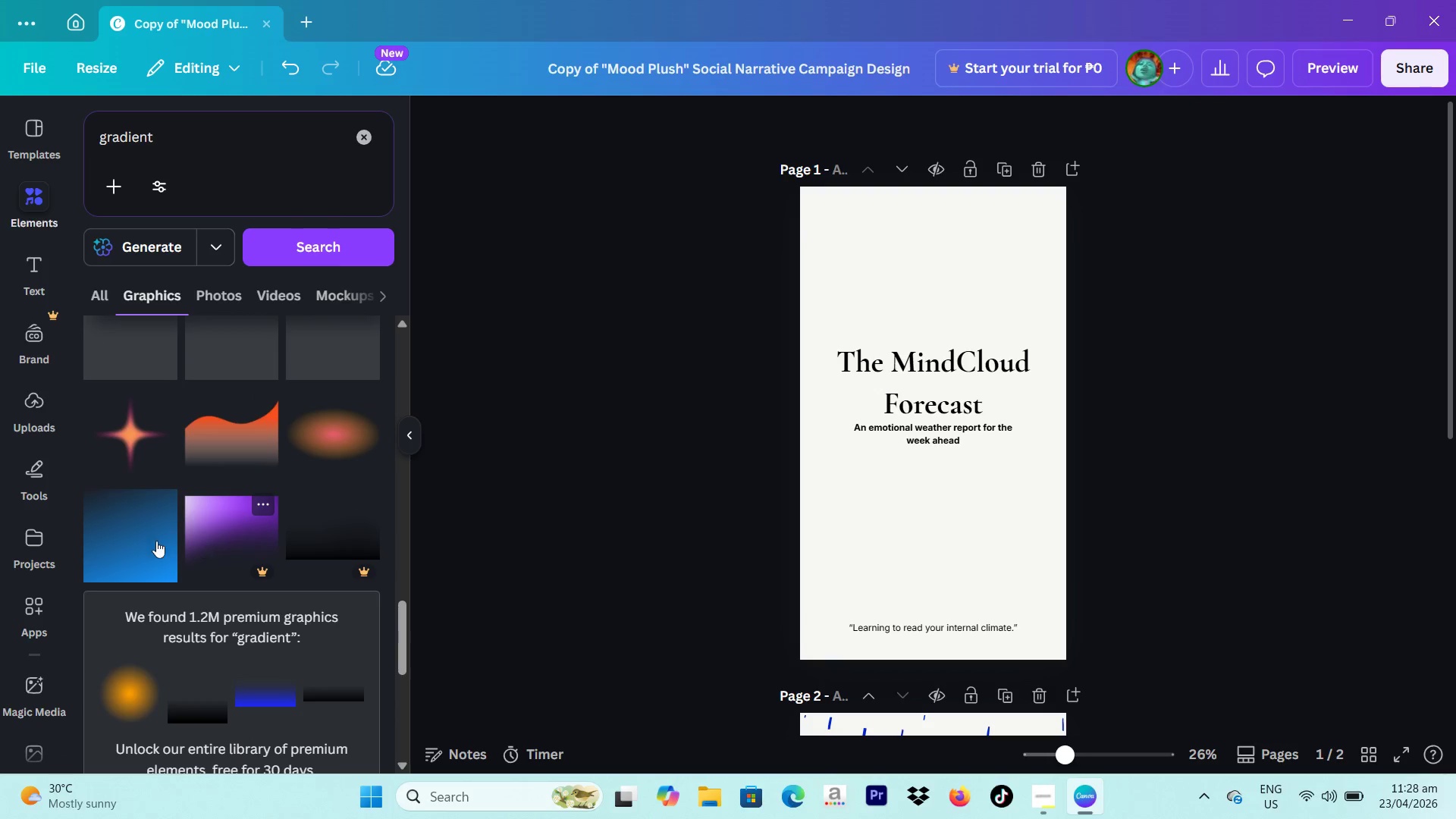 
left_click([133, 541])
 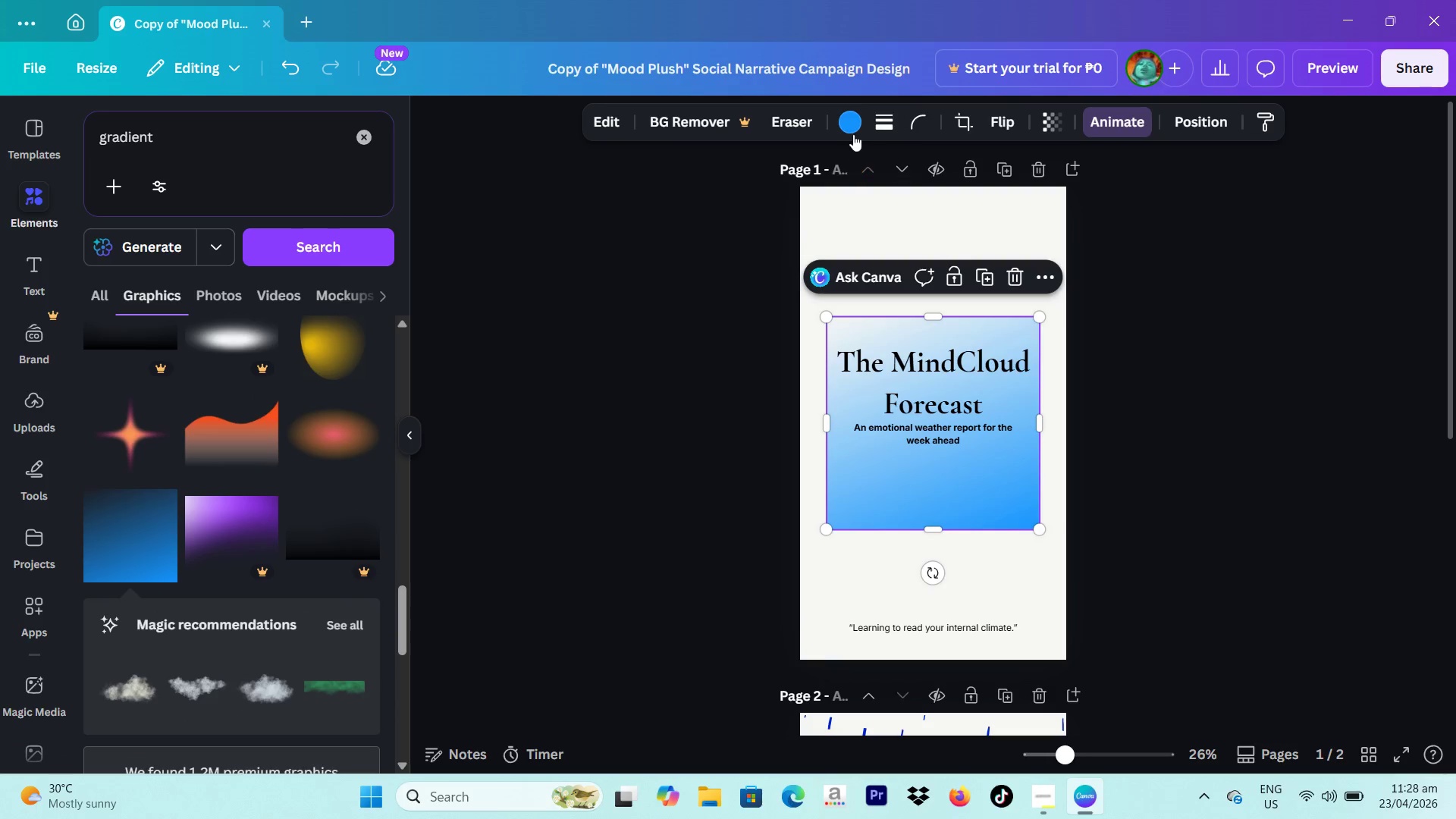 
left_click([861, 127])
 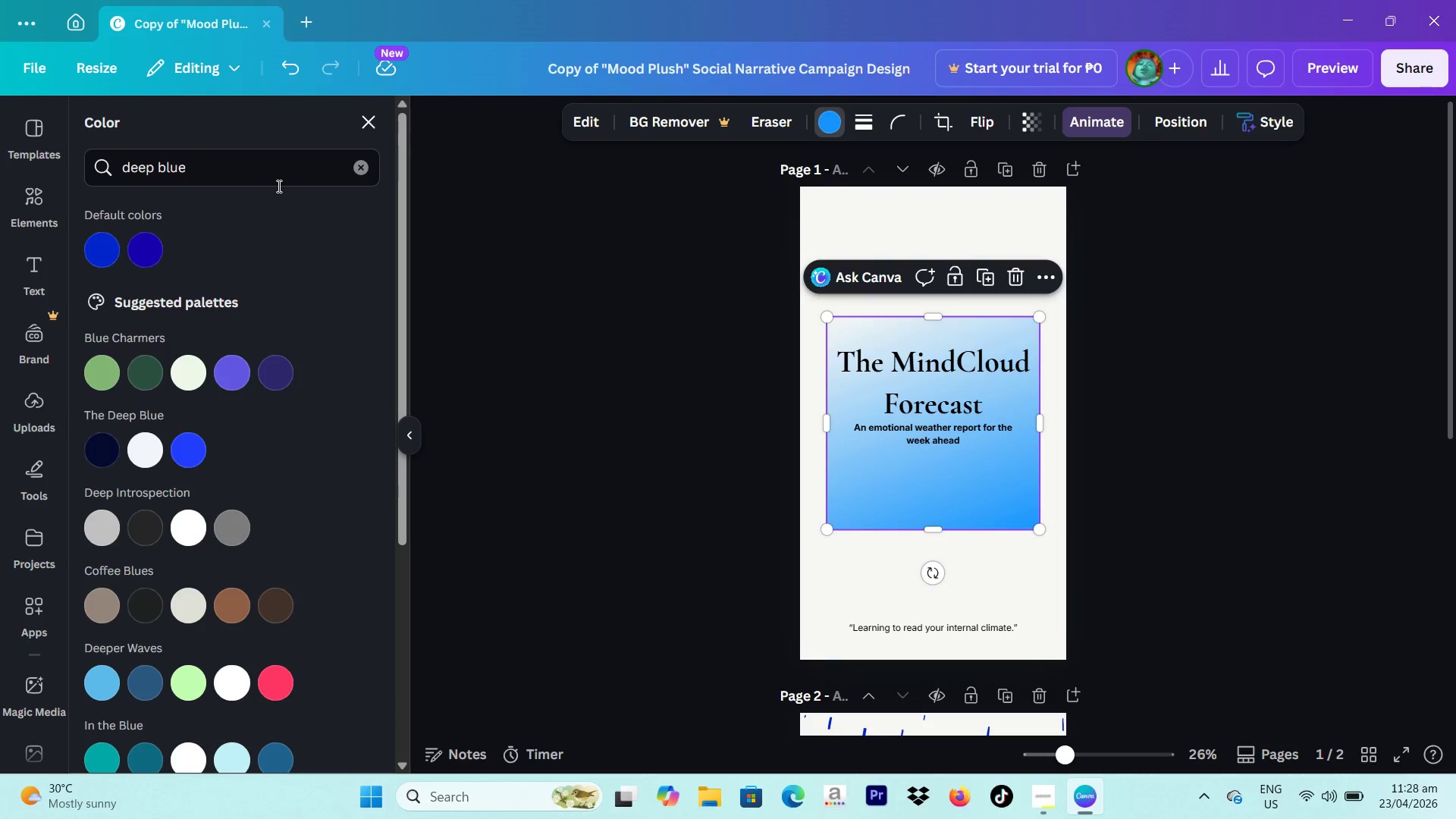 
left_click_drag(start_coordinate=[241, 177], to_coordinate=[0, 168])
 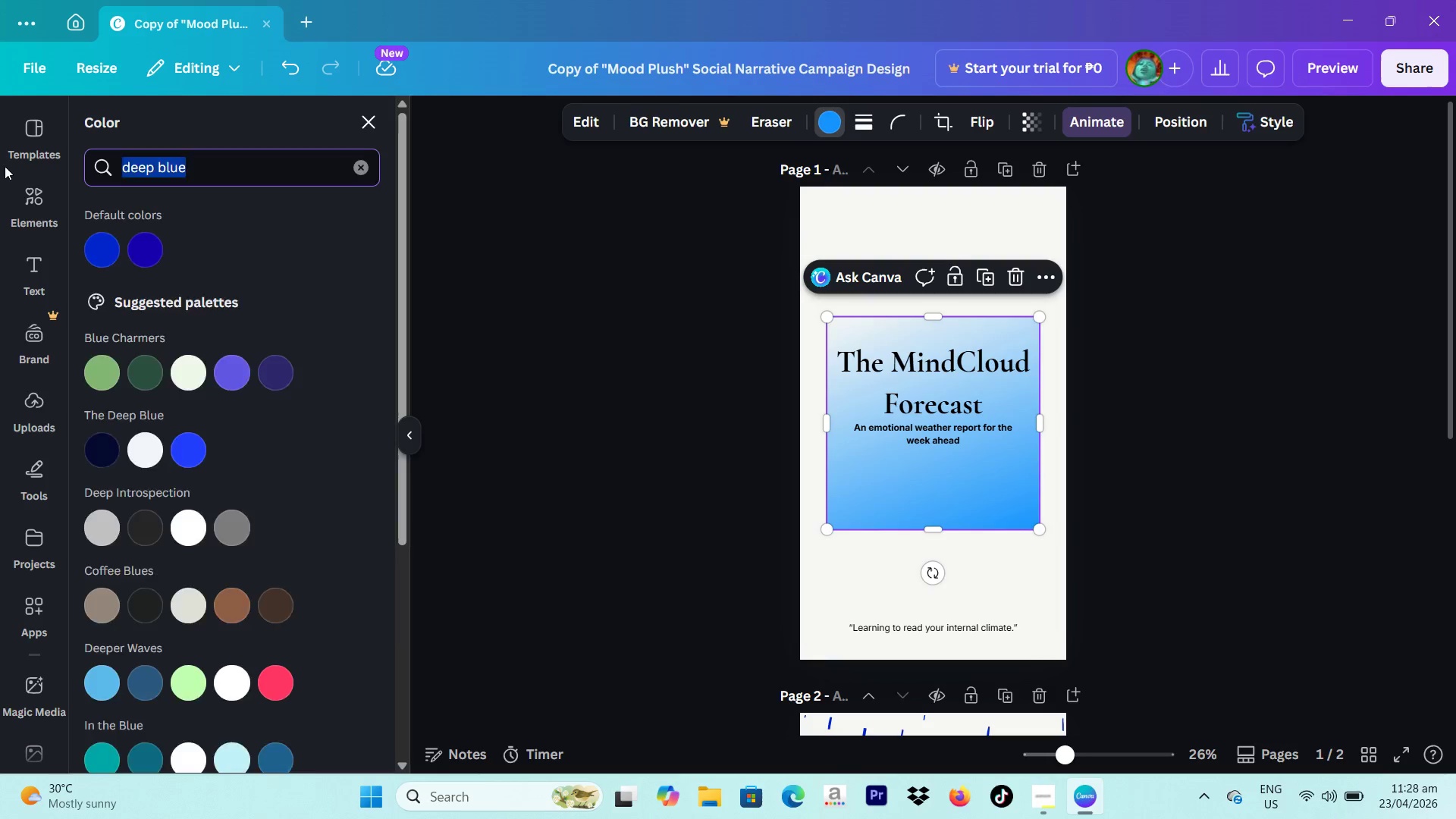 
type(cream)
 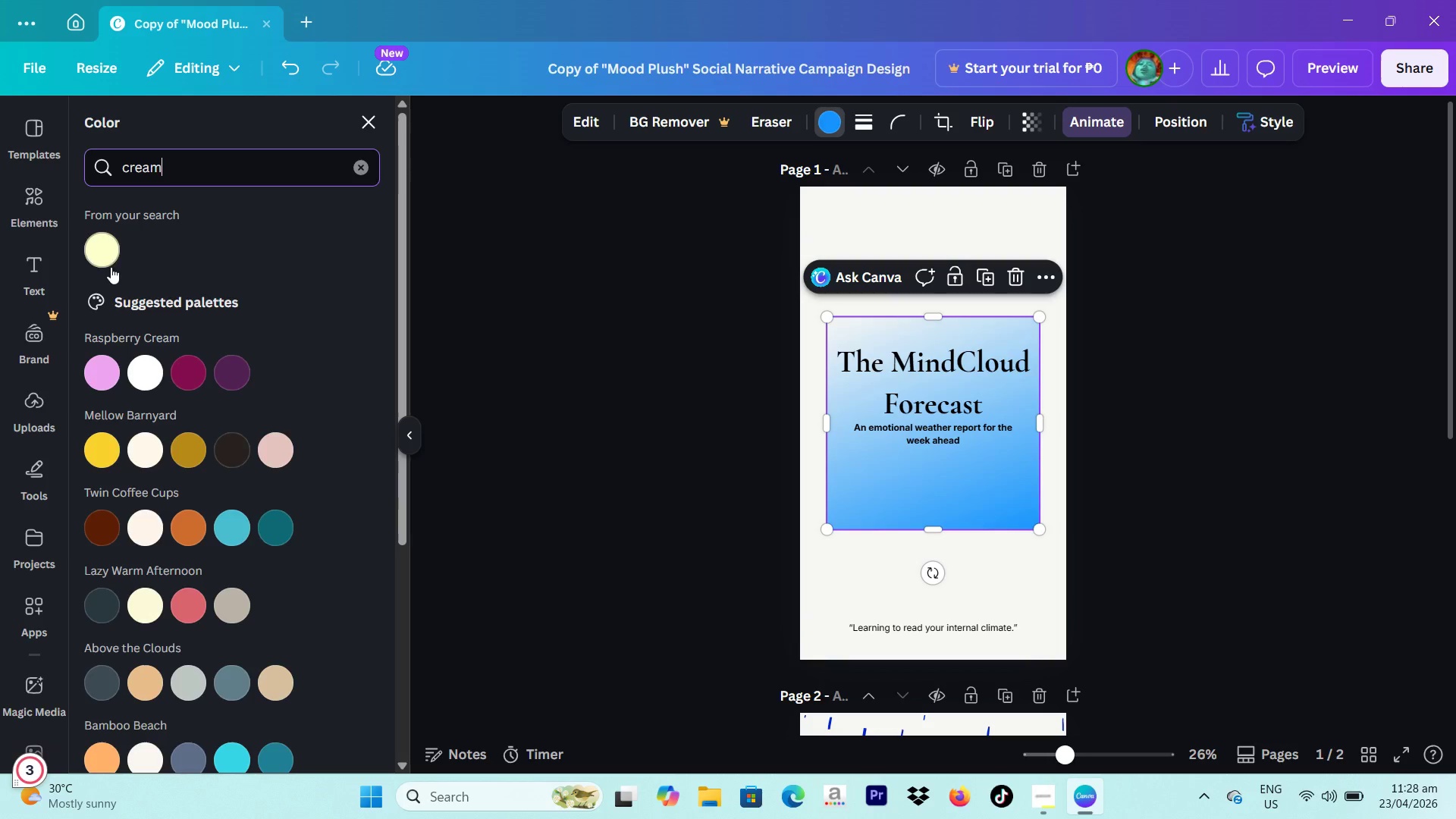 
left_click([103, 243])
 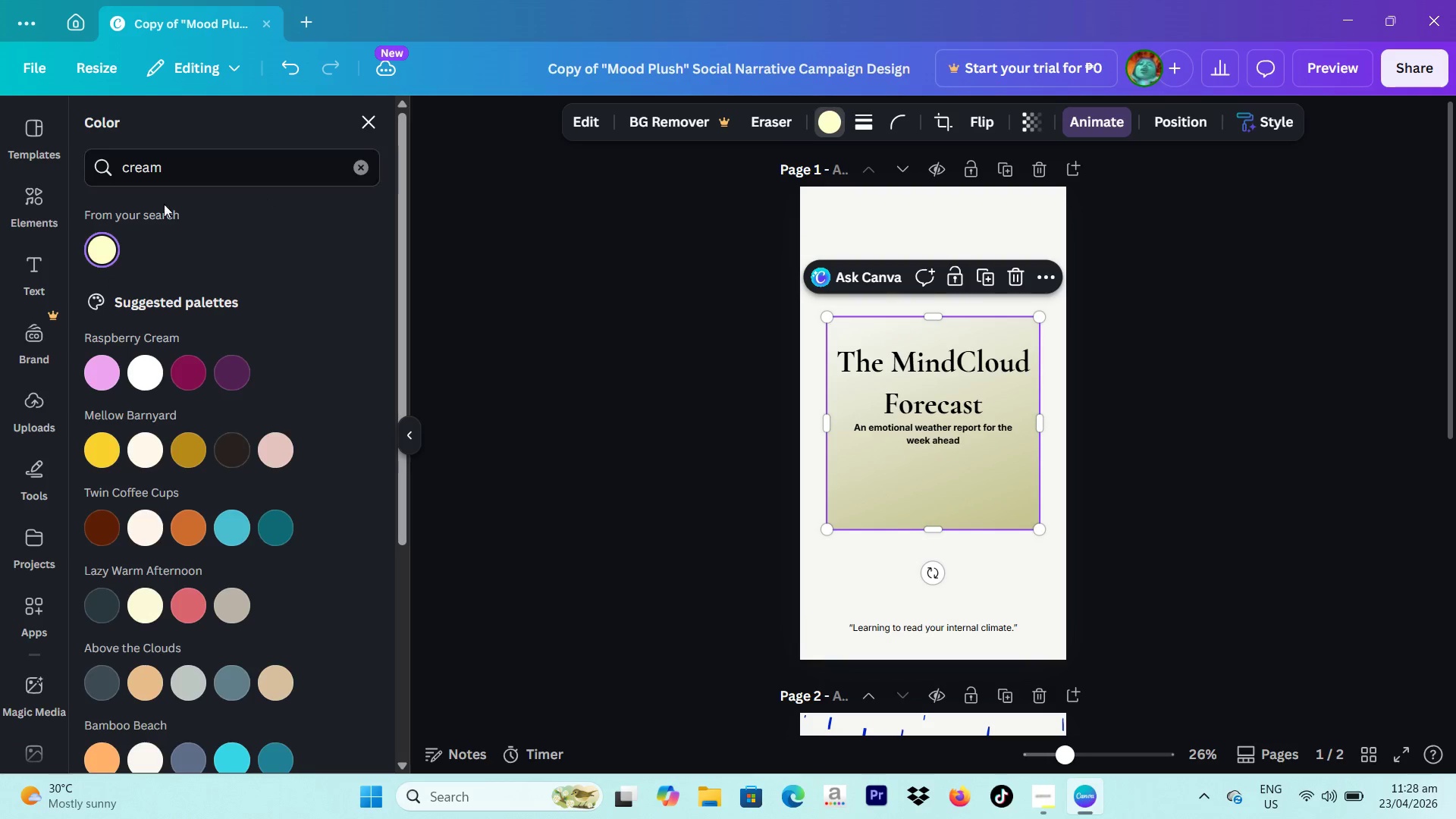 
wait(8.12)
 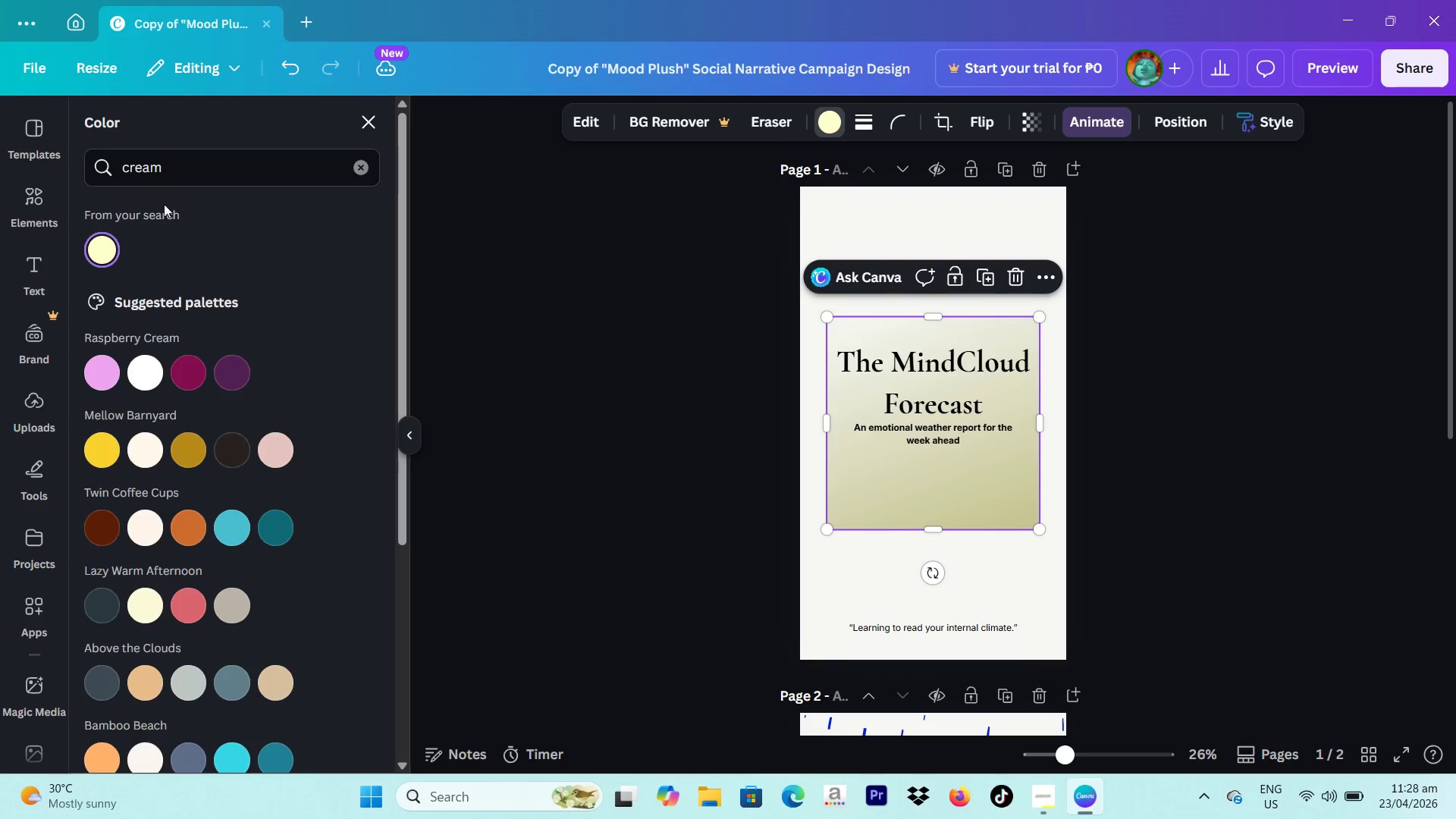 
left_click_drag(start_coordinate=[155, 297], to_coordinate=[142, 306])
 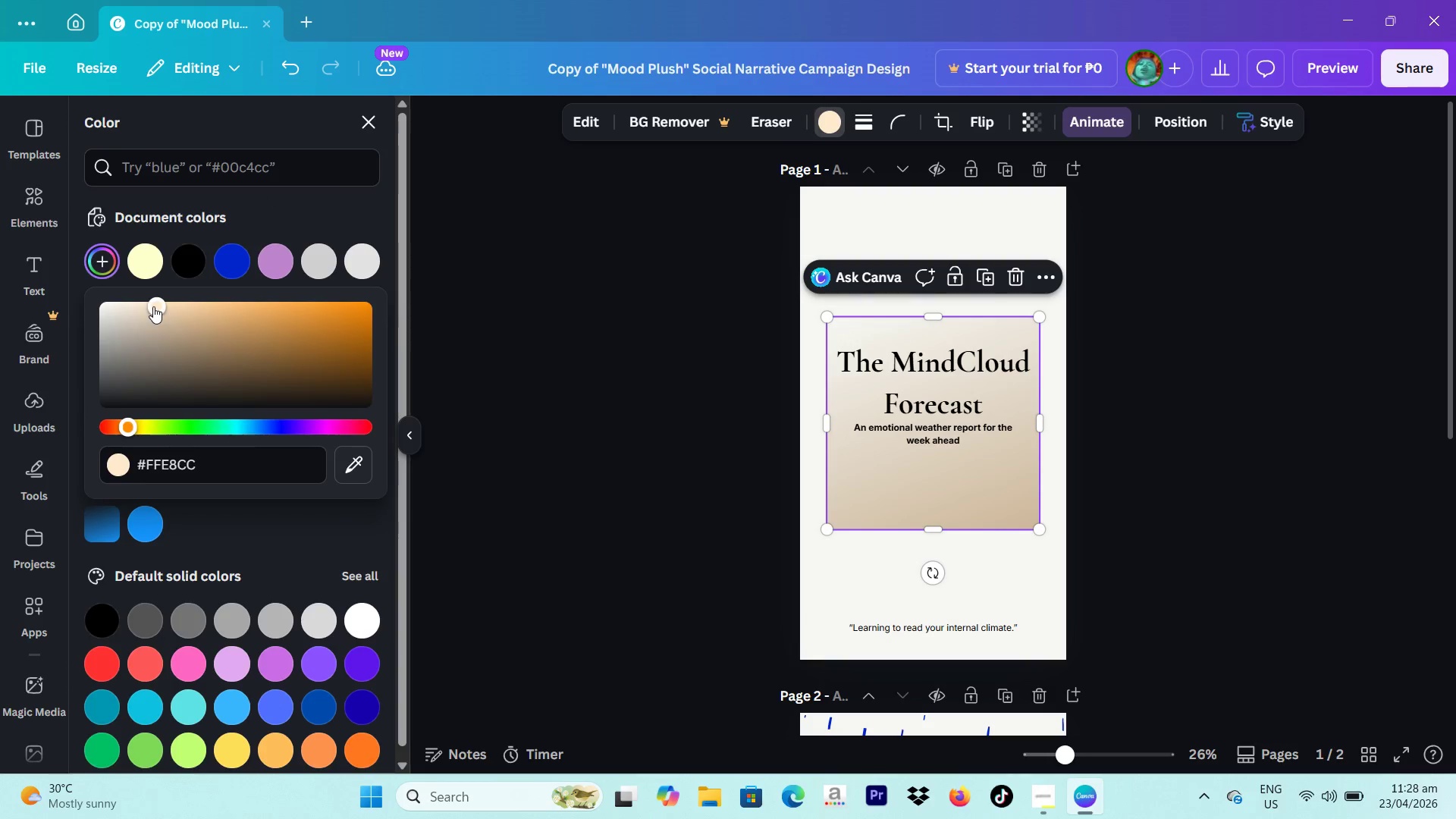 
left_click_drag(start_coordinate=[153, 306], to_coordinate=[141, 299])
 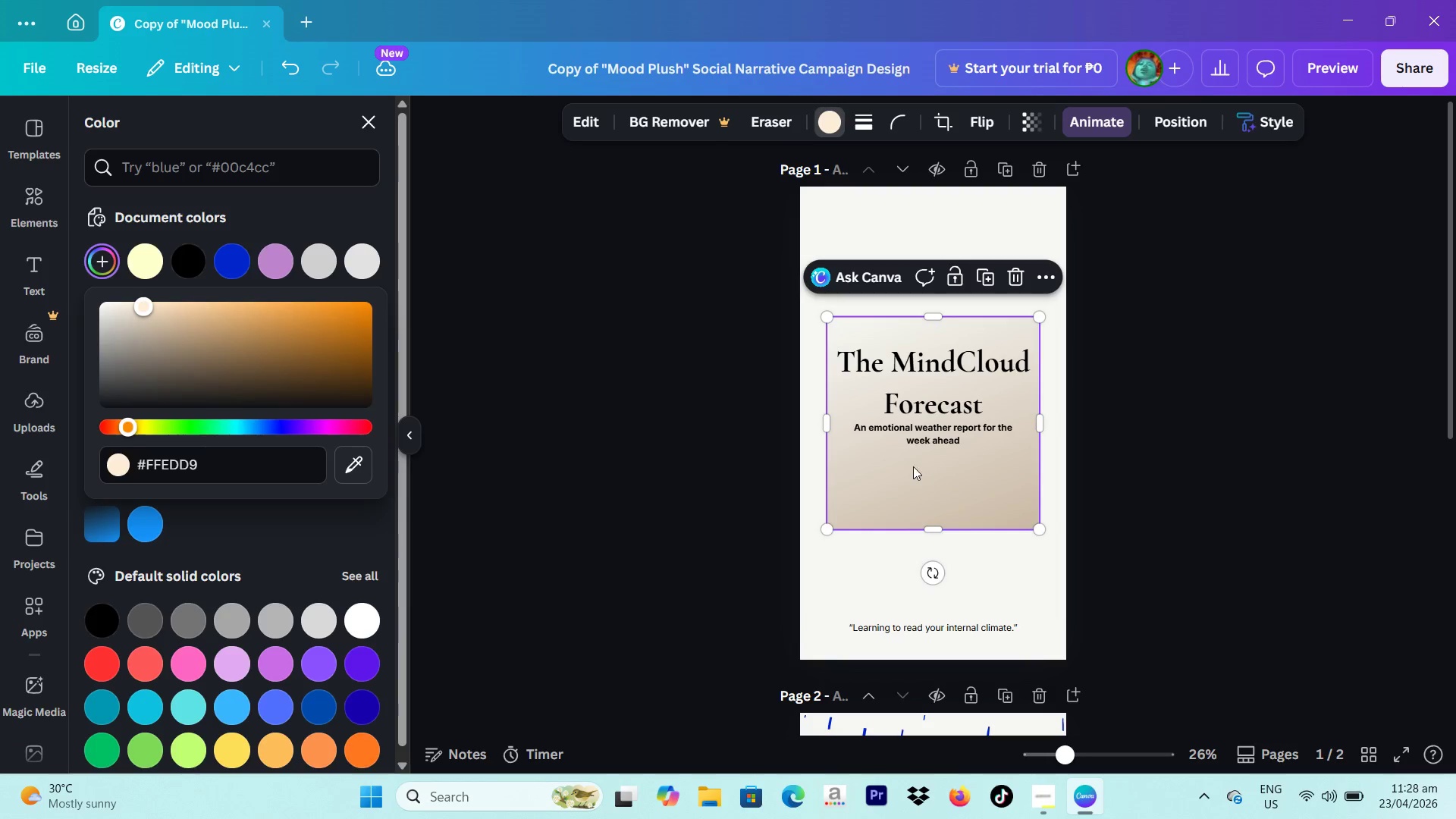 
left_click_drag(start_coordinate=[999, 492], to_coordinate=[963, 608])
 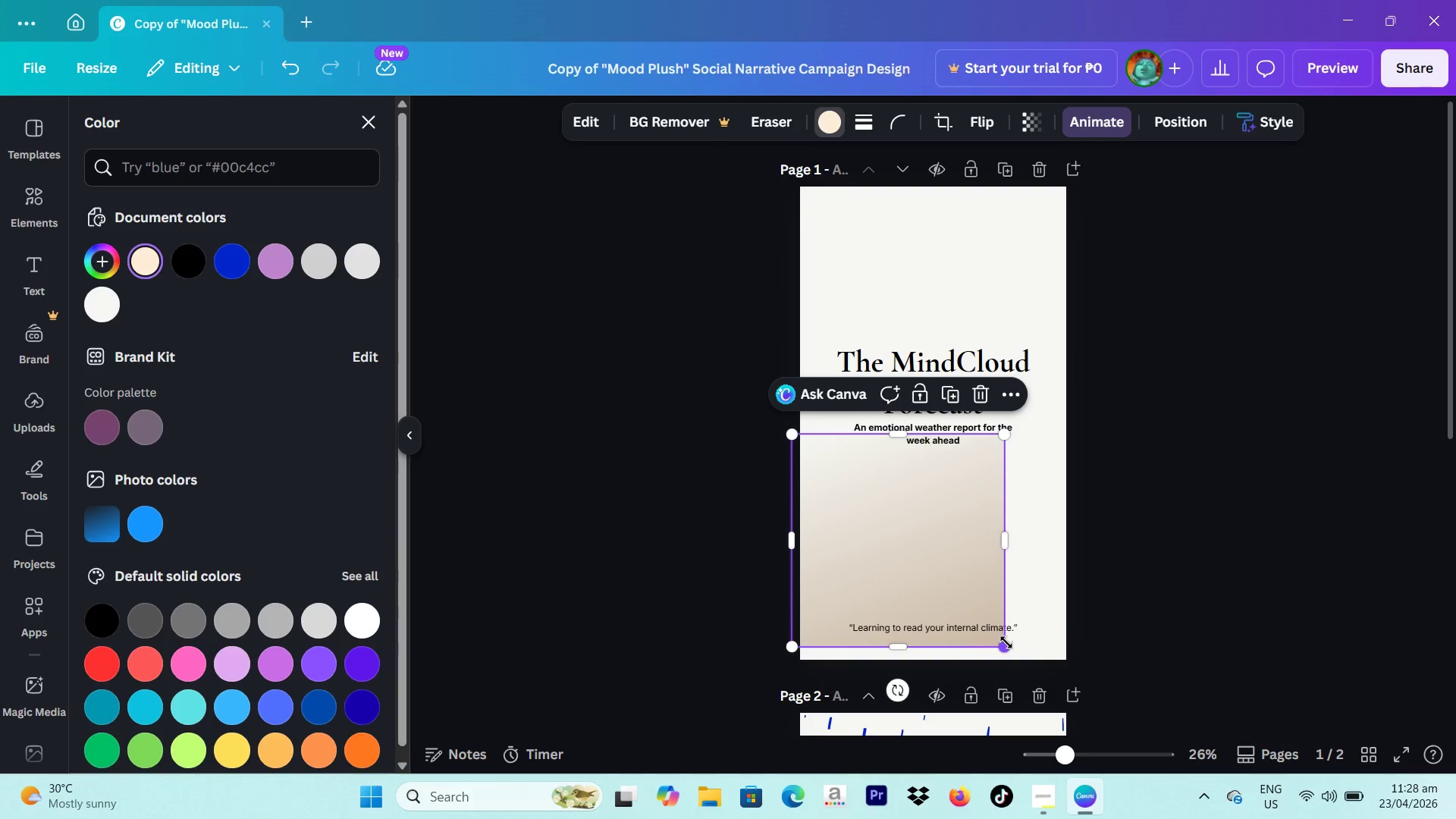 
left_click_drag(start_coordinate=[1006, 642], to_coordinate=[1141, 711])
 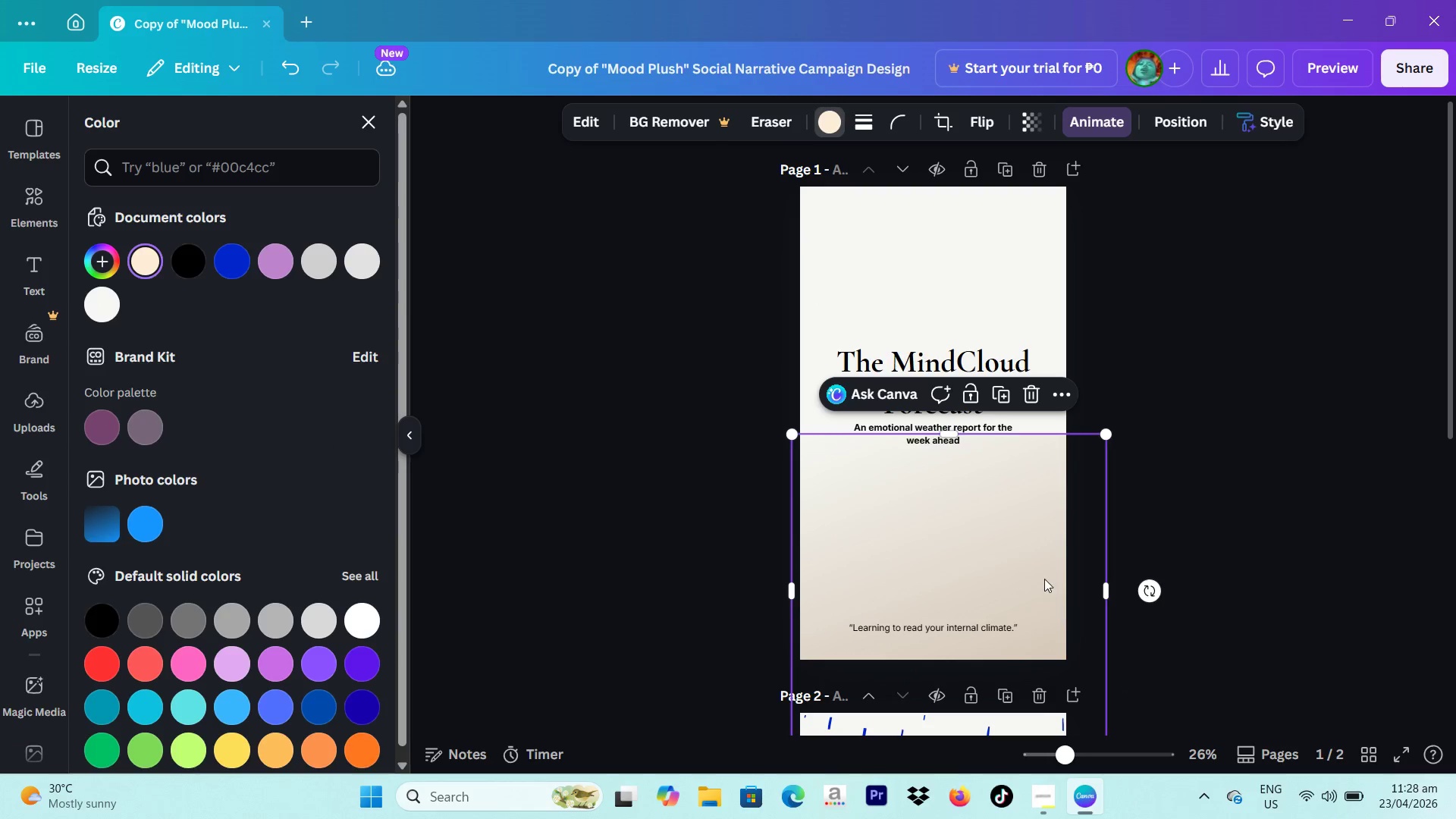 
left_click_drag(start_coordinate=[1044, 579], to_coordinate=[1038, 595])
 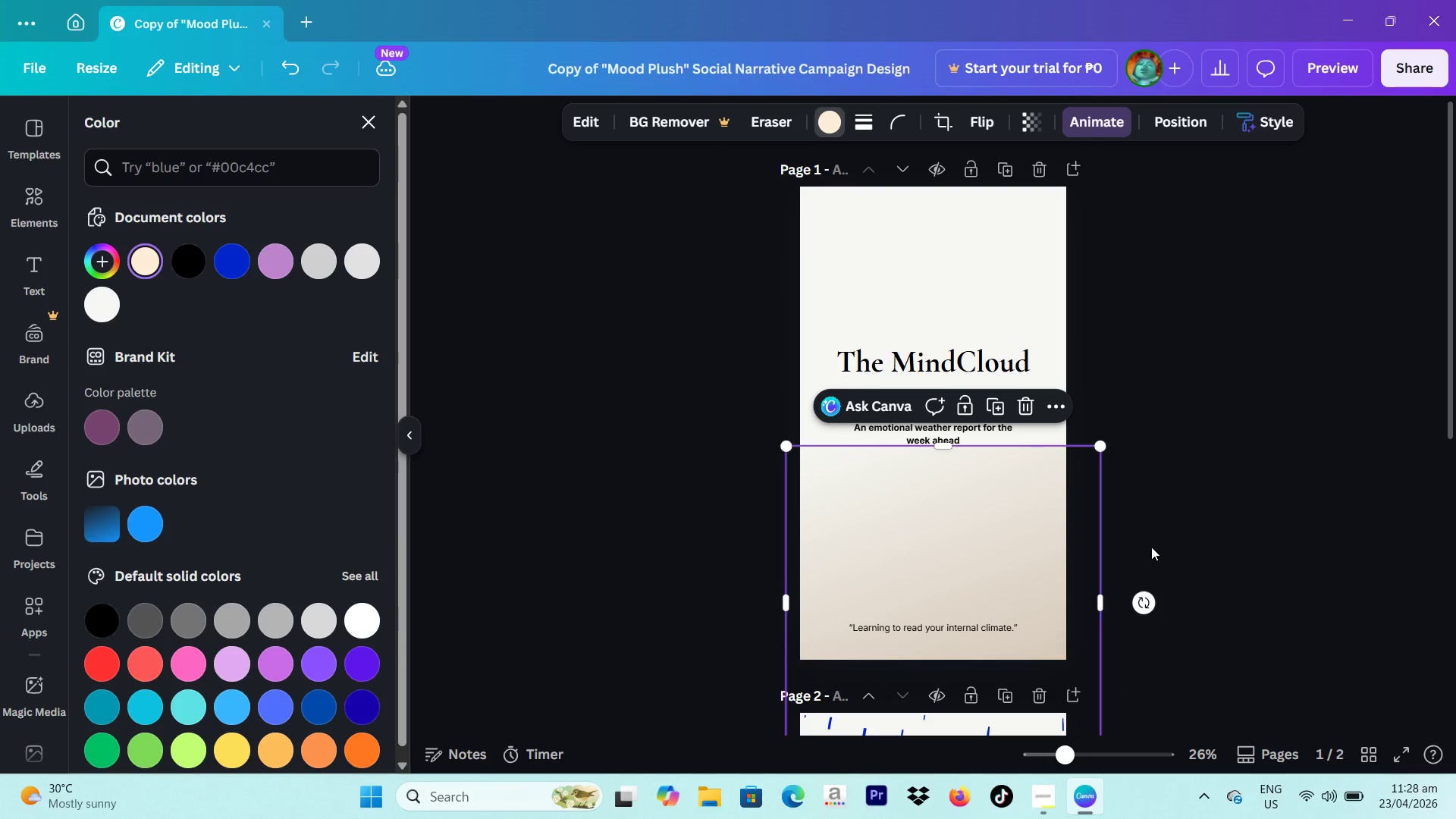 
double_click([1151, 547])
 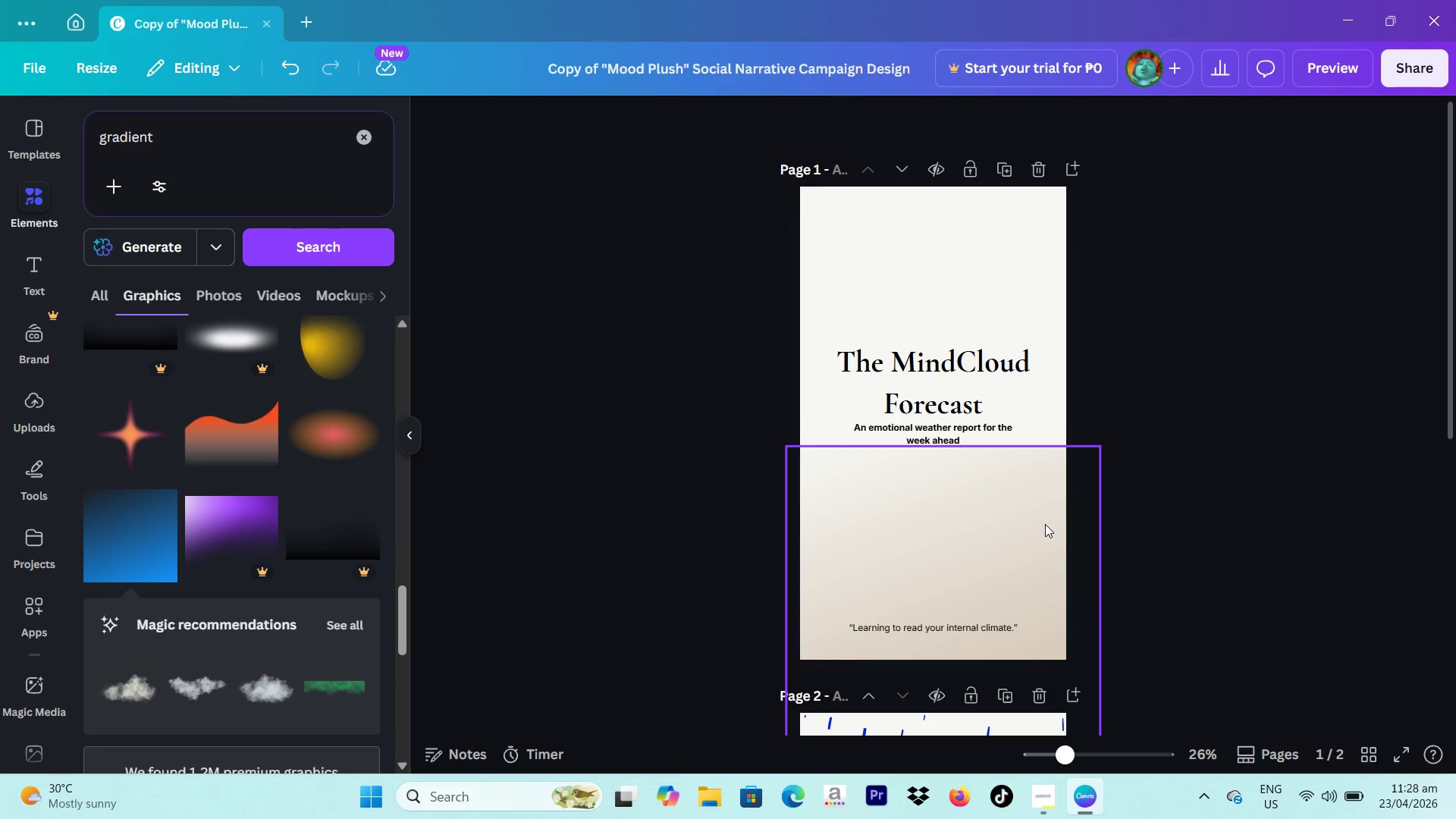 
left_click_drag(start_coordinate=[1049, 512], to_coordinate=[1046, 457])
 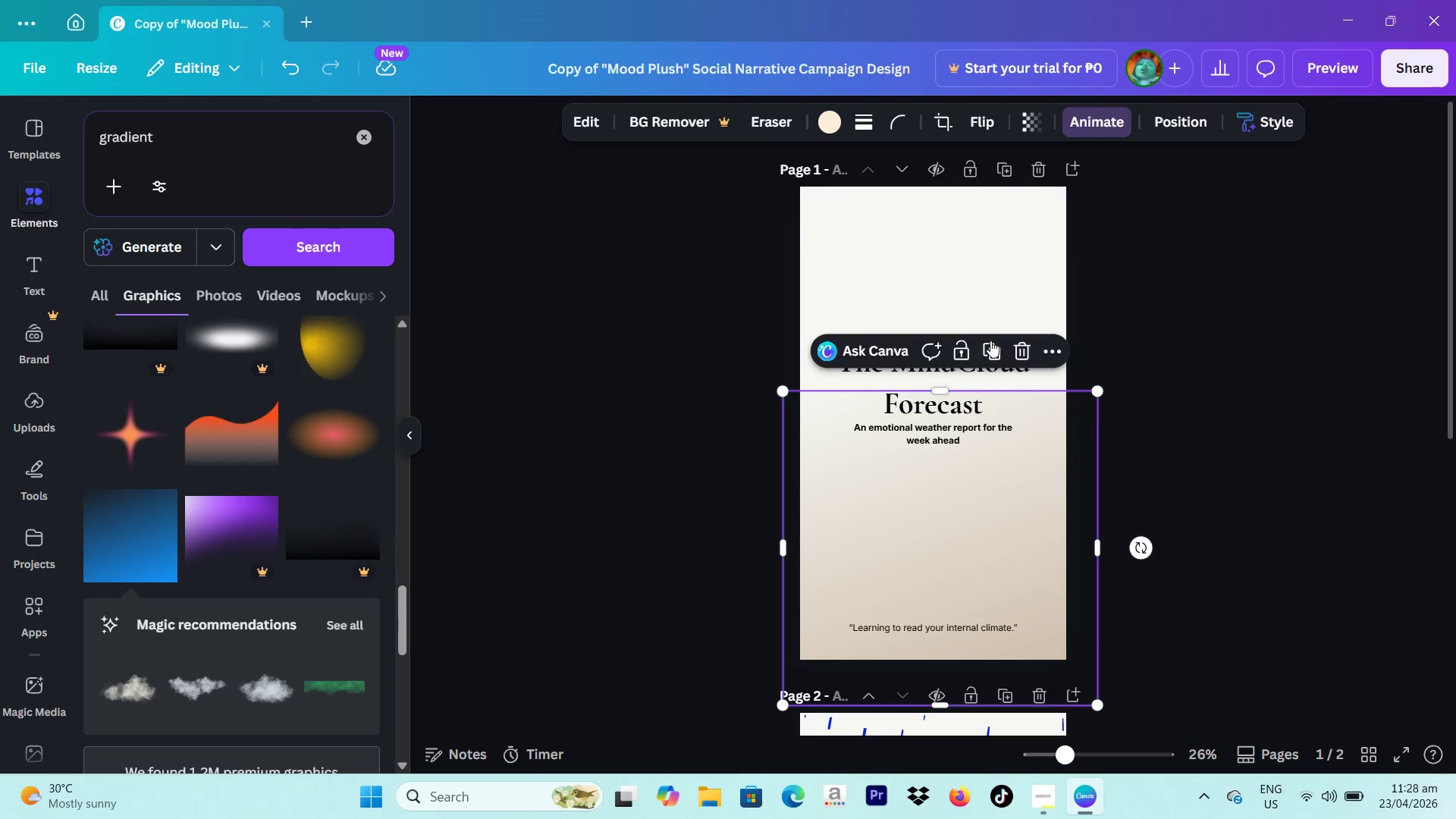 
left_click([995, 349])
 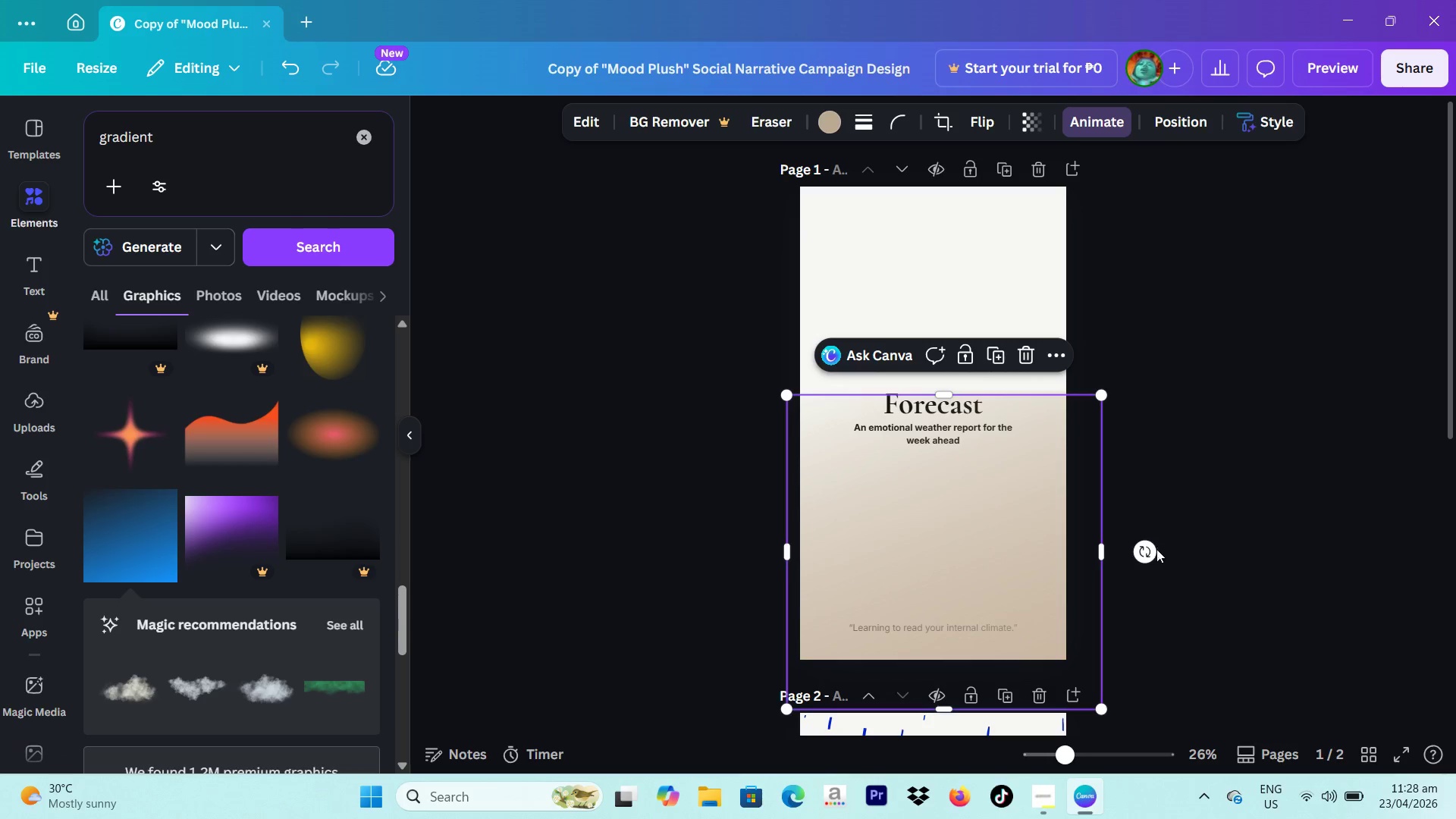 
left_click_drag(start_coordinate=[1154, 551], to_coordinate=[777, 555])
 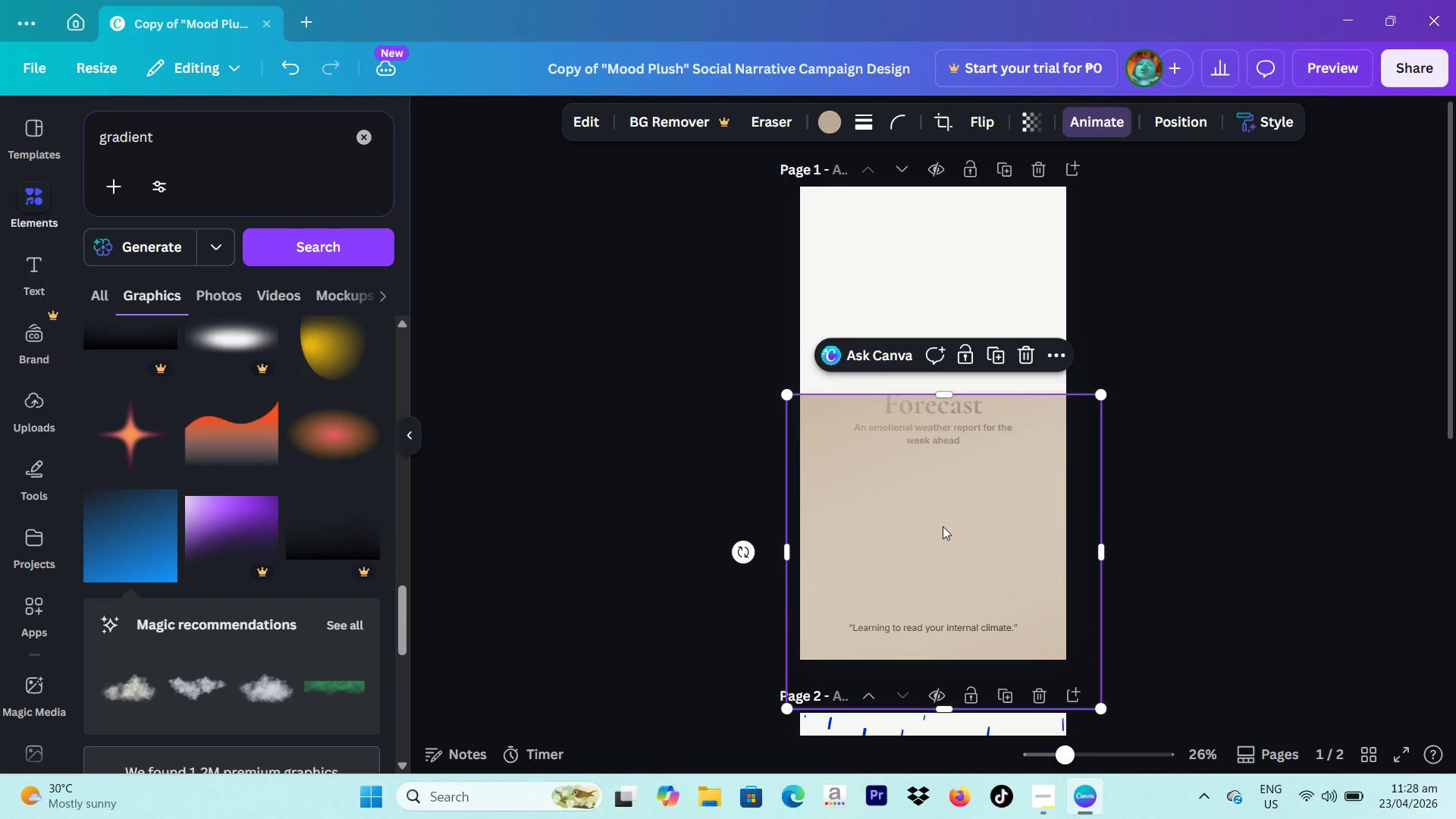 
left_click_drag(start_coordinate=[944, 521], to_coordinate=[940, 204])
 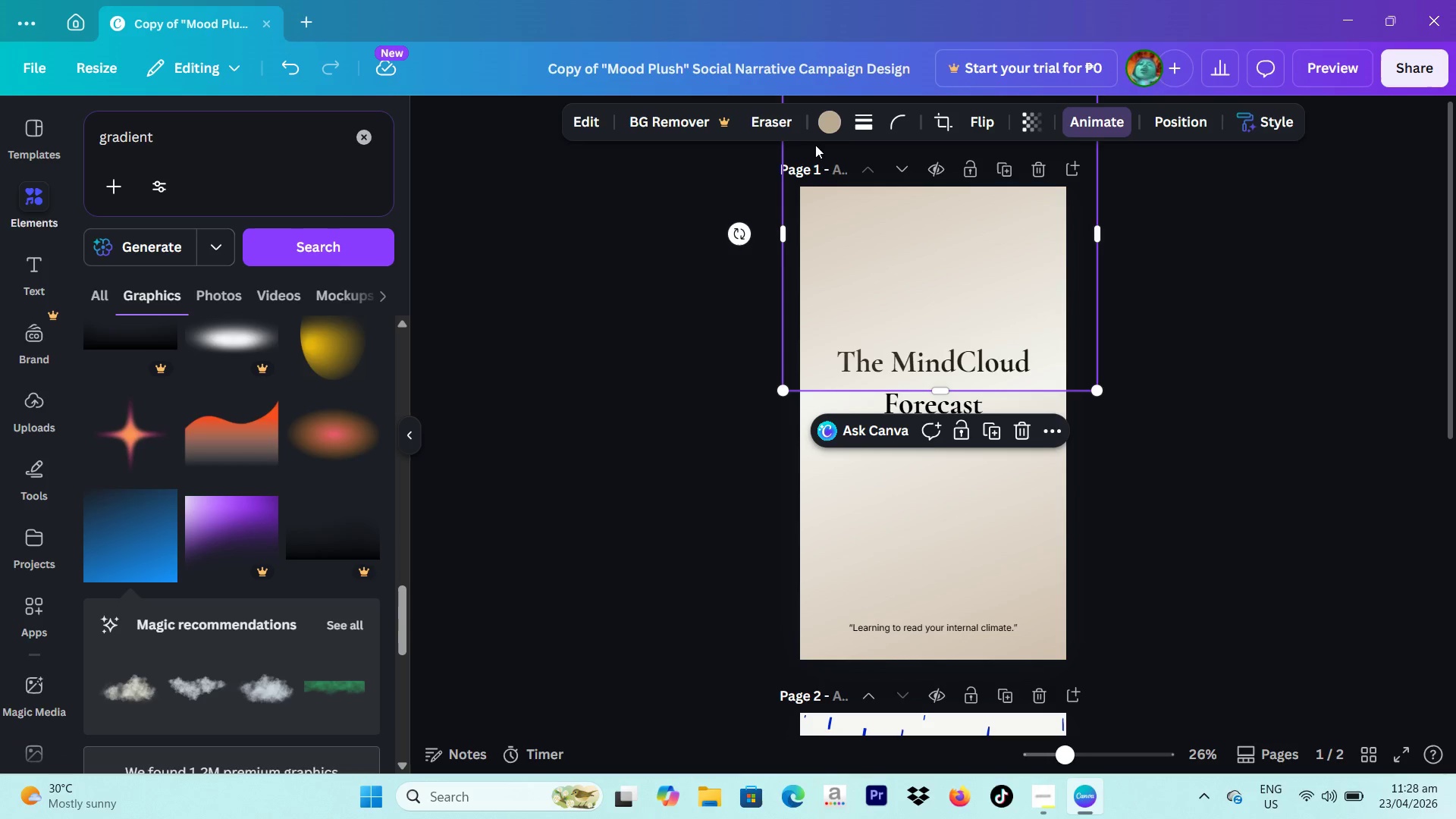 
left_click([1188, 268])
 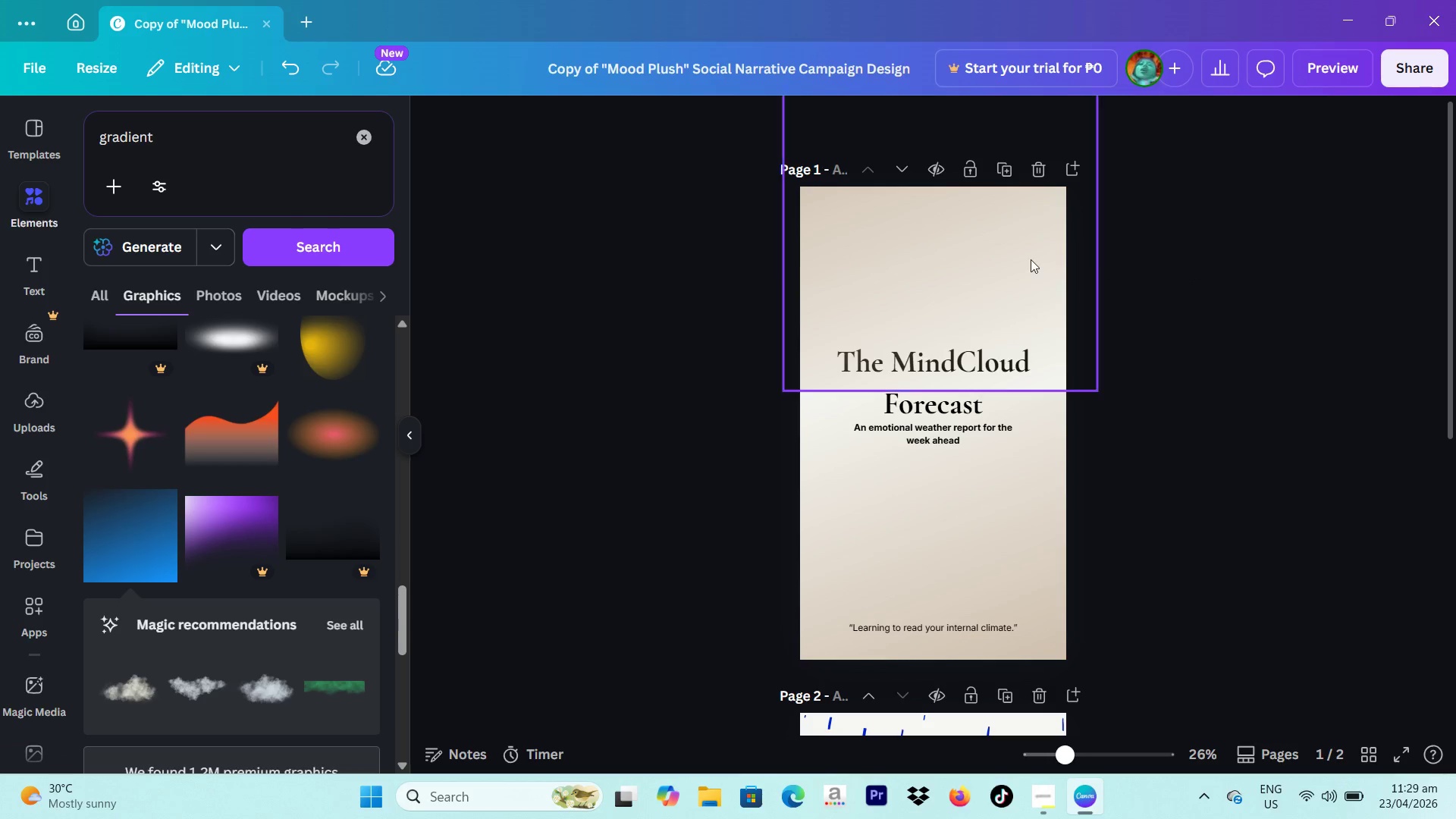 
left_click_drag(start_coordinate=[1031, 257], to_coordinate=[1031, 272])
 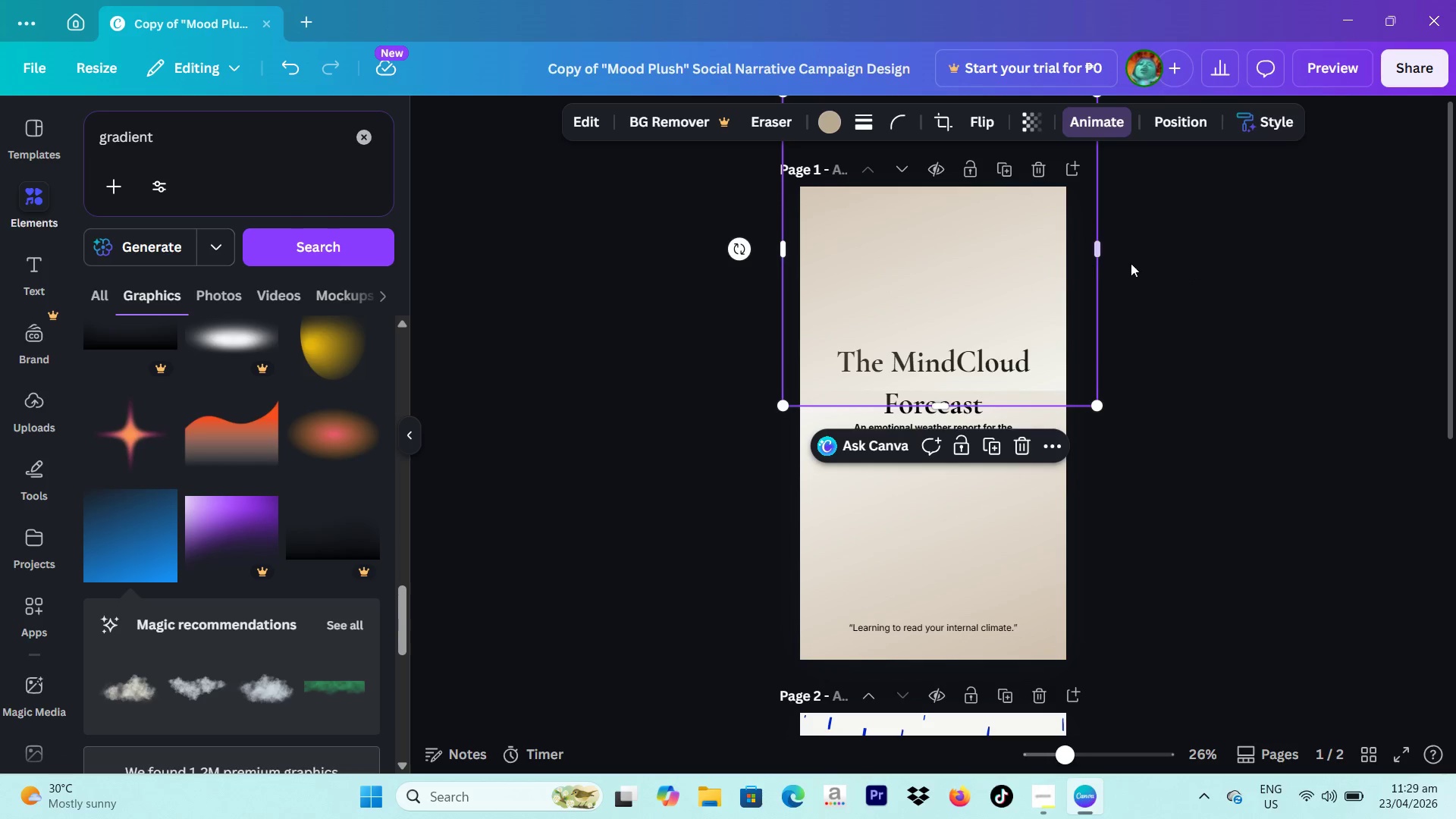 
left_click([1133, 263])
 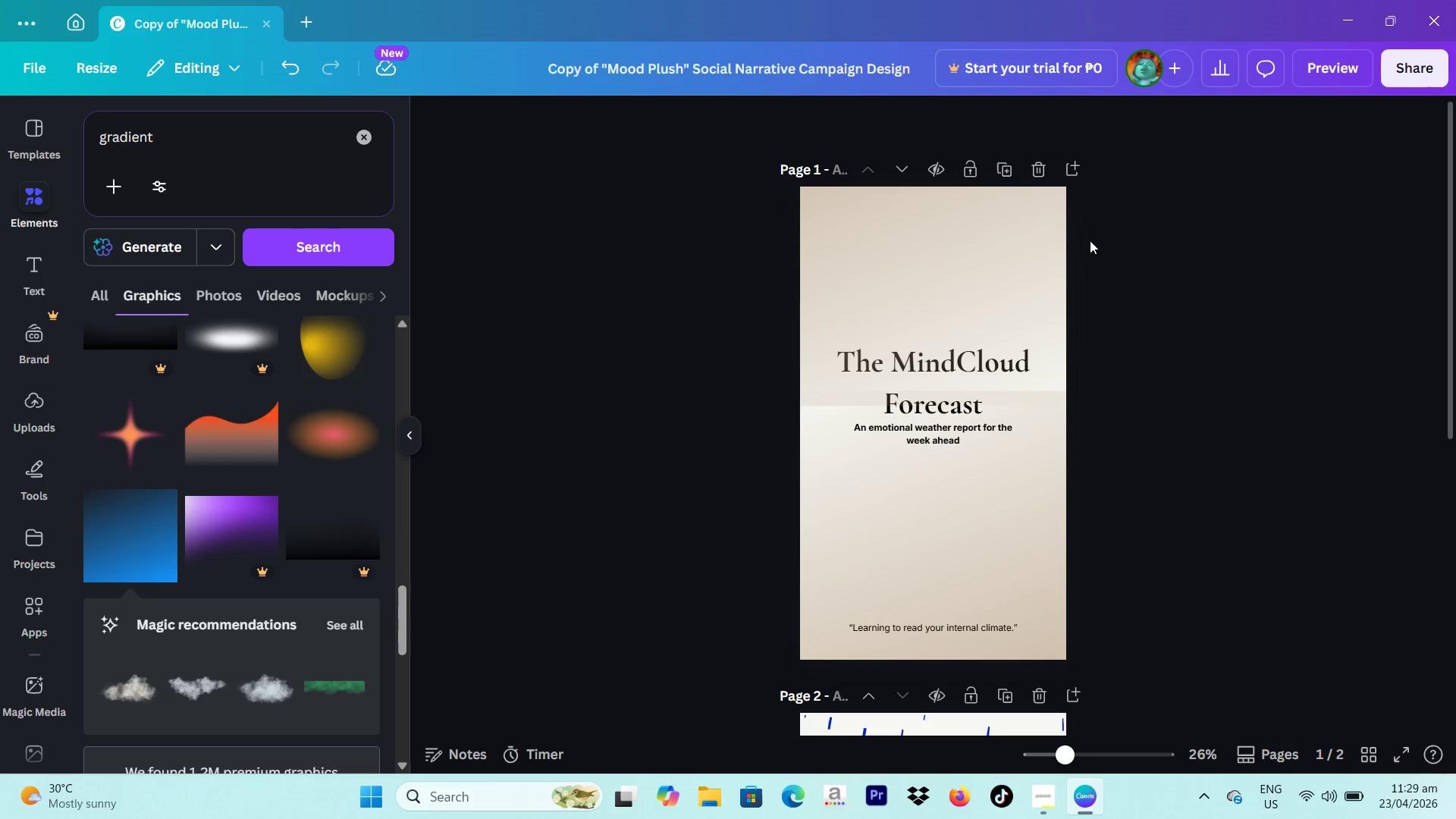 
left_click([1064, 239])
 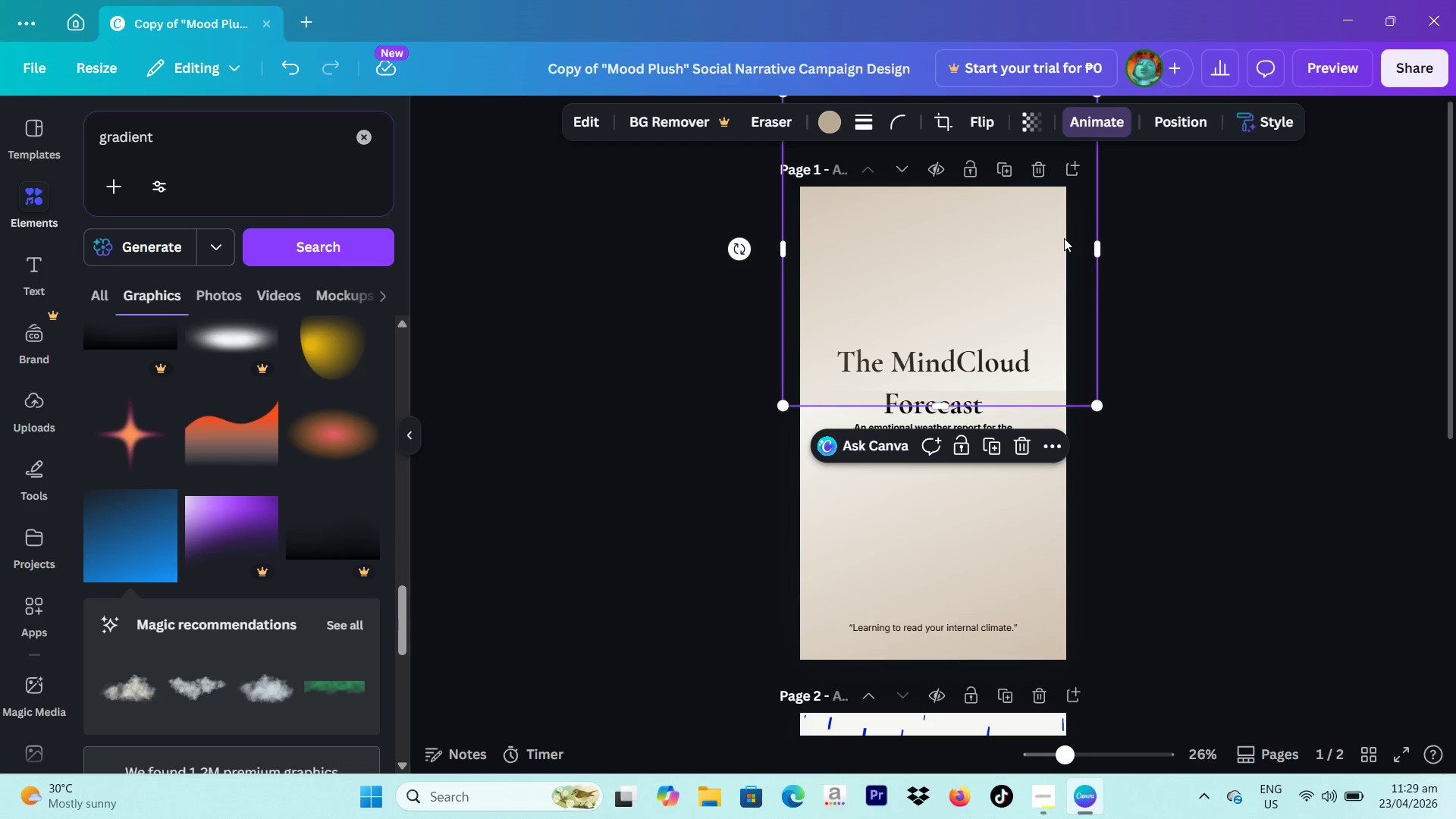 
left_click_drag(start_coordinate=[1064, 239], to_coordinate=[1070, 231])
 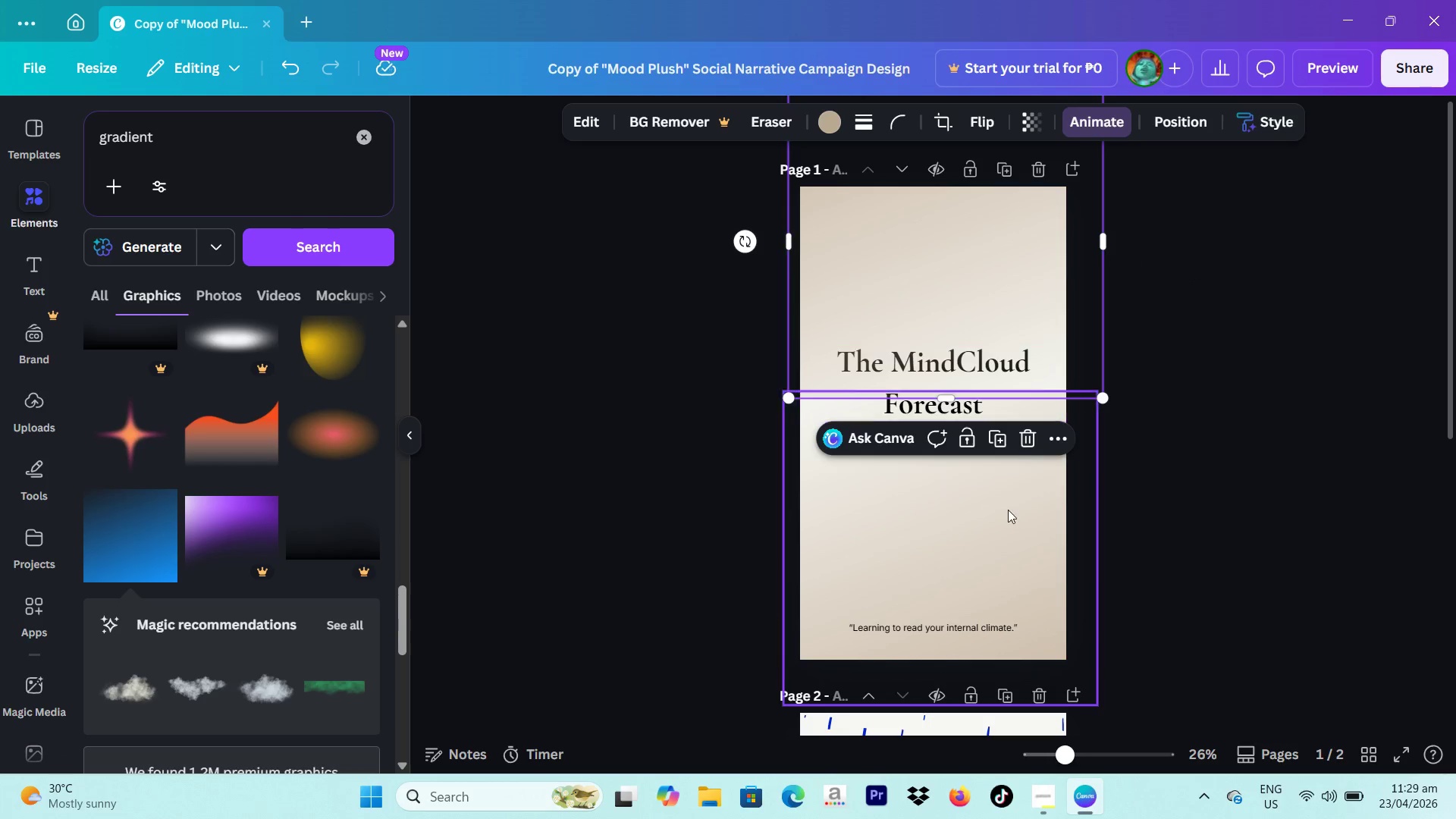 
left_click([1008, 510])
 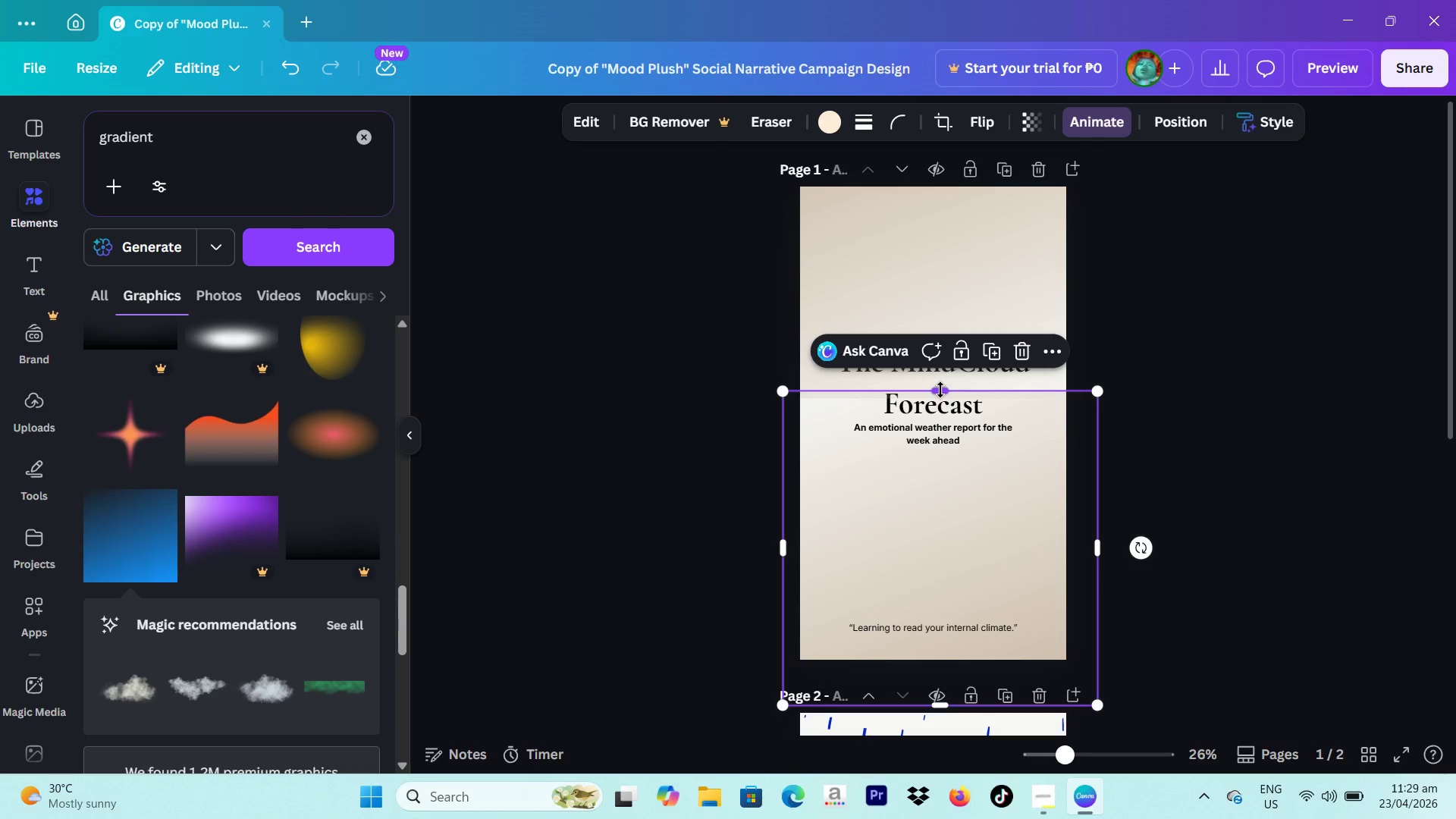 
left_click_drag(start_coordinate=[940, 390], to_coordinate=[949, 354])
 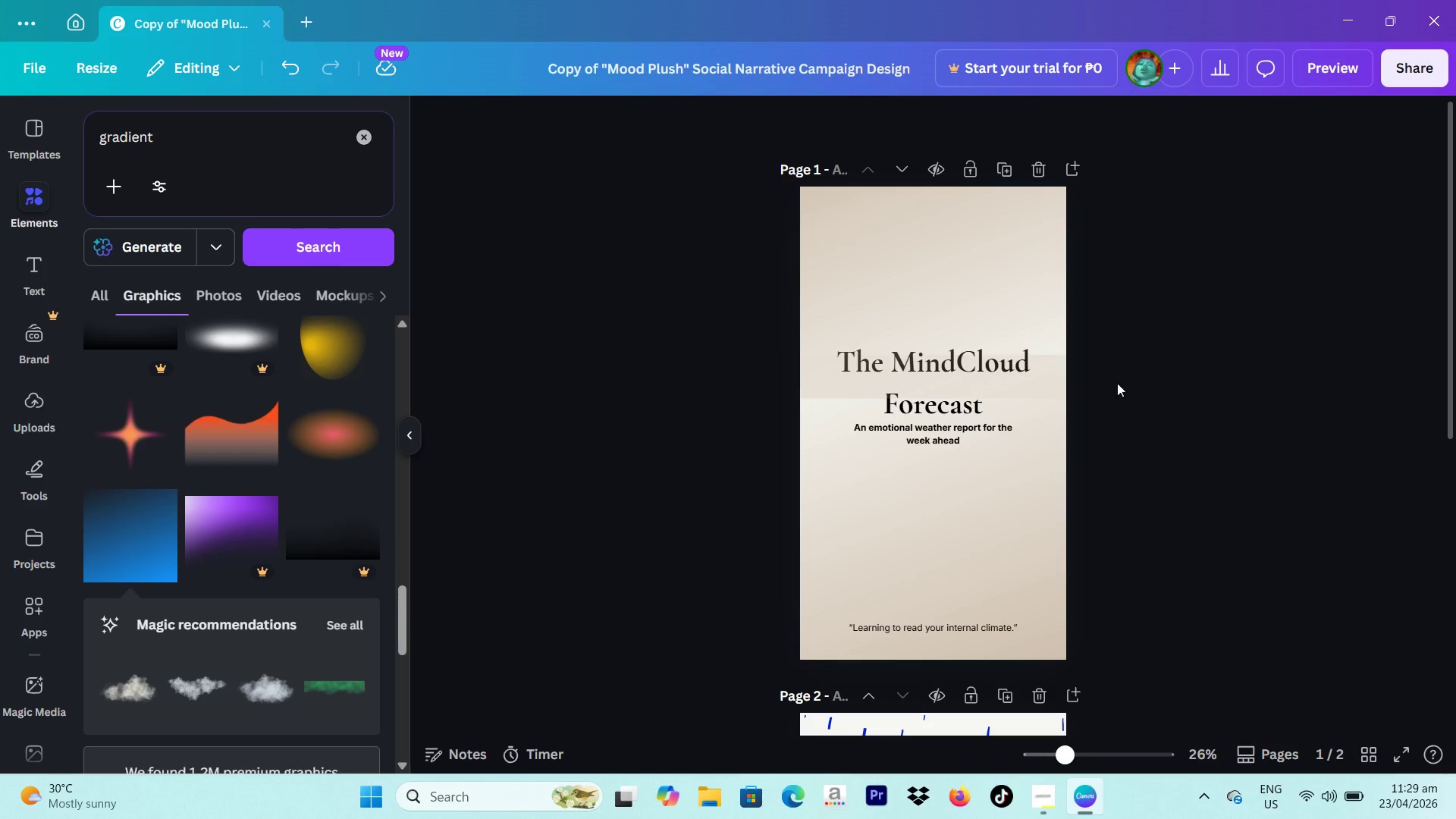 
left_click_drag(start_coordinate=[1032, 308], to_coordinate=[1037, 264])
 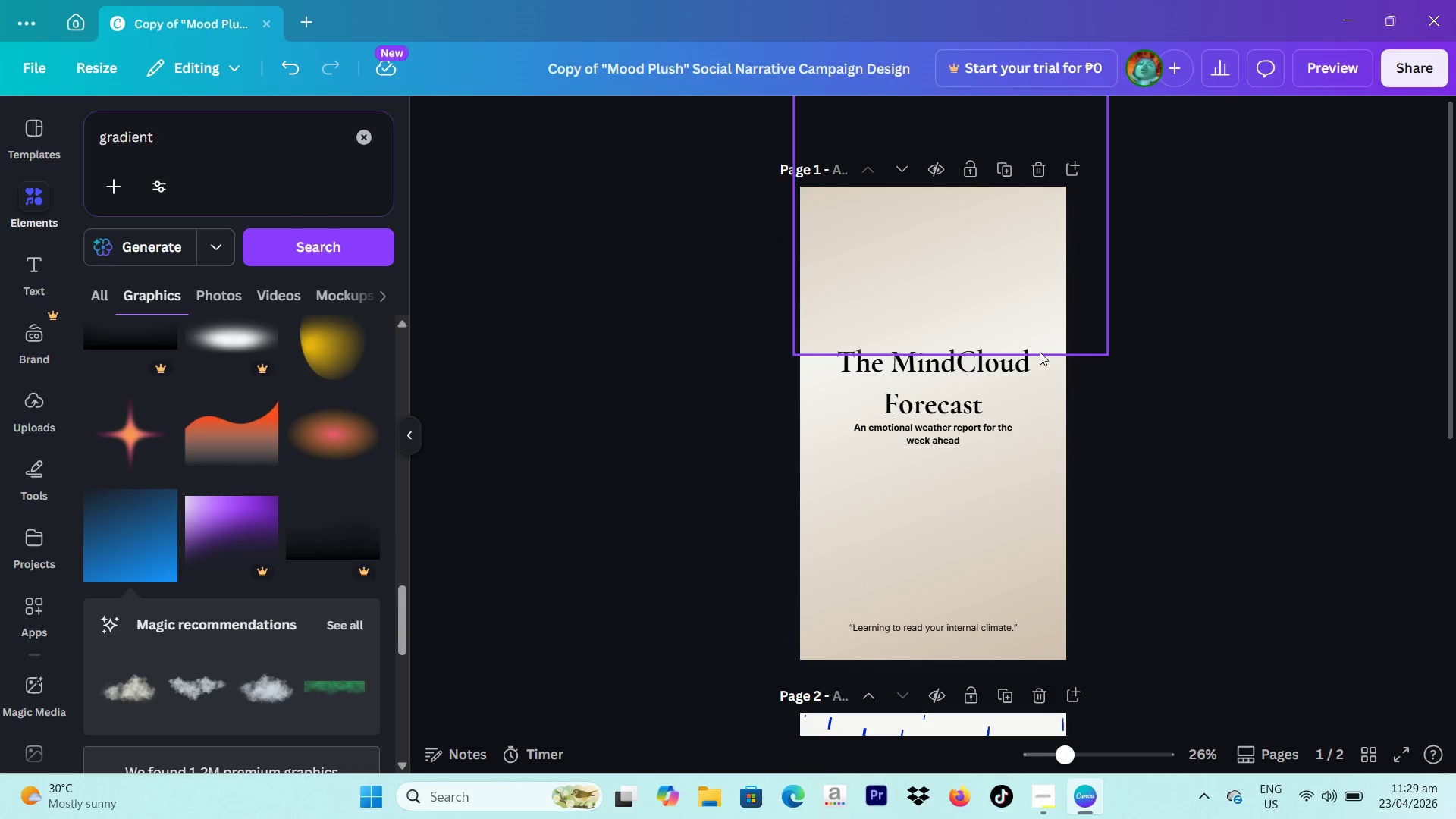 
left_click_drag(start_coordinate=[964, 315], to_coordinate=[962, 201])
 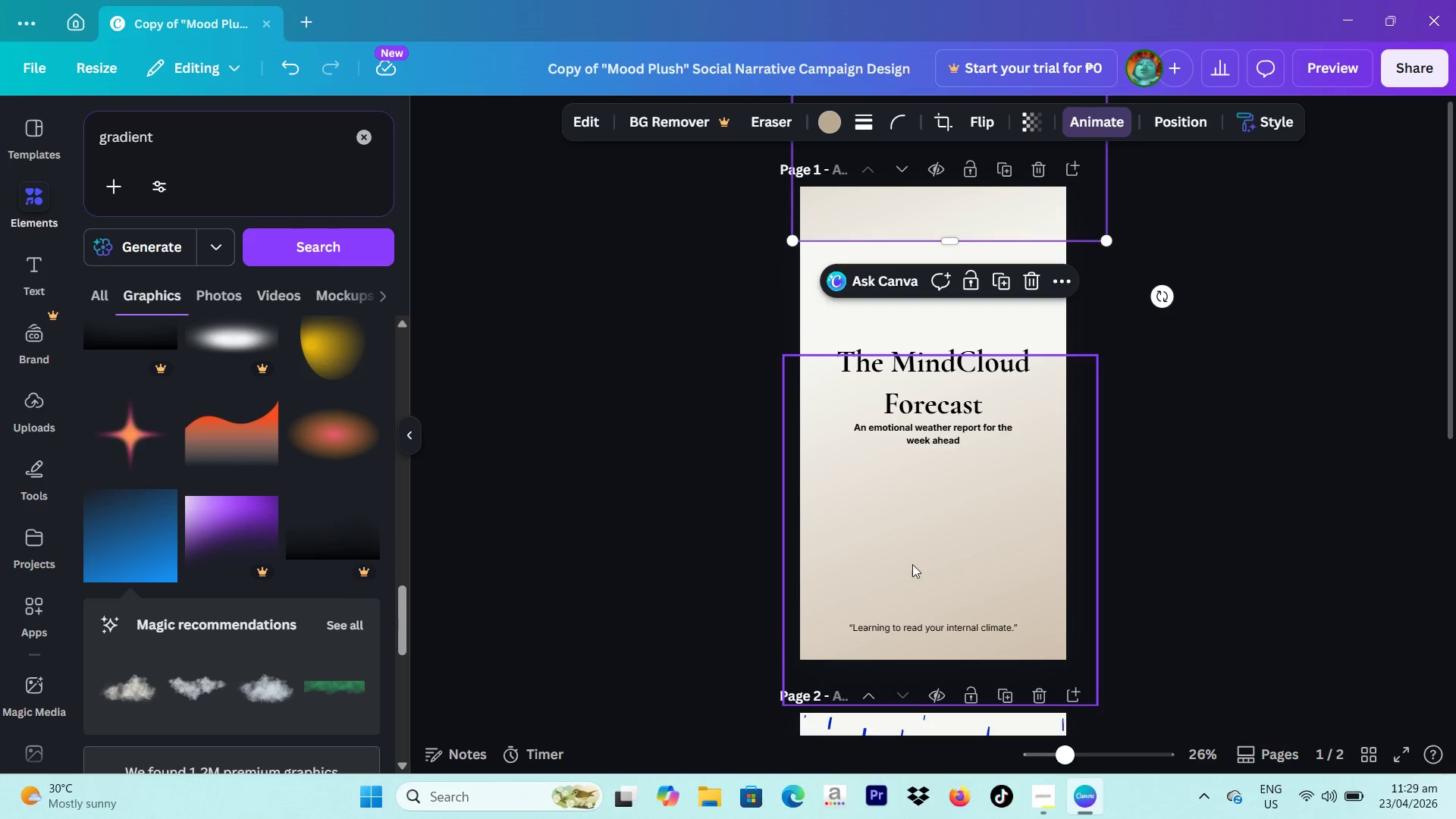 
left_click_drag(start_coordinate=[915, 566], to_coordinate=[912, 630])
 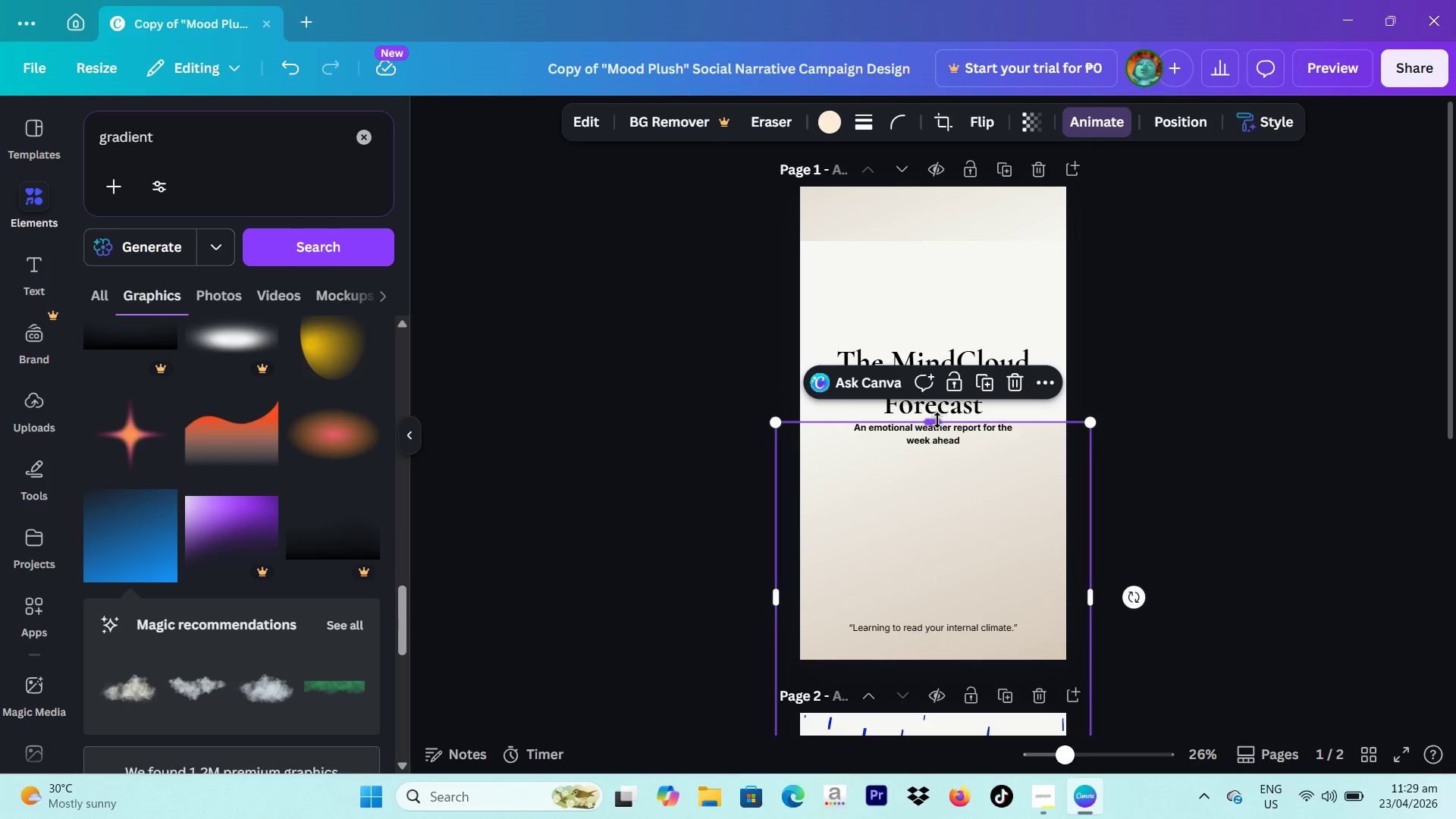 
left_click_drag(start_coordinate=[936, 423], to_coordinate=[980, 386])
 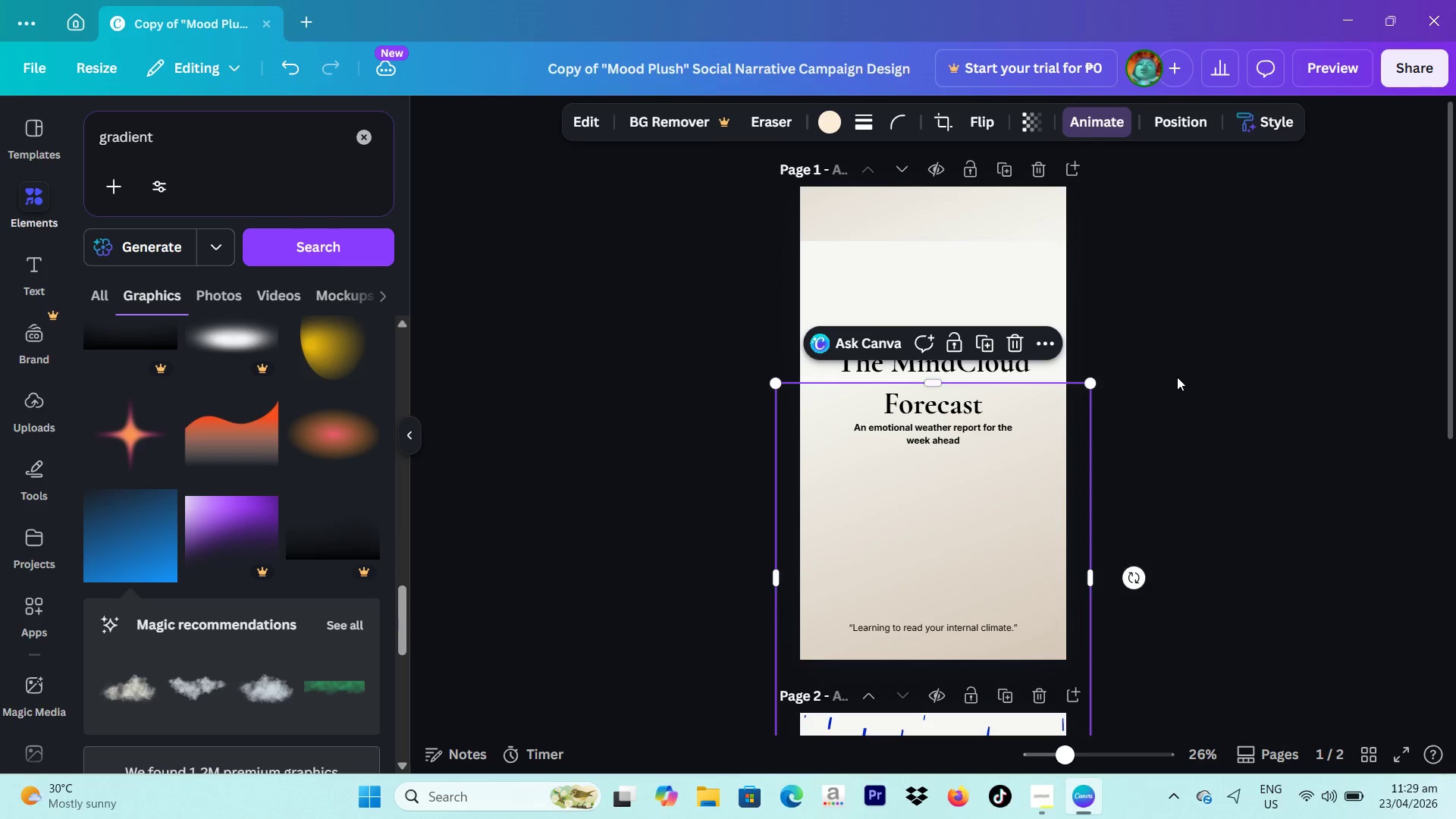 
left_click([1180, 376])
 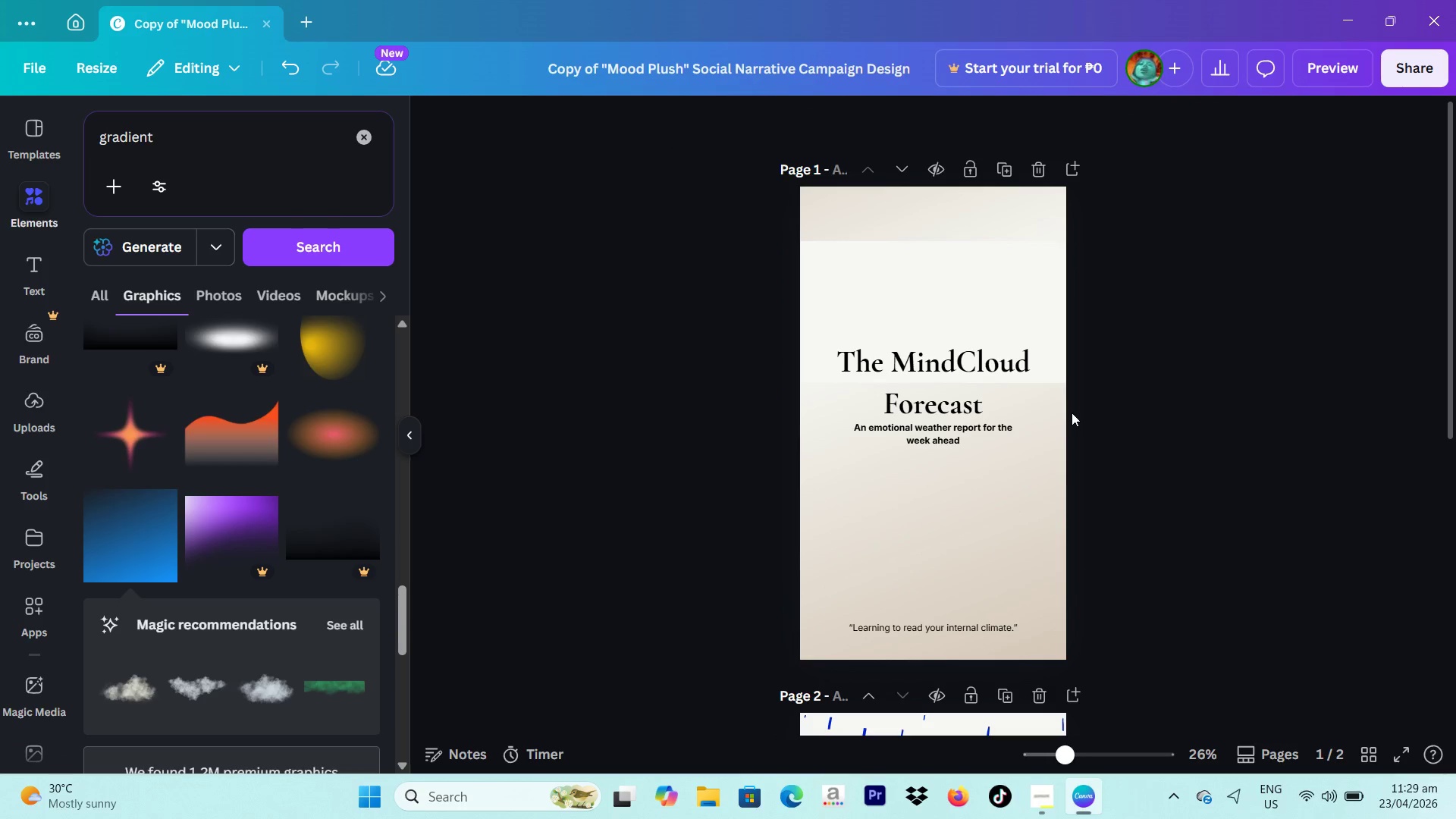 
double_click([1046, 413])
 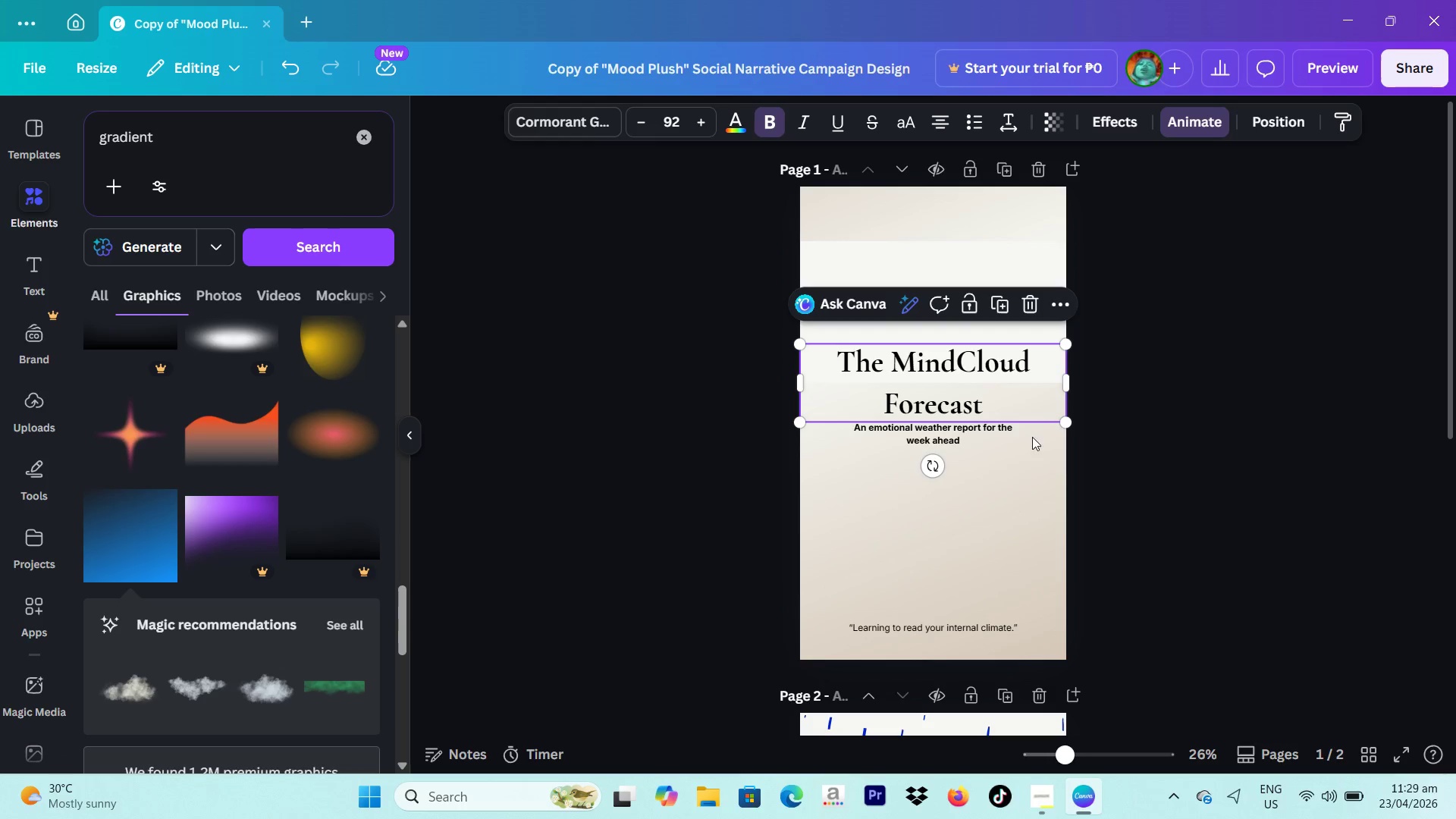 
left_click([1022, 484])
 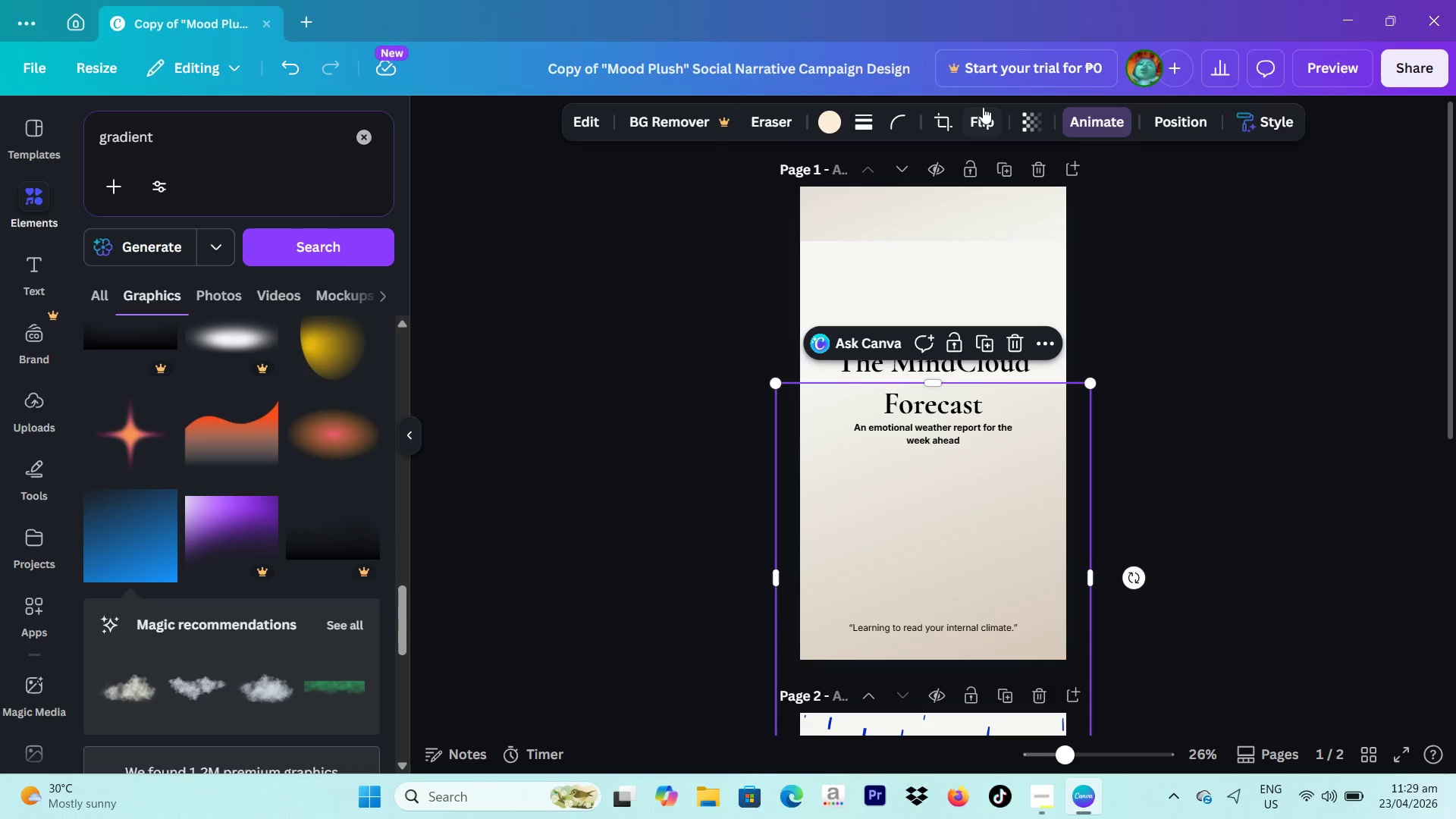 
left_click([594, 119])
 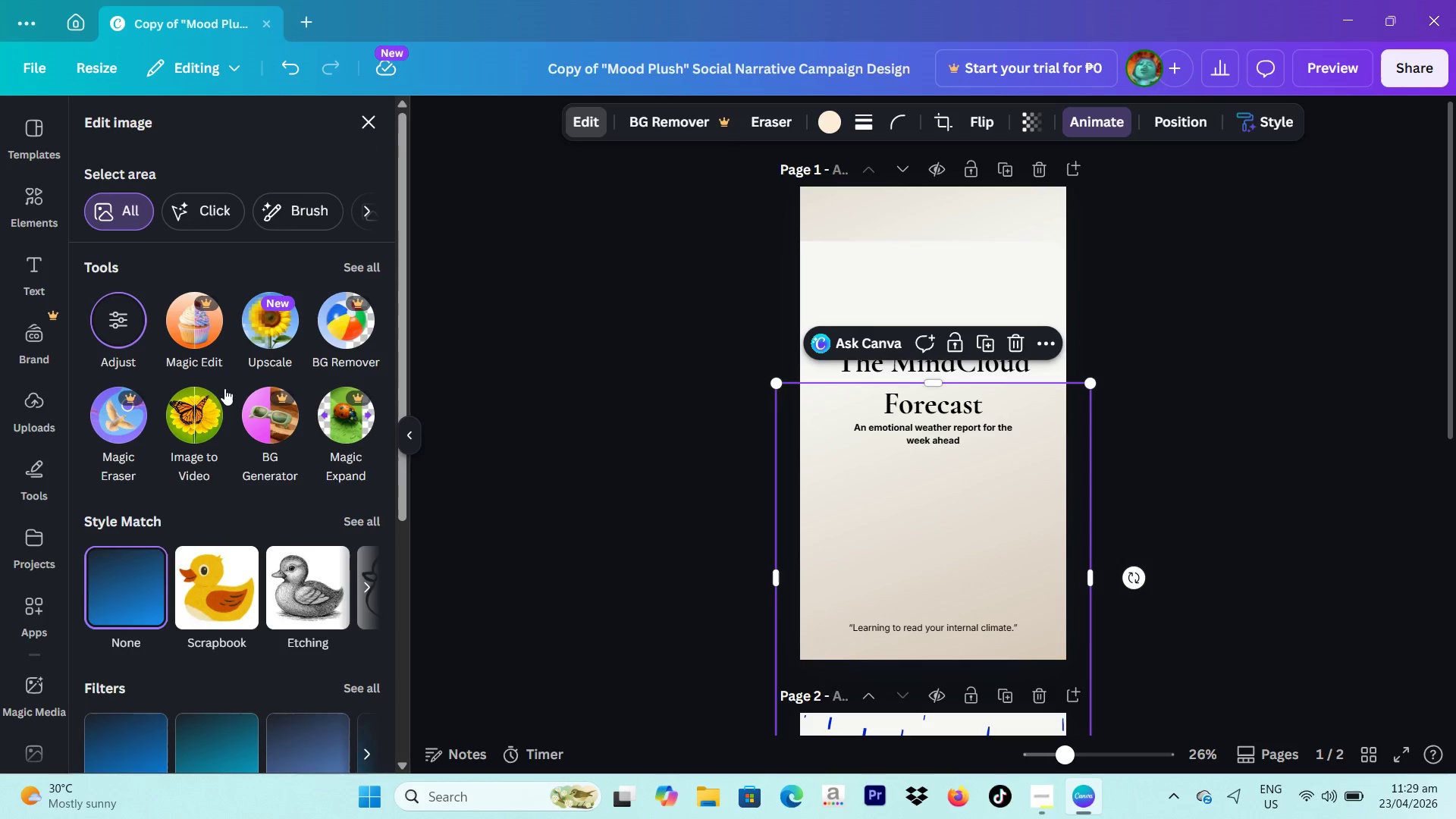 
scroll: coordinate [181, 418], scroll_direction: down, amount: 5.0
 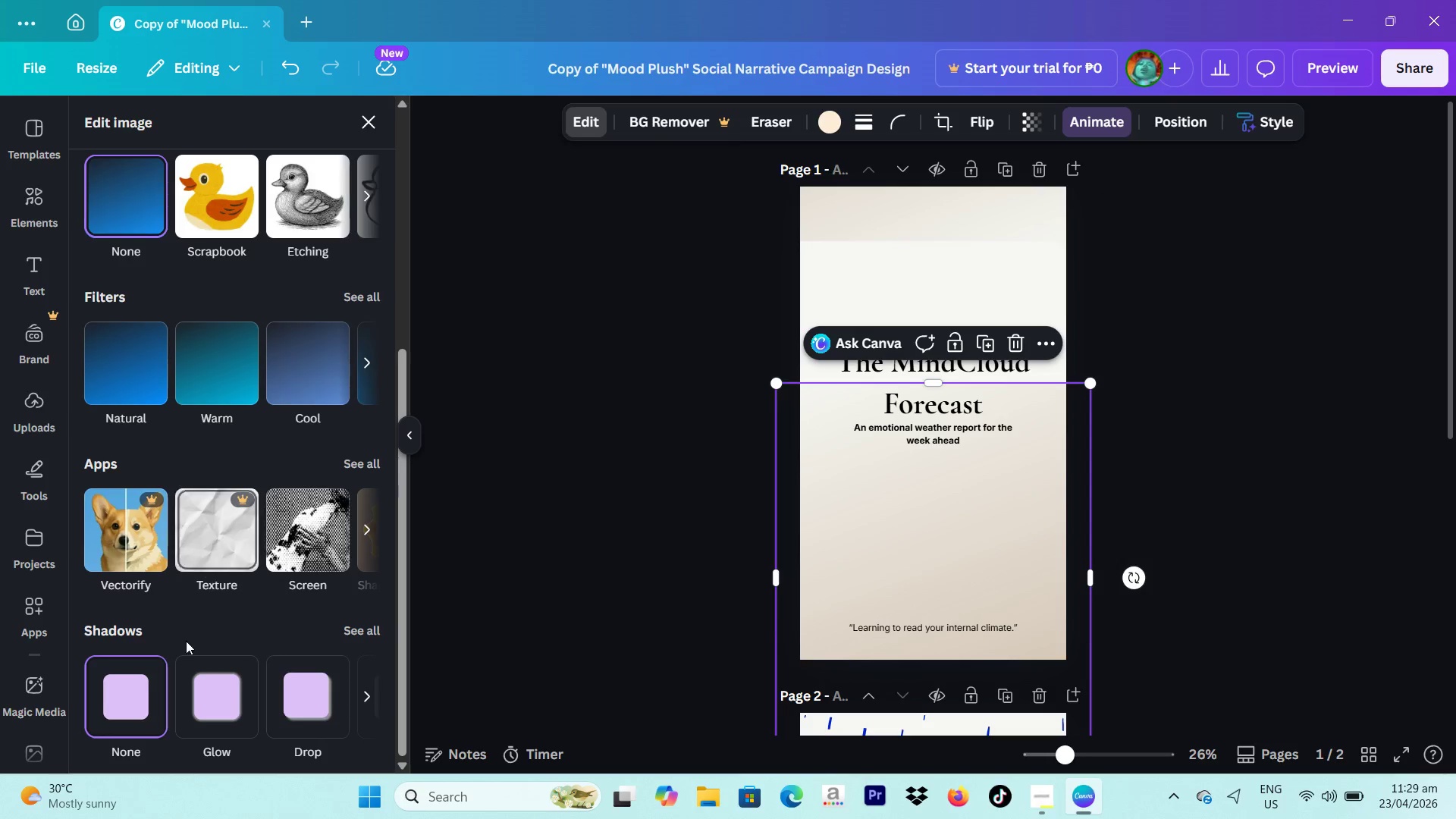 
left_click([209, 709])
 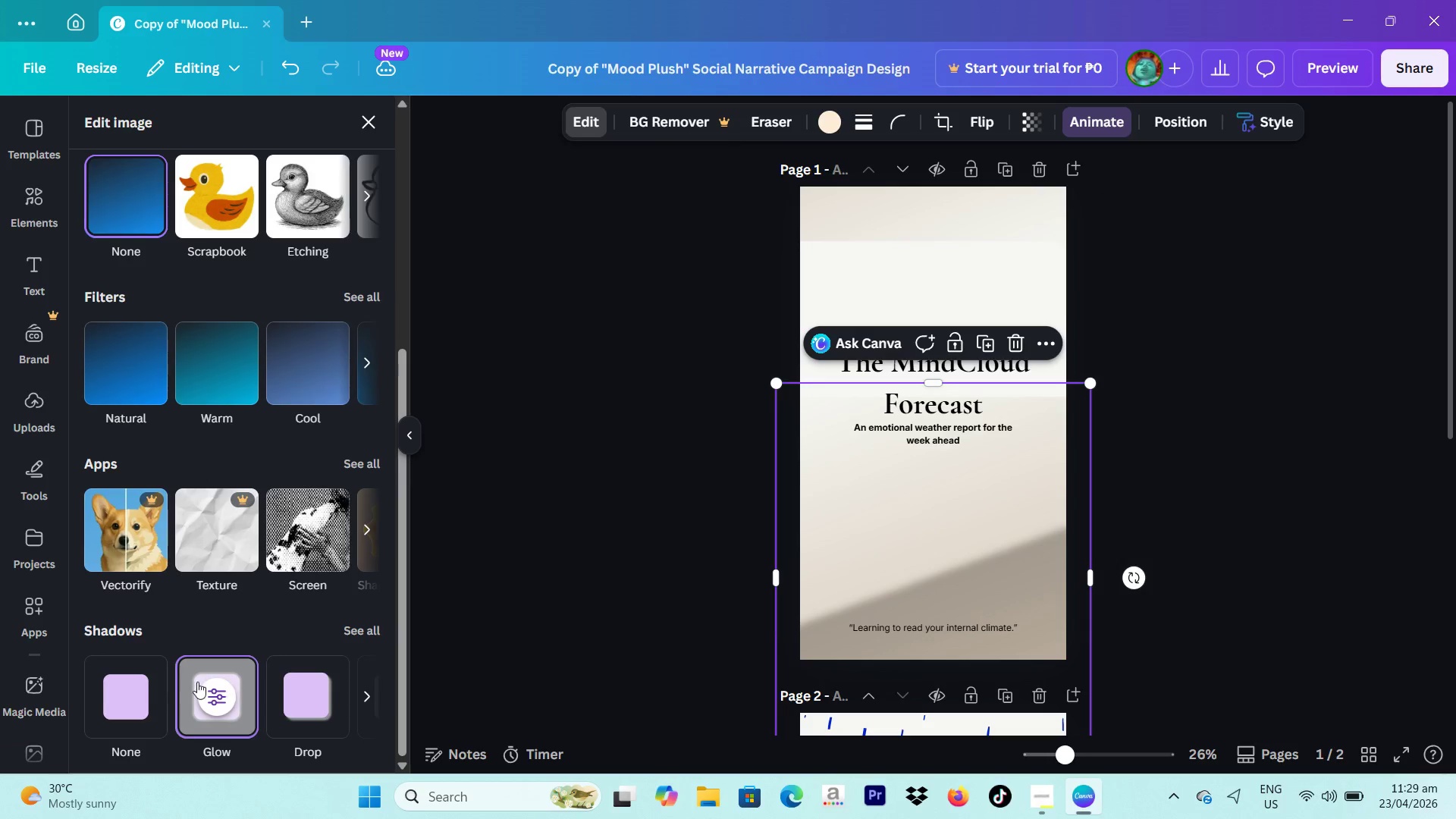 
left_click([118, 682])
 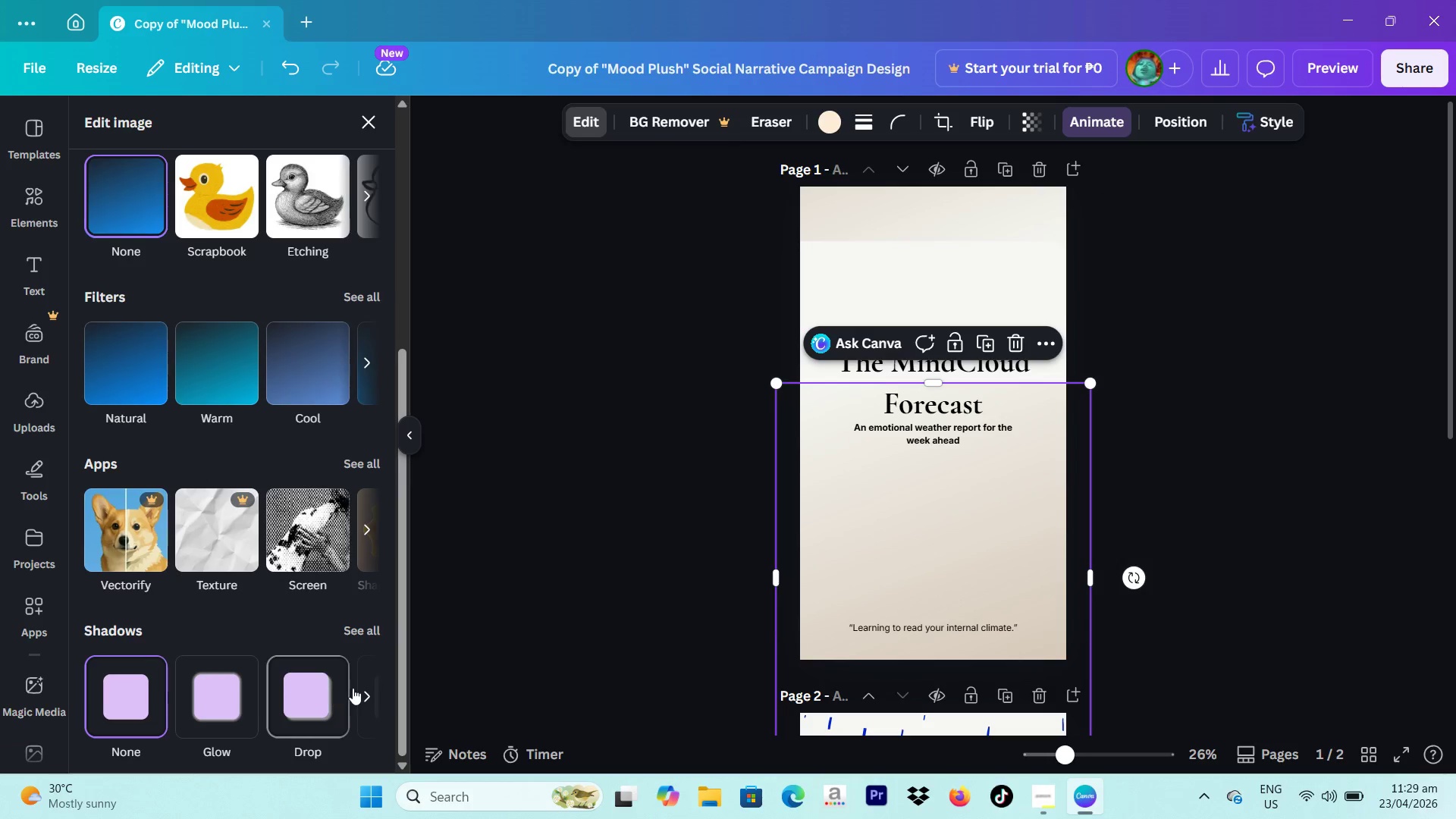 
left_click([357, 688])
 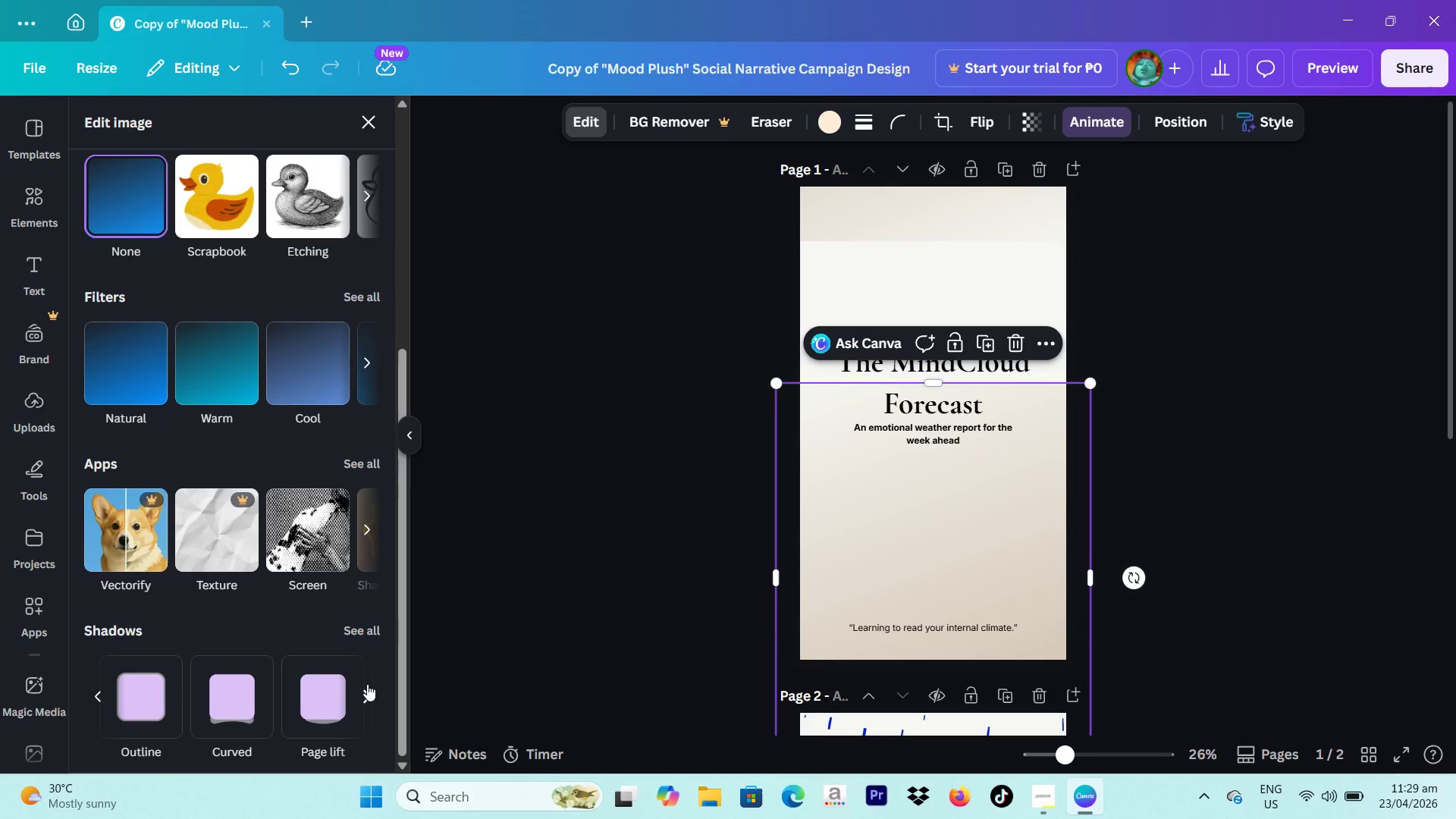 
left_click([367, 684])
 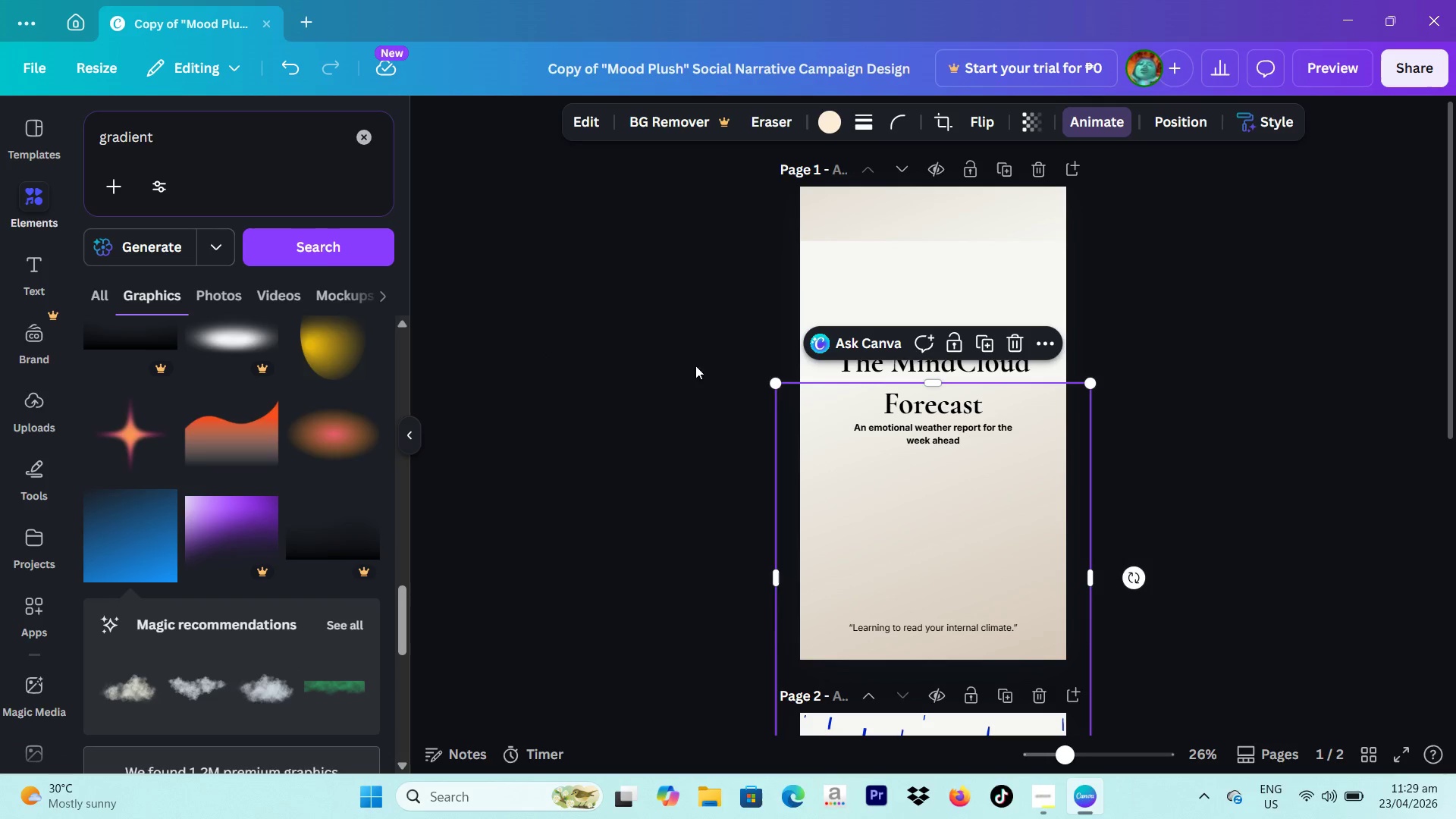 
left_click([918, 213])
 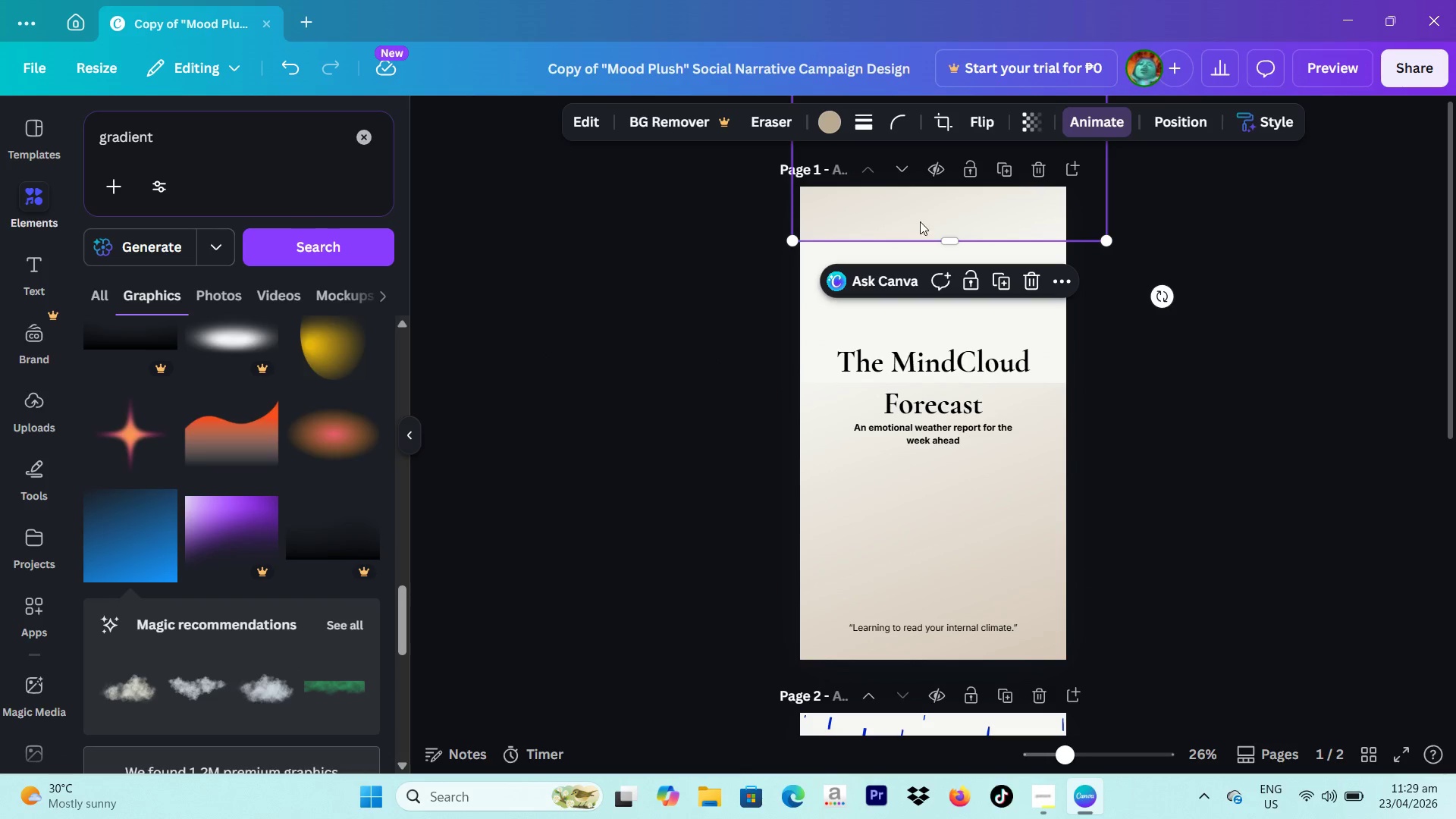 
left_click_drag(start_coordinate=[920, 213], to_coordinate=[917, 353])
 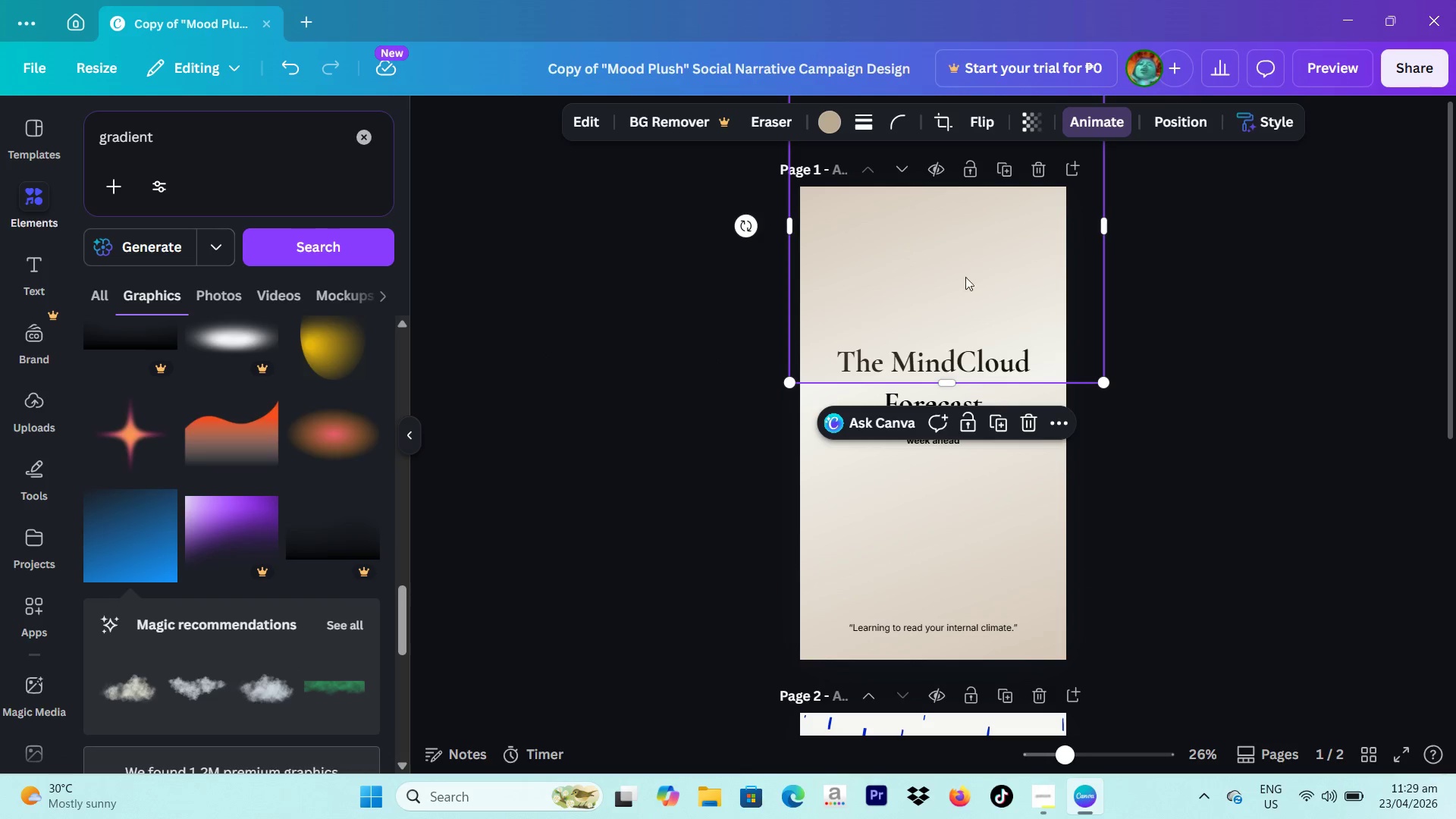 
left_click_drag(start_coordinate=[960, 284], to_coordinate=[947, 237])
 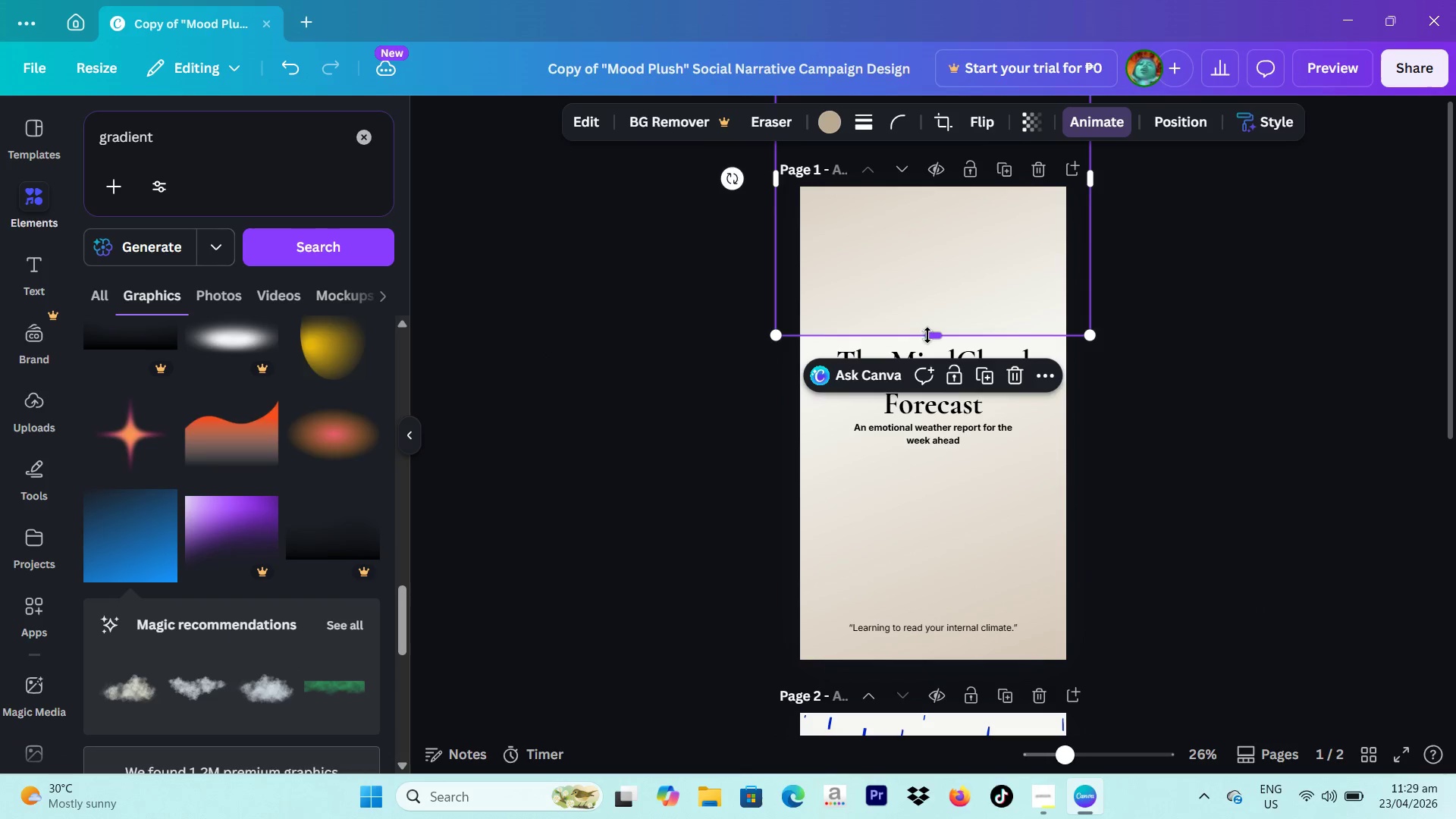 
left_click_drag(start_coordinate=[927, 335], to_coordinate=[931, 381])
 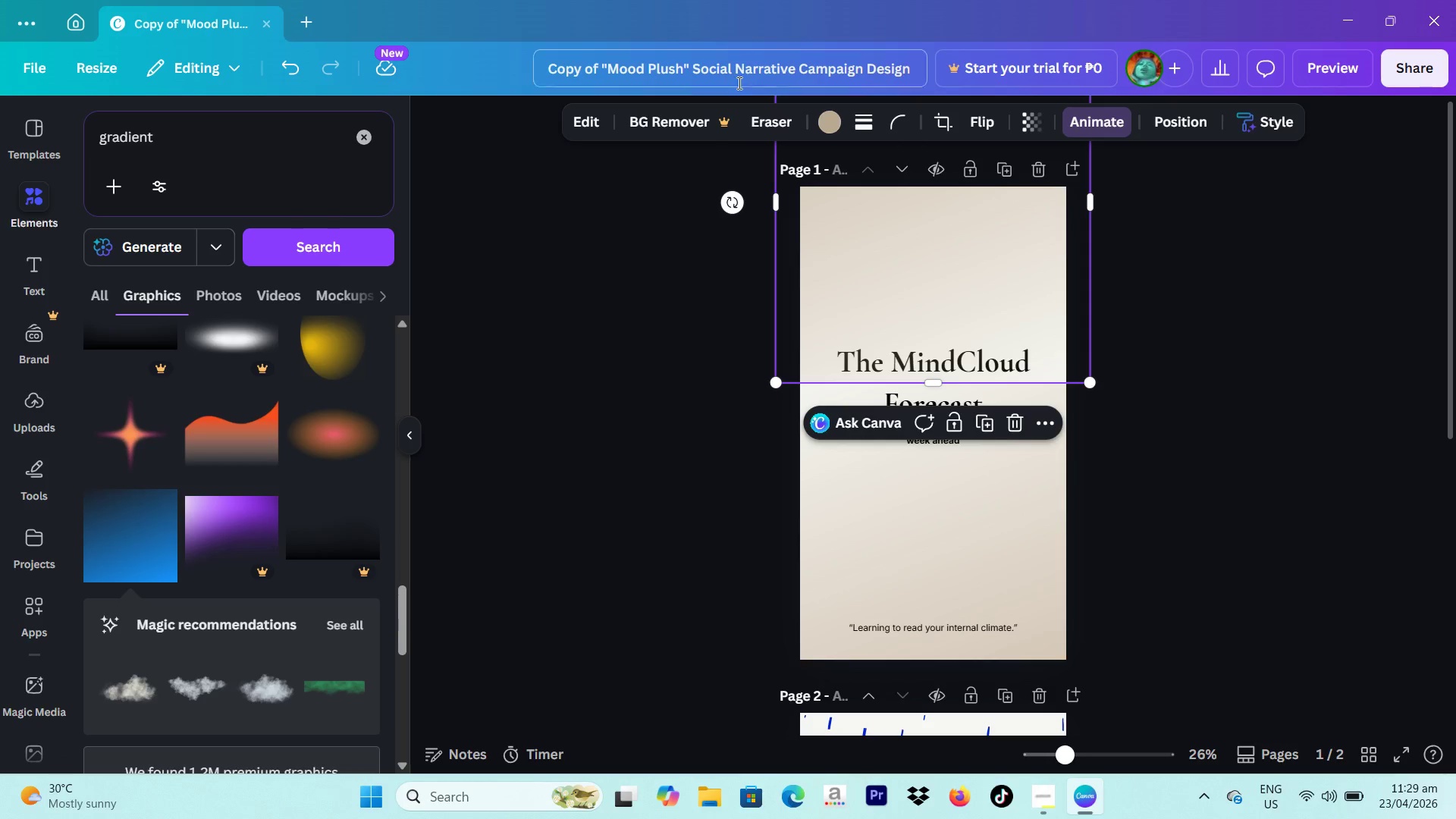 
left_click([833, 126])
 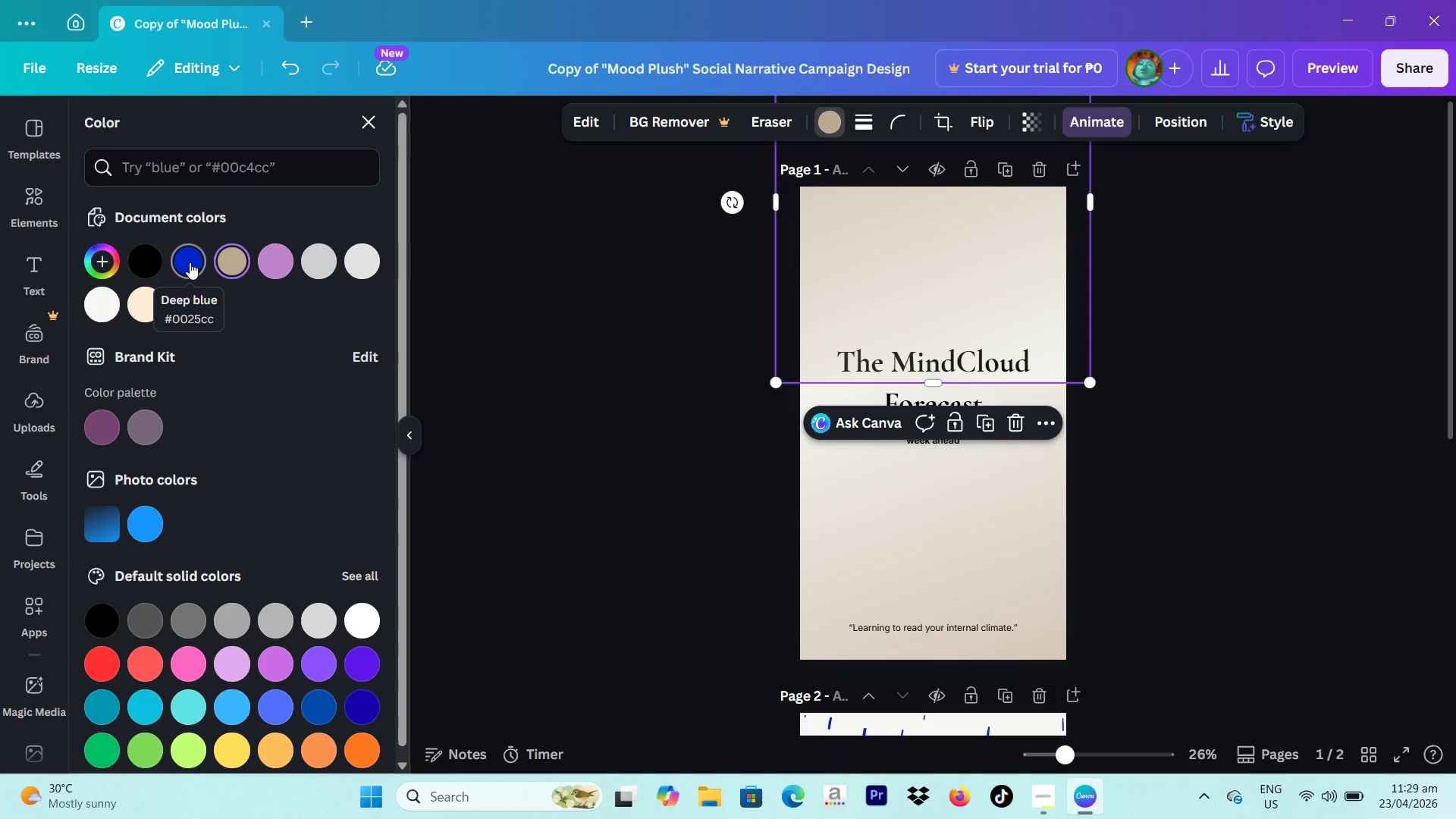 
left_click([202, 266])
 